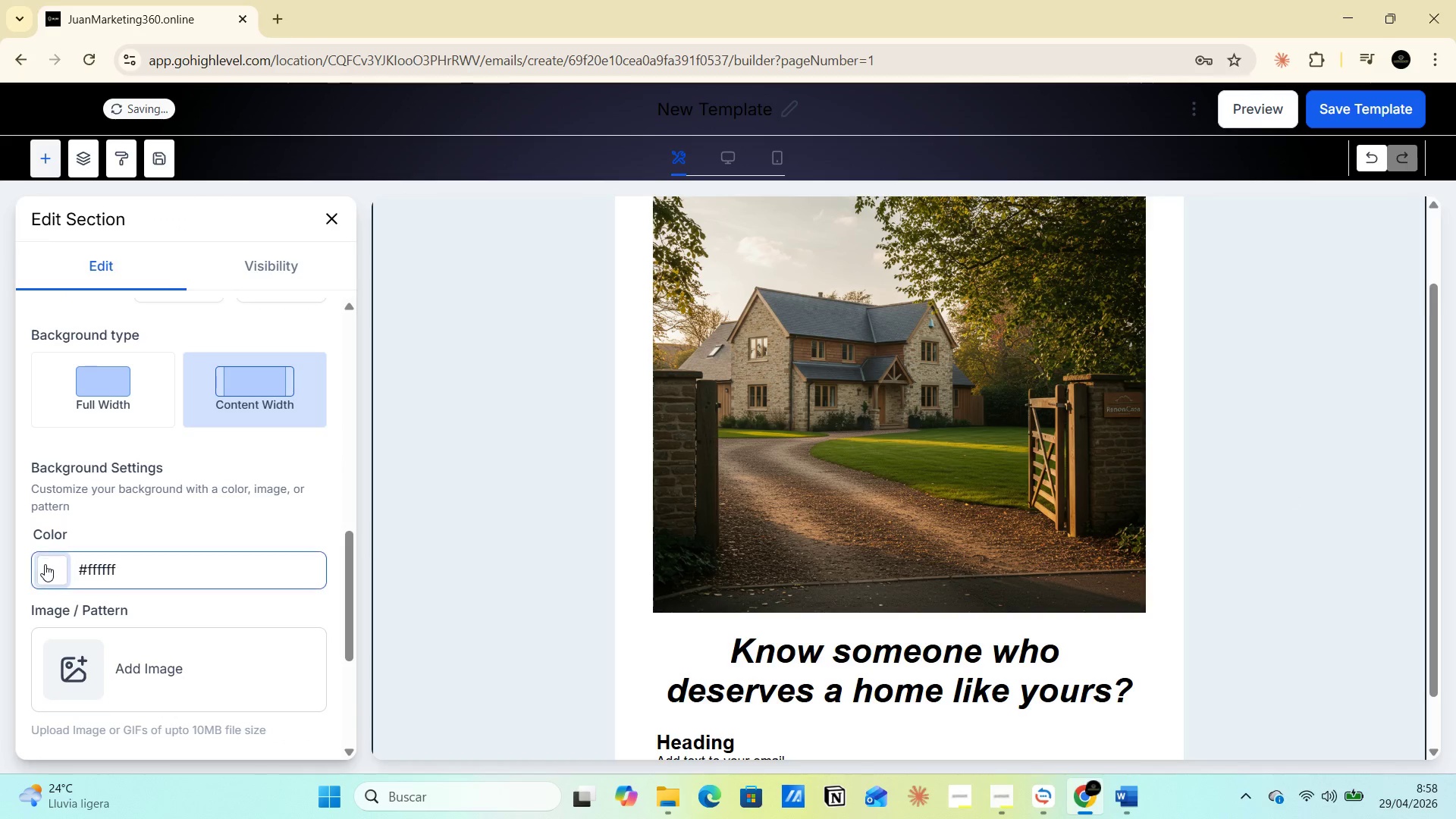 
left_click([45, 564])
 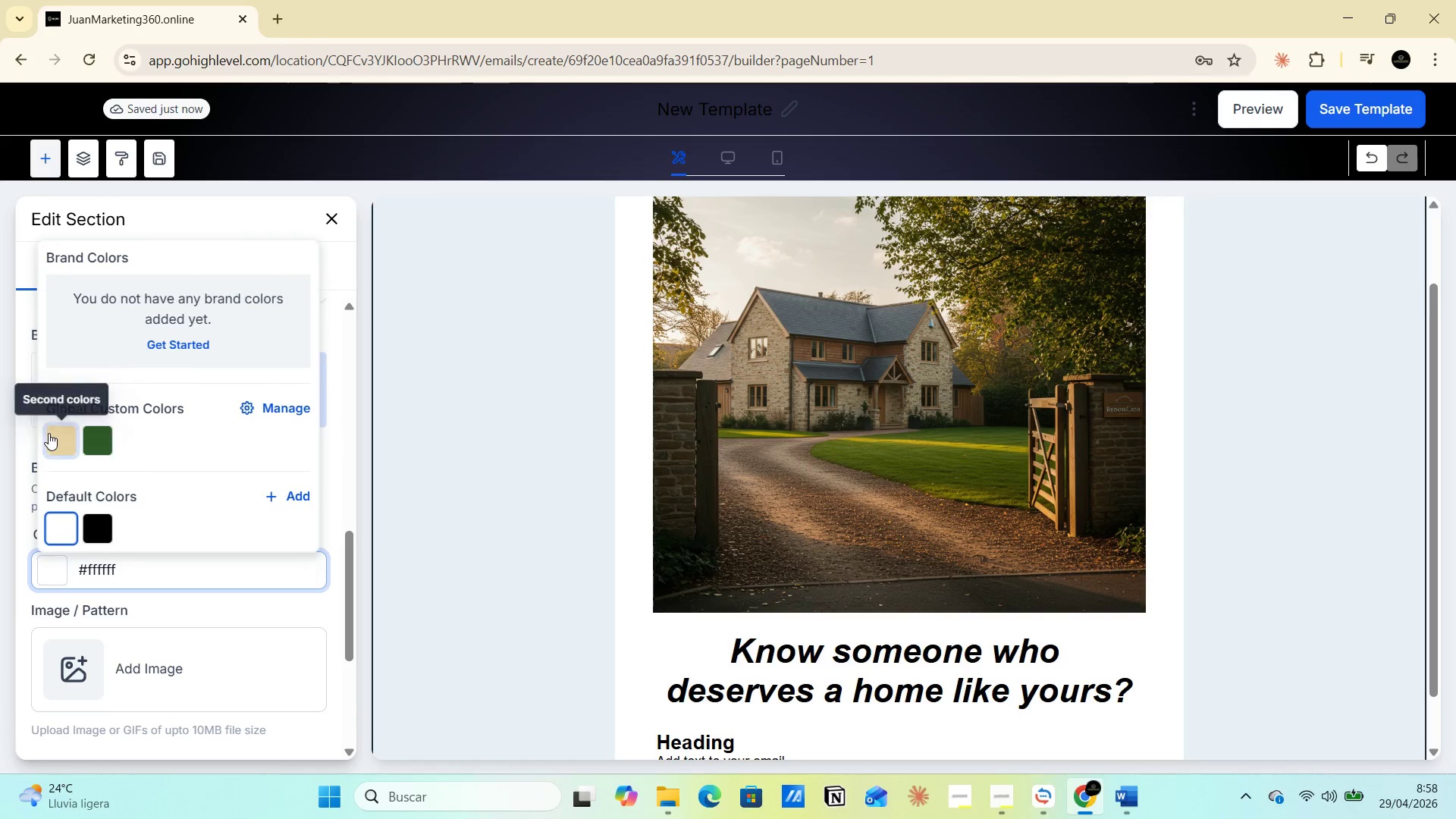 
left_click([56, 439])
 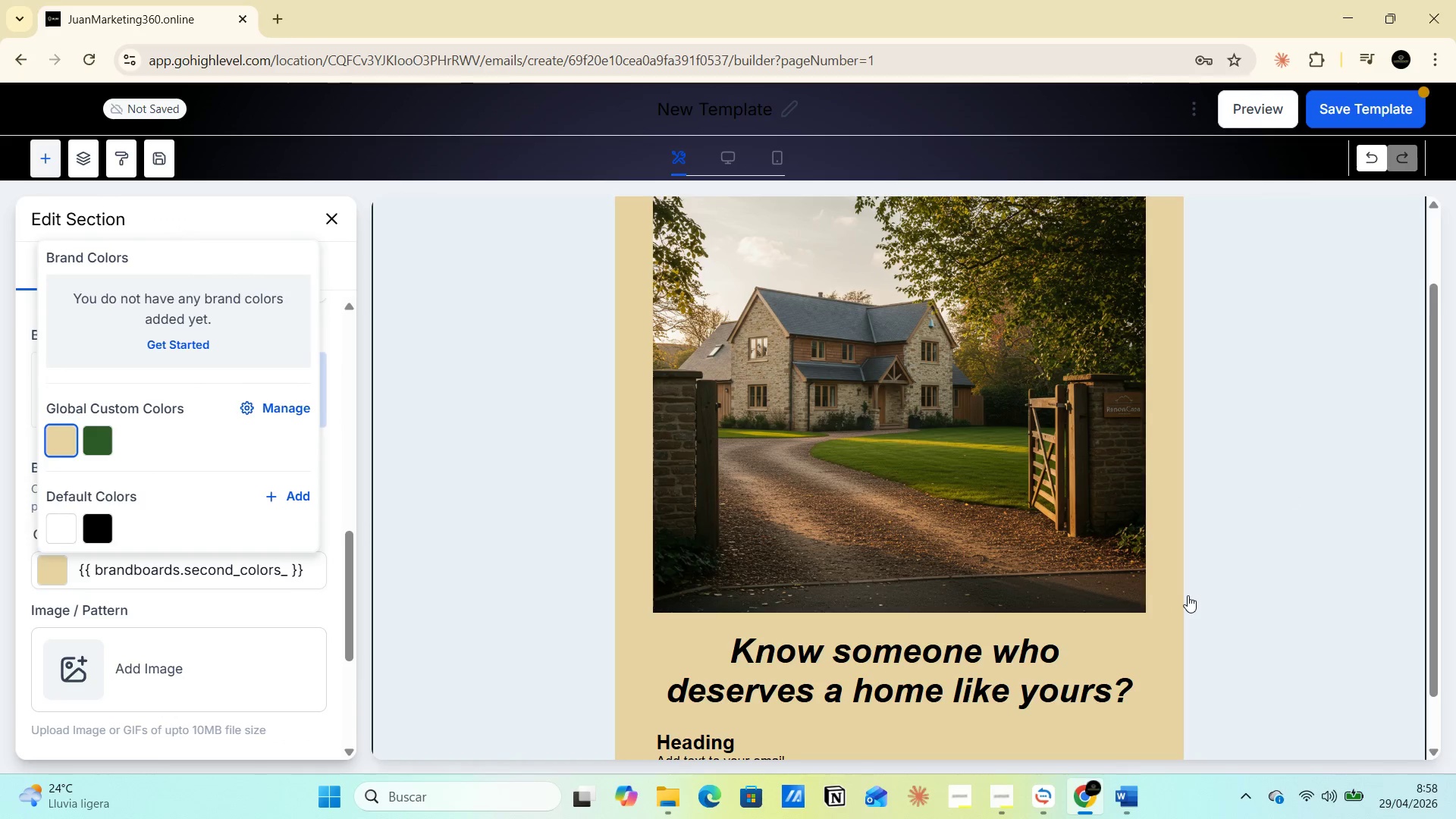 
scroll: coordinate [1177, 598], scroll_direction: down, amount: 3.0
 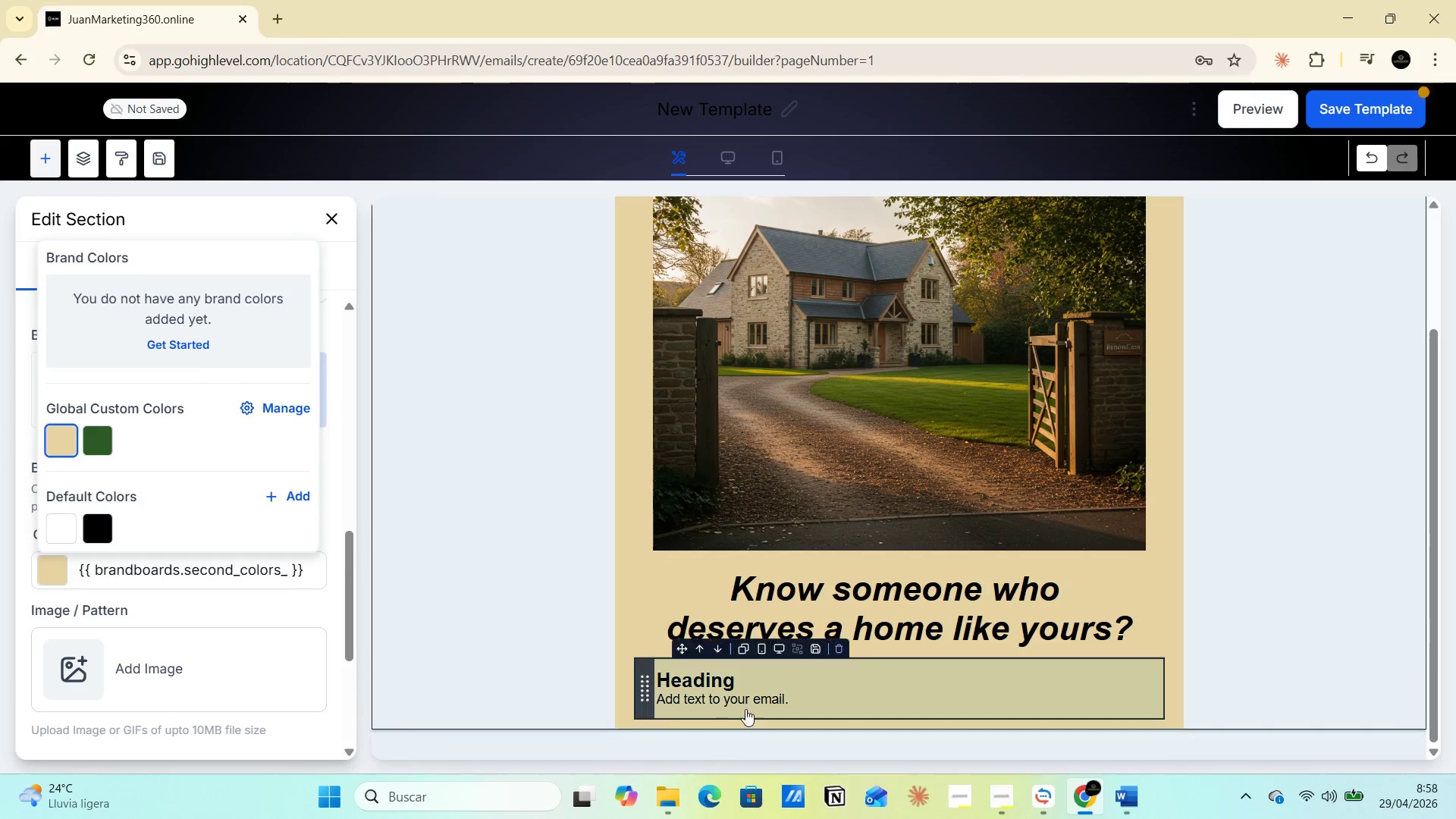 
left_click([746, 691])
 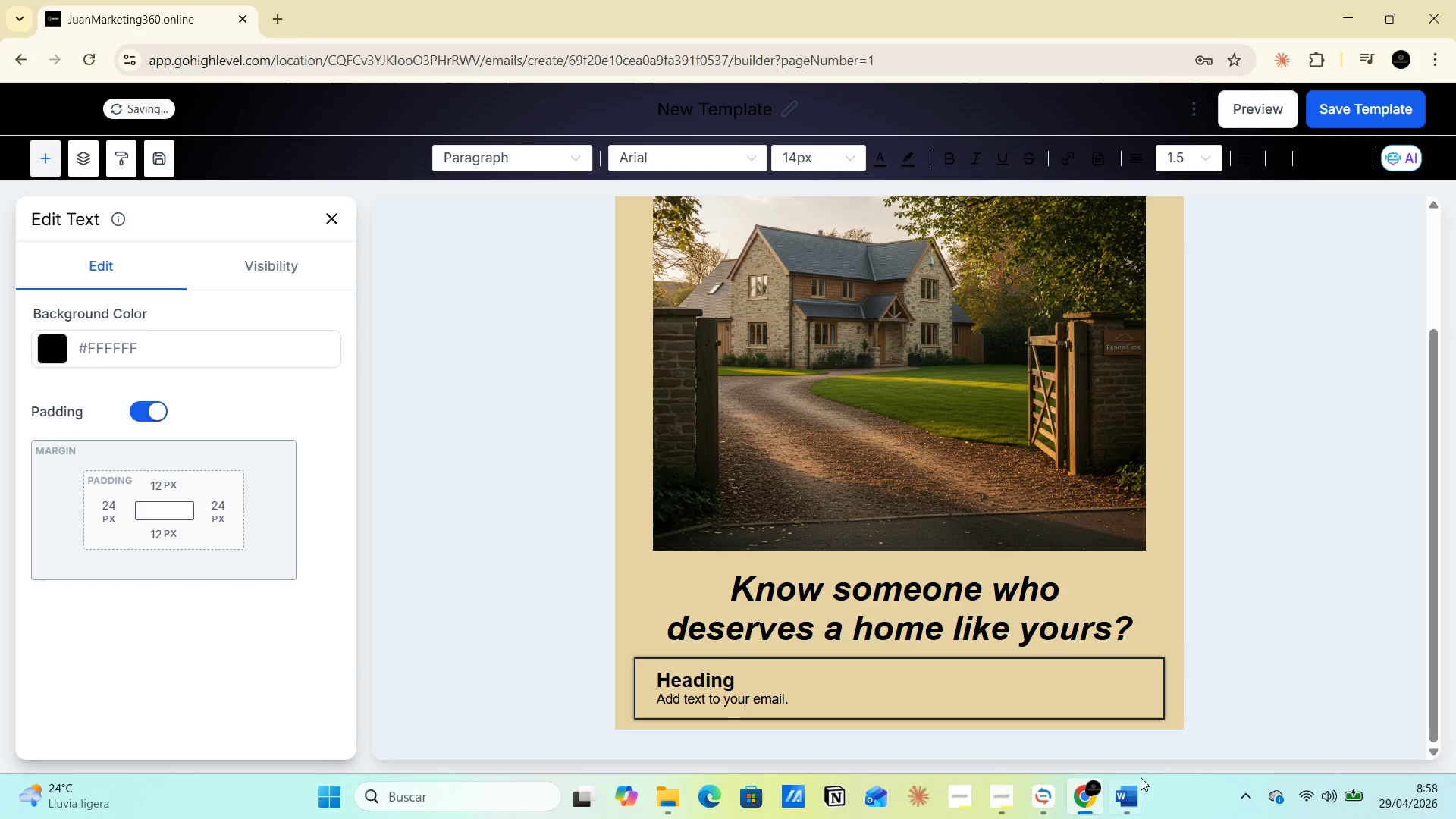 
left_click([1120, 792])
 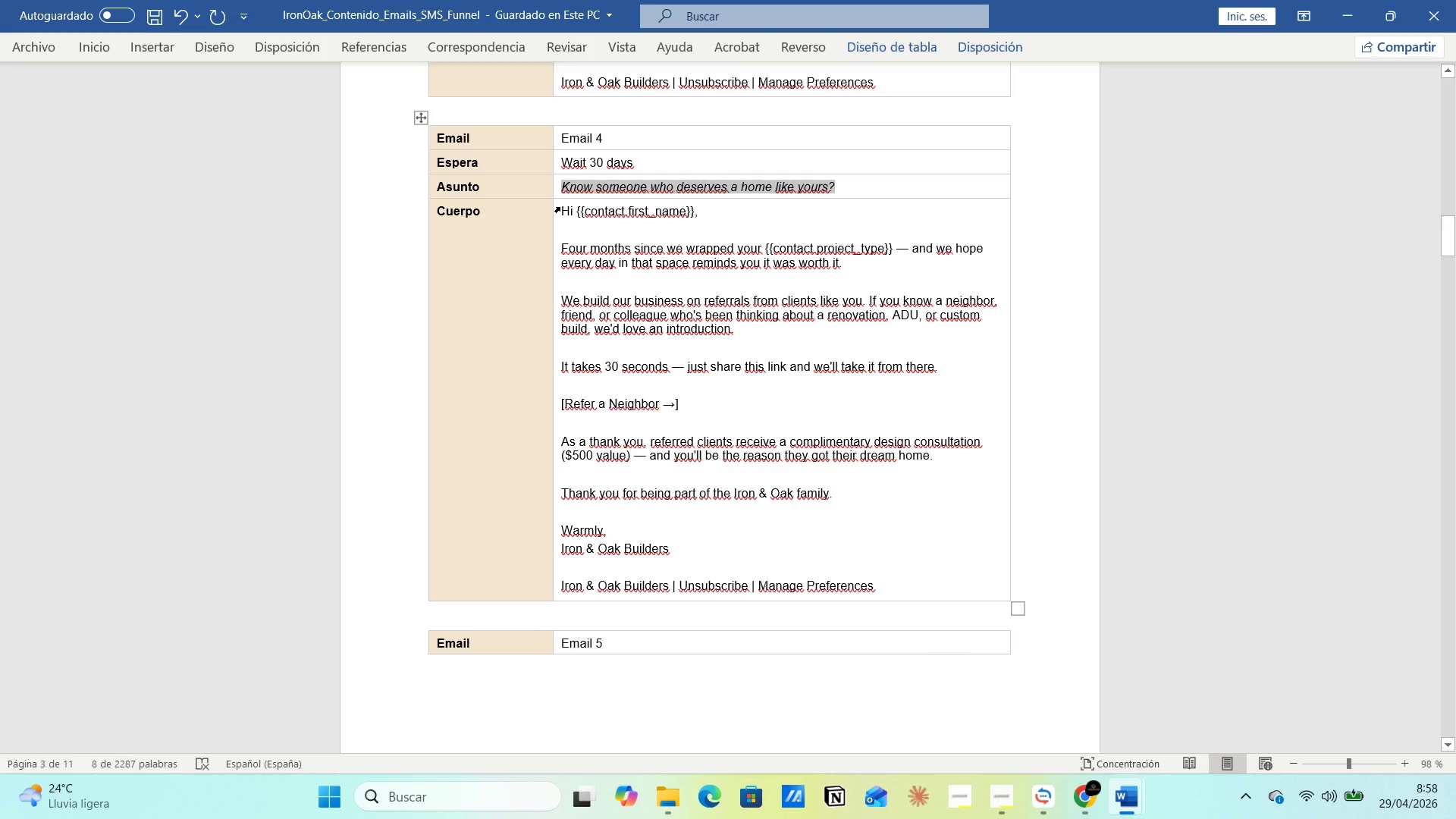 
left_click_drag(start_coordinate=[561, 211], to_coordinate=[880, 592])
 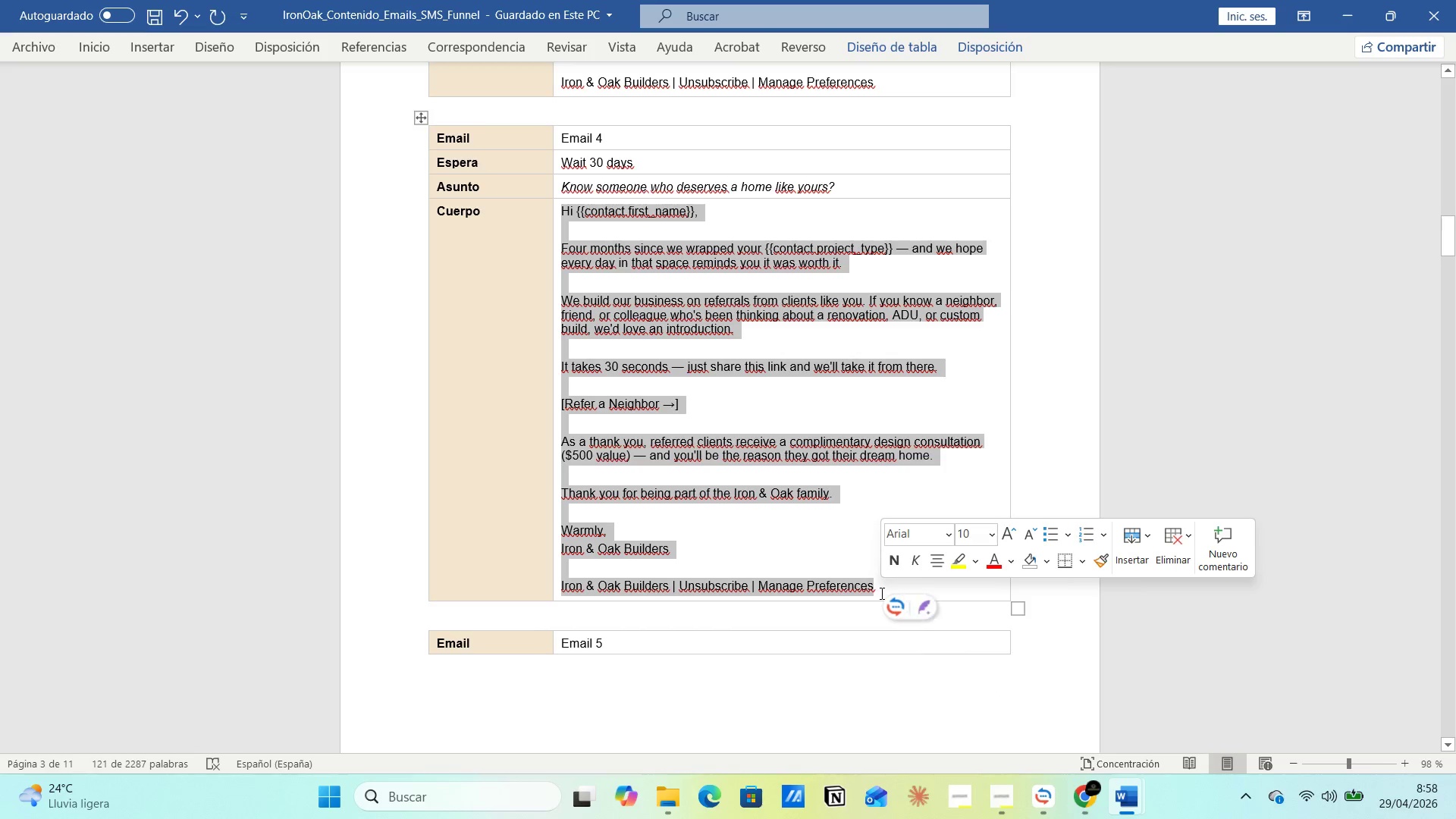 
key(Control+C)
 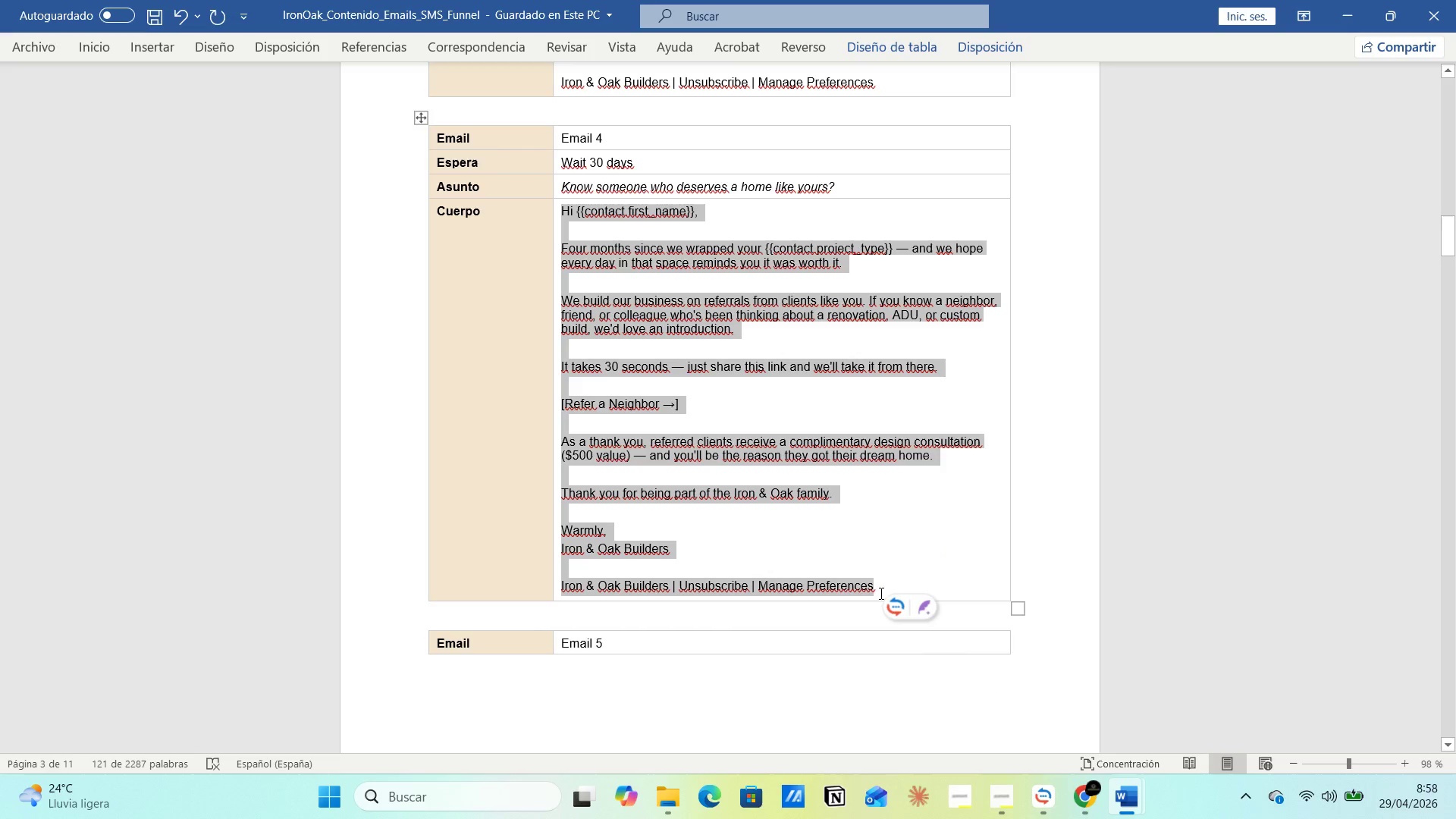 
key(Alt+Tab)
 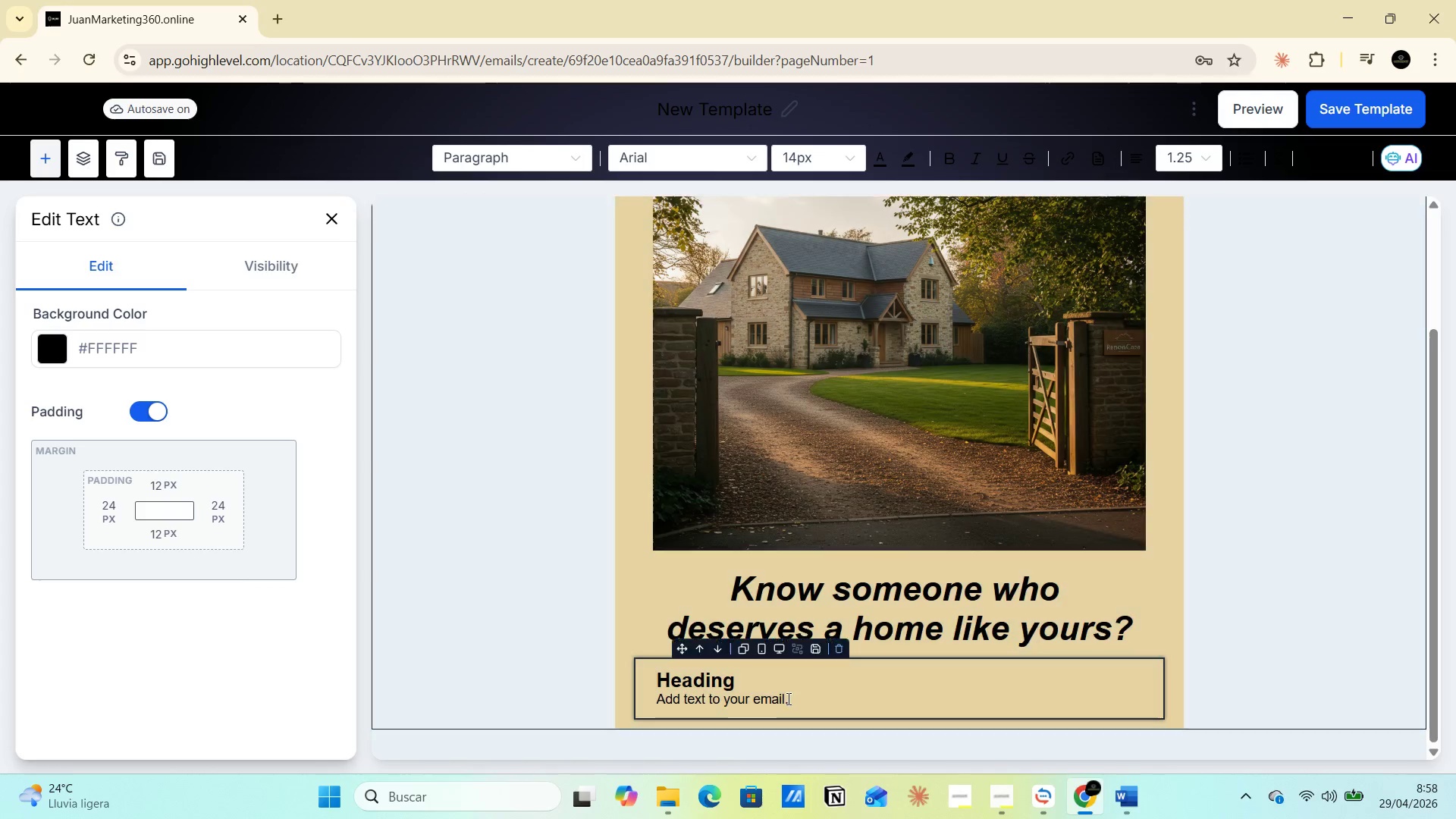 
left_click([781, 686])
 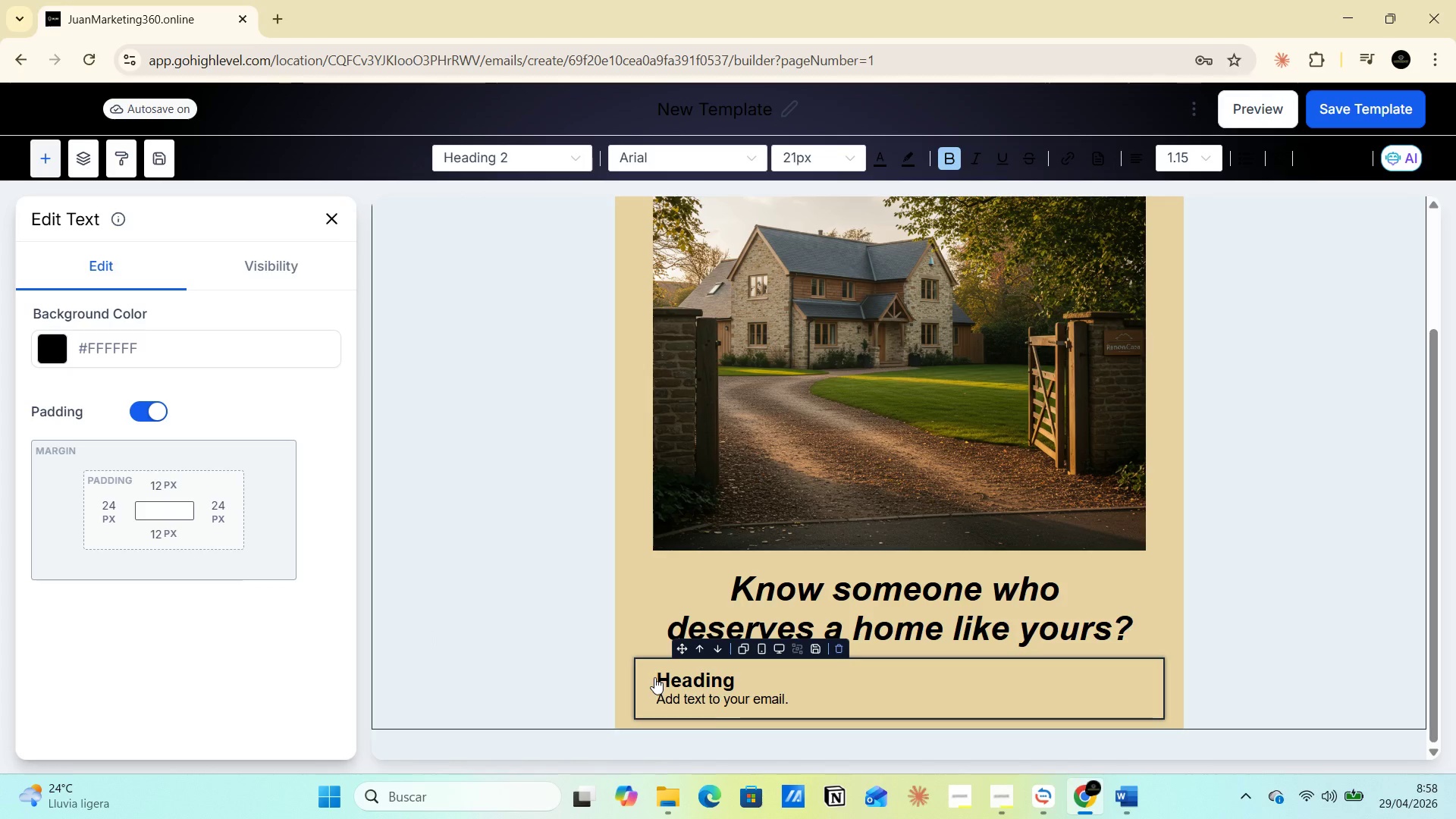 
left_click_drag(start_coordinate=[658, 678], to_coordinate=[797, 706])
 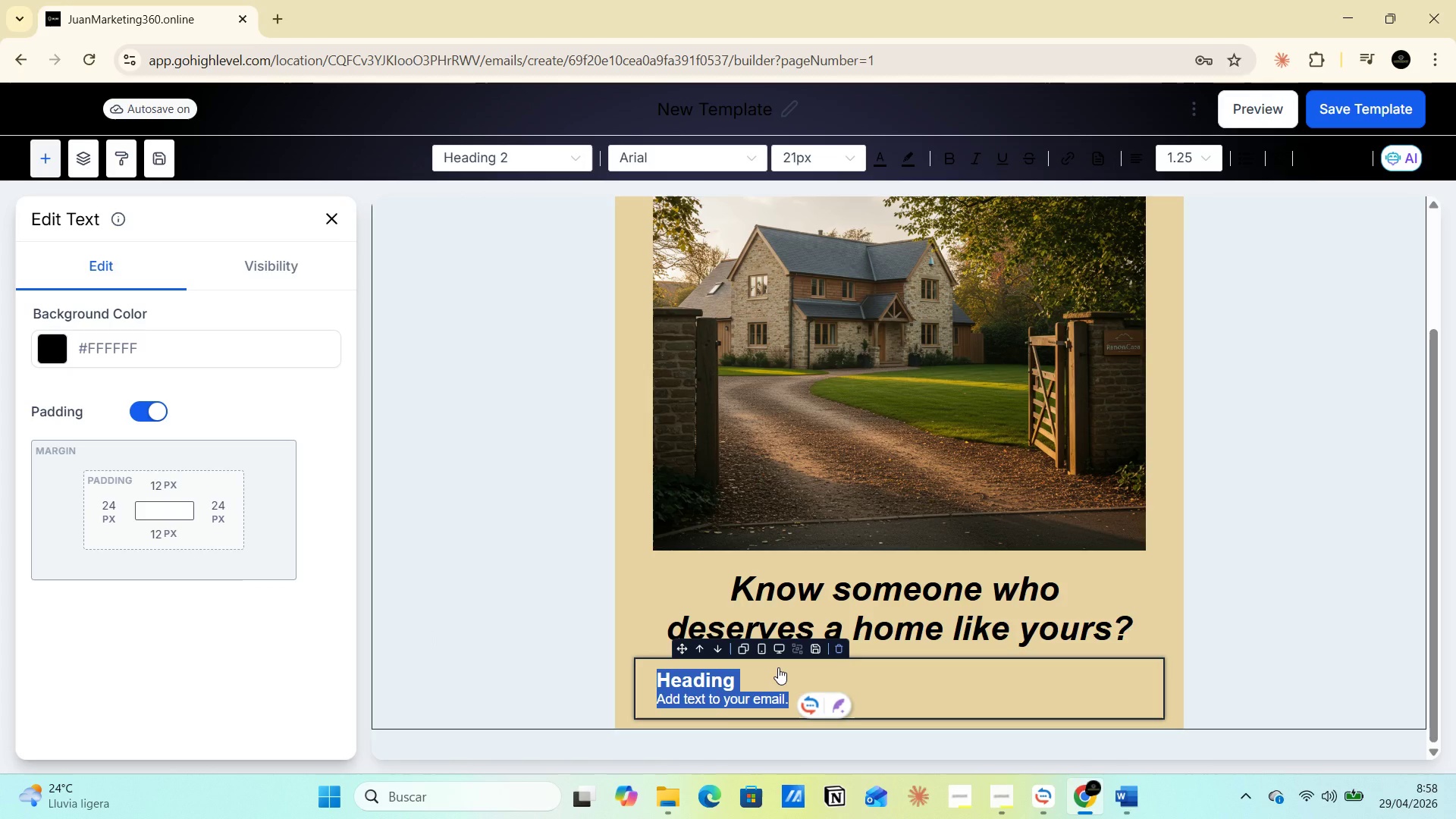 
key(Control+V)
 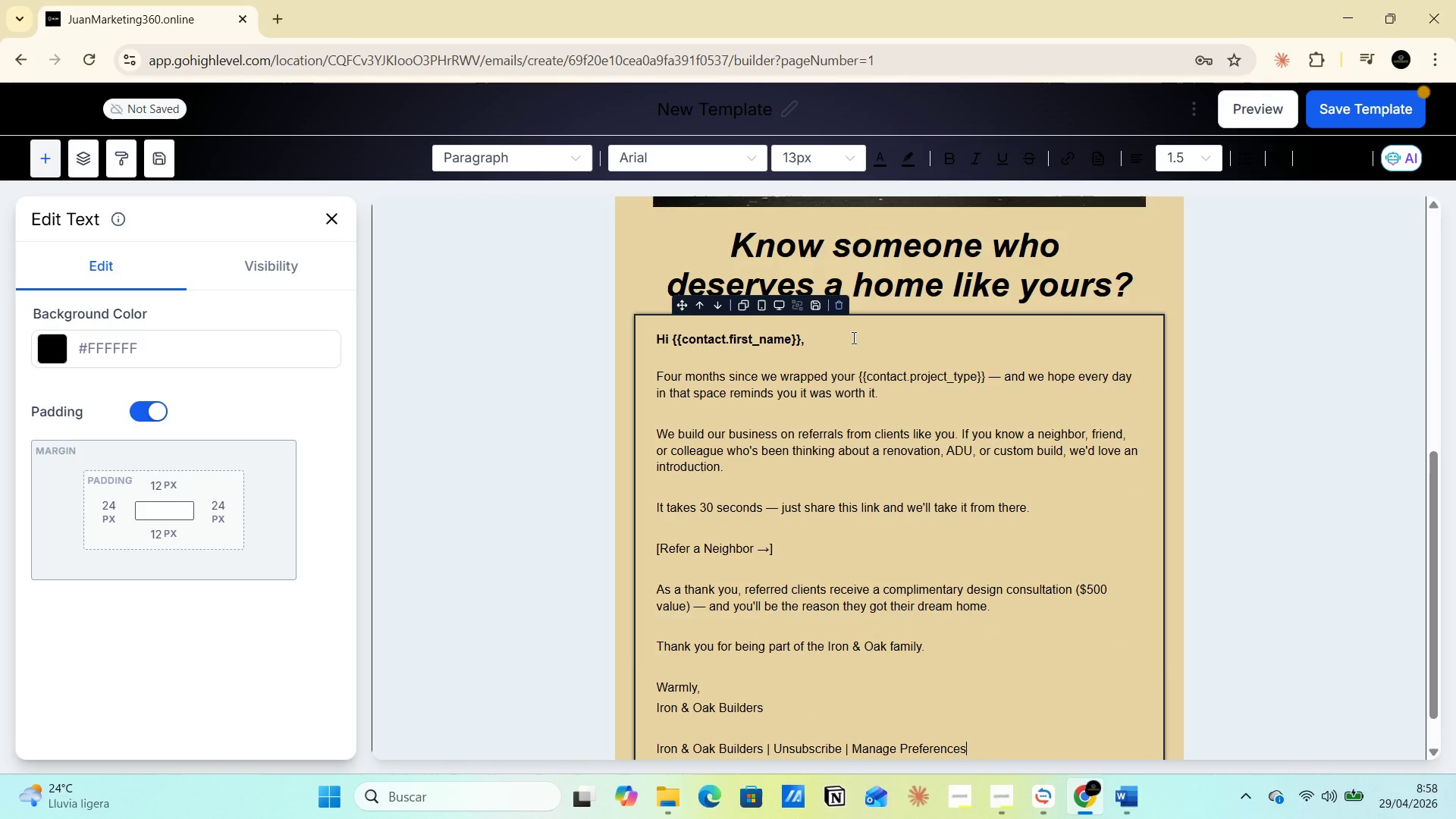 
left_click([852, 350])
 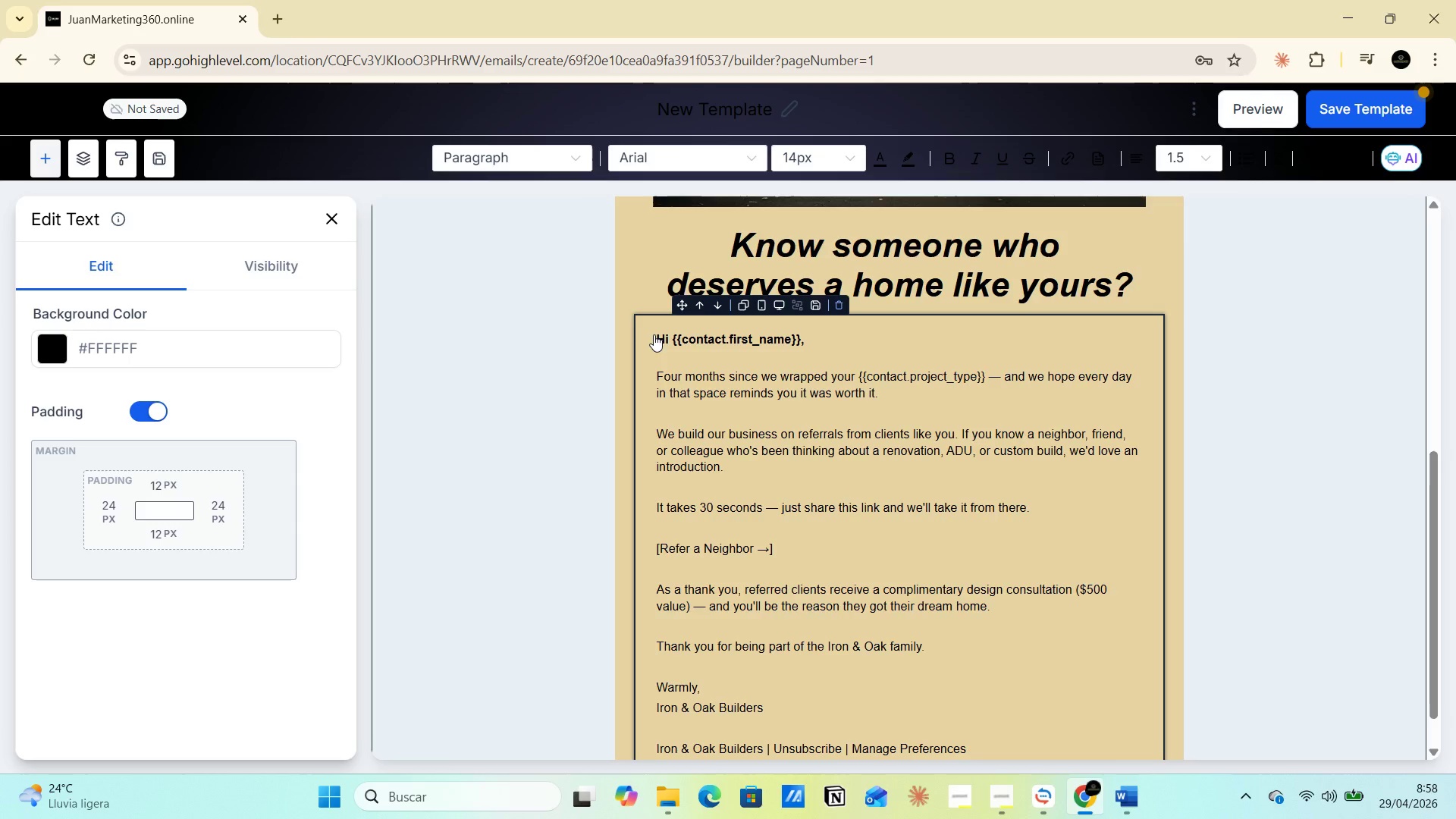 
left_click_drag(start_coordinate=[657, 337], to_coordinate=[986, 704])
 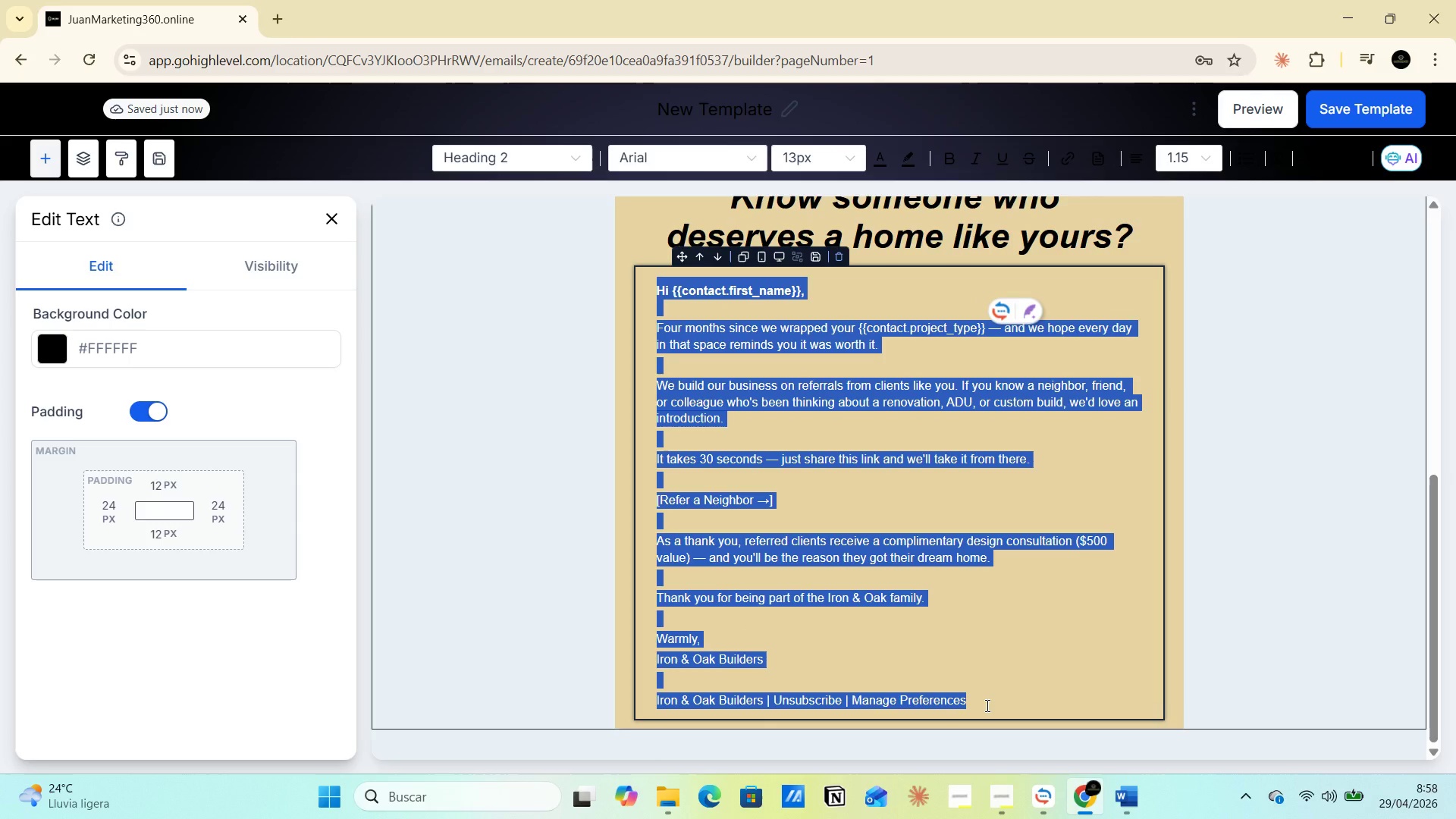 
scroll: coordinate [908, 553], scroll_direction: down, amount: 2.0
 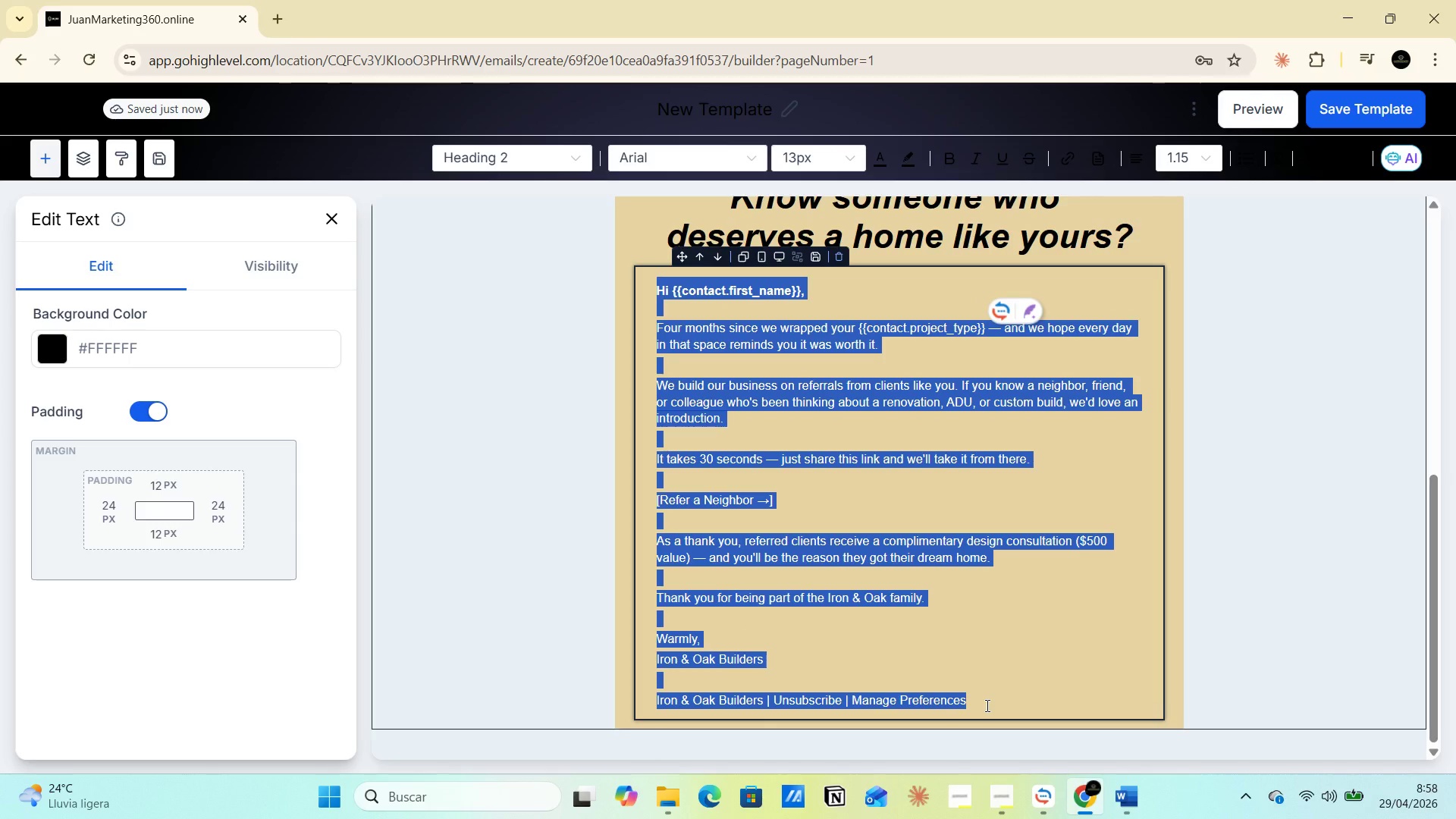 
key(Control+C)
 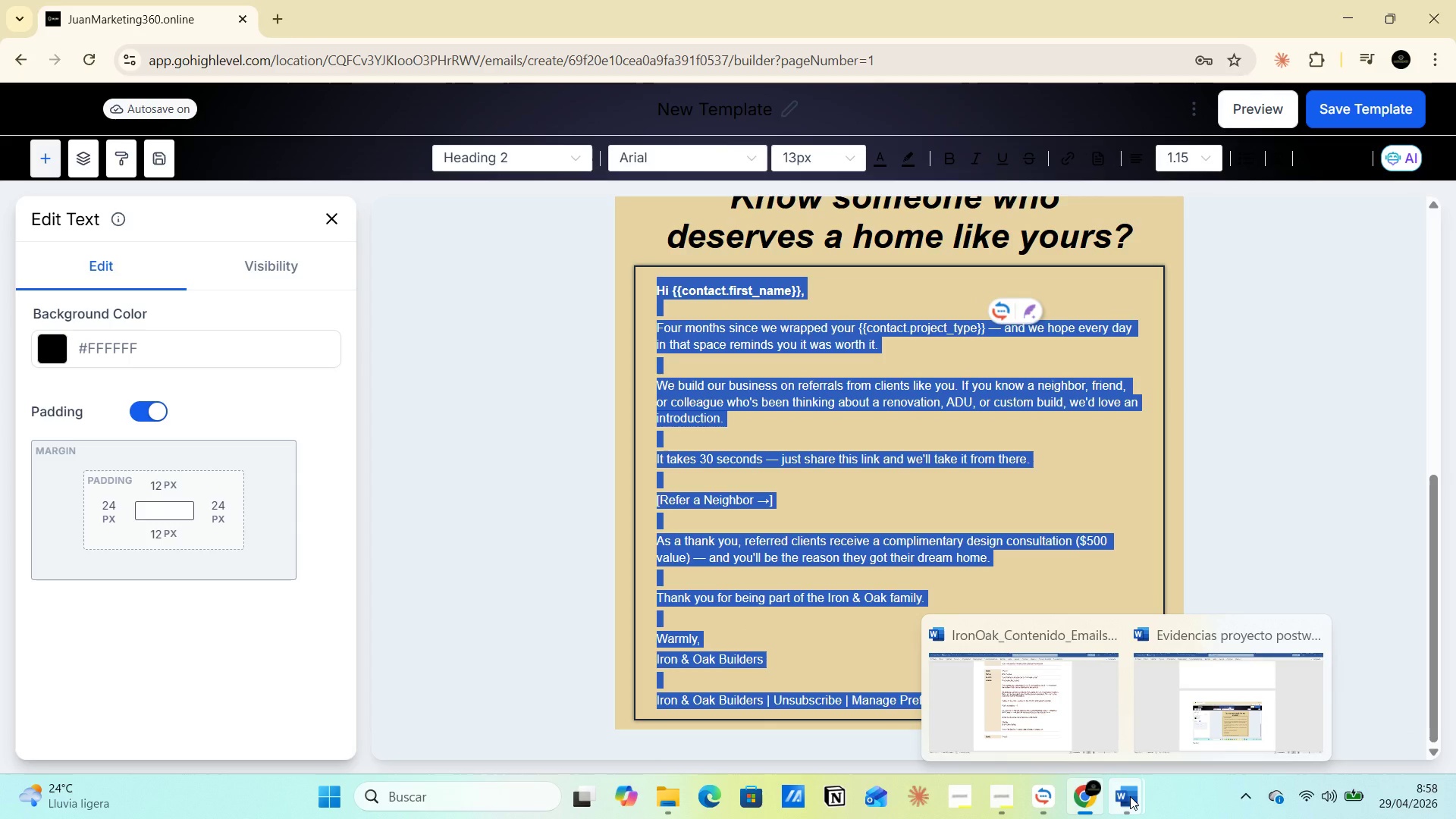 
wait(10.06)
 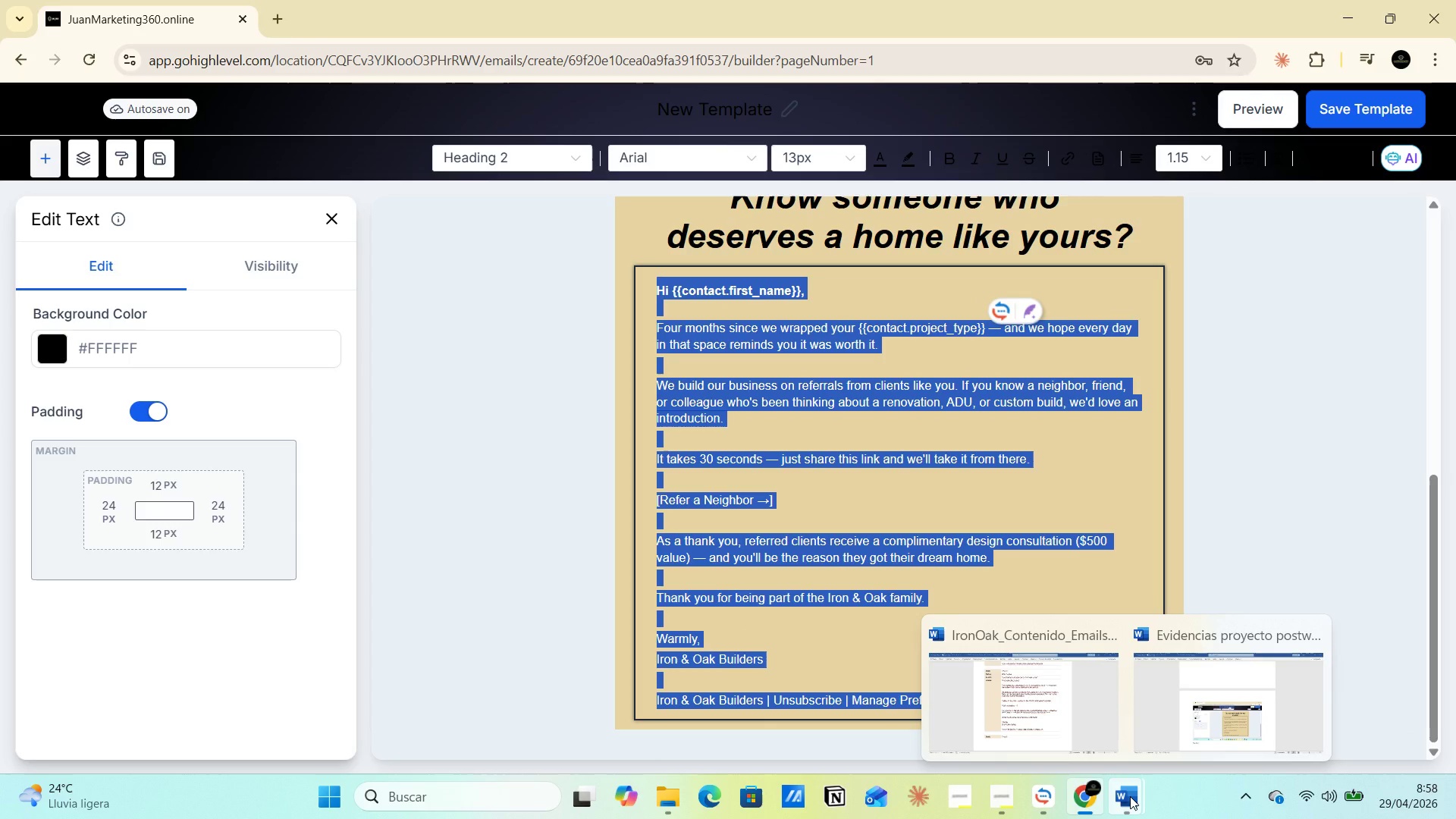 
left_click([555, 249])
 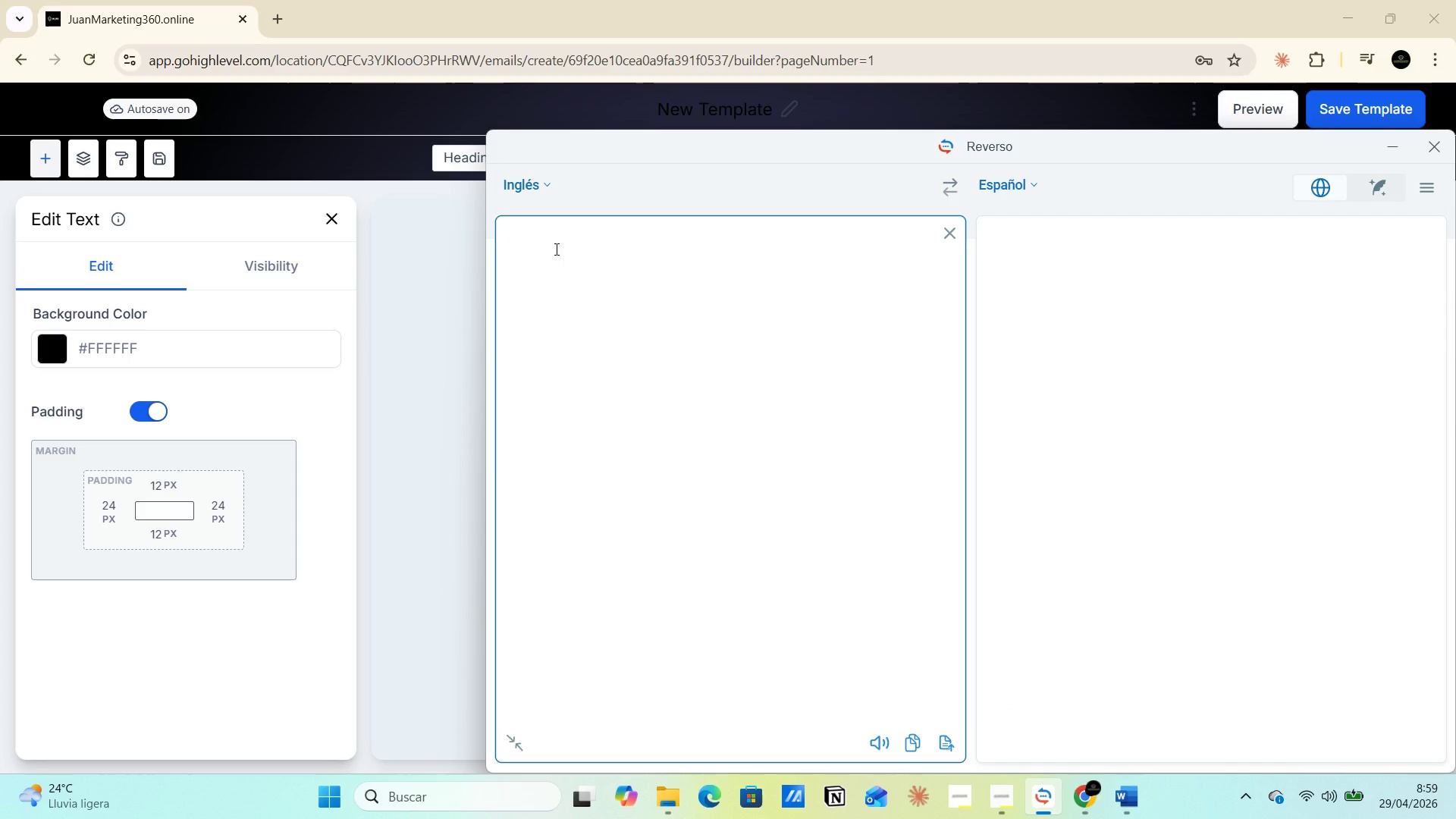 
key(Control+V)
 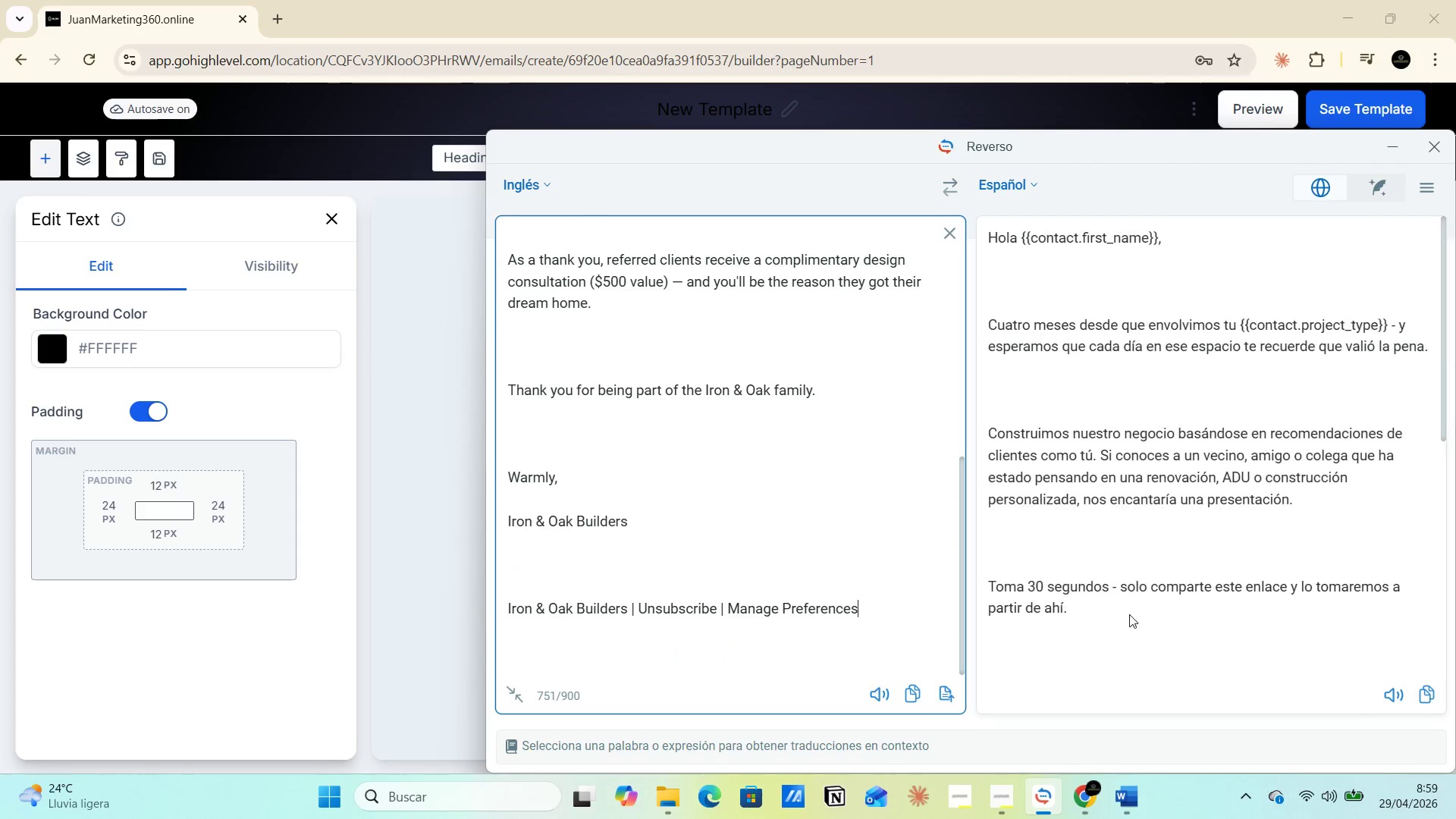 
scroll: coordinate [1137, 547], scroll_direction: up, amount: 6.0
 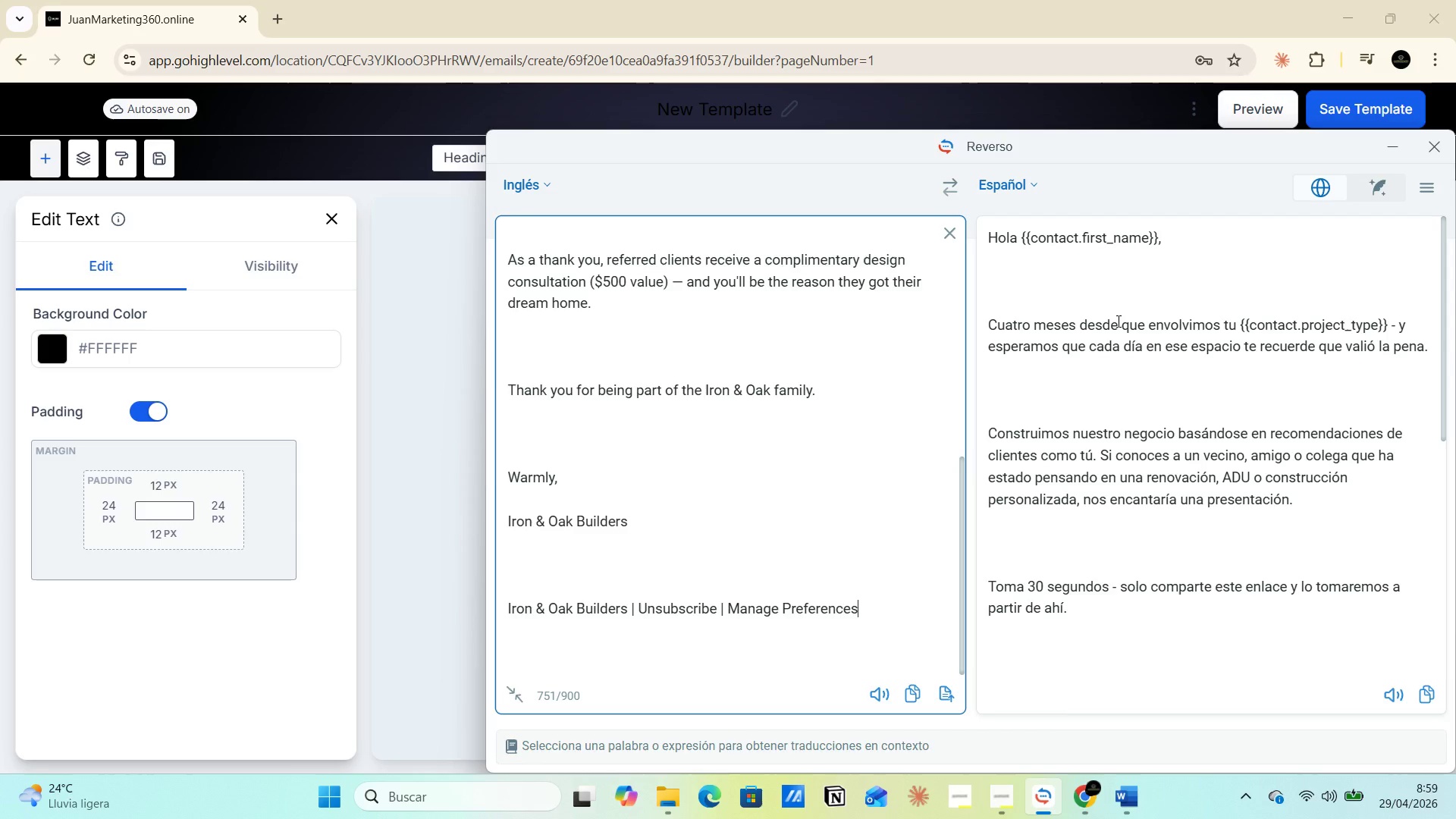 
wait(28.01)
 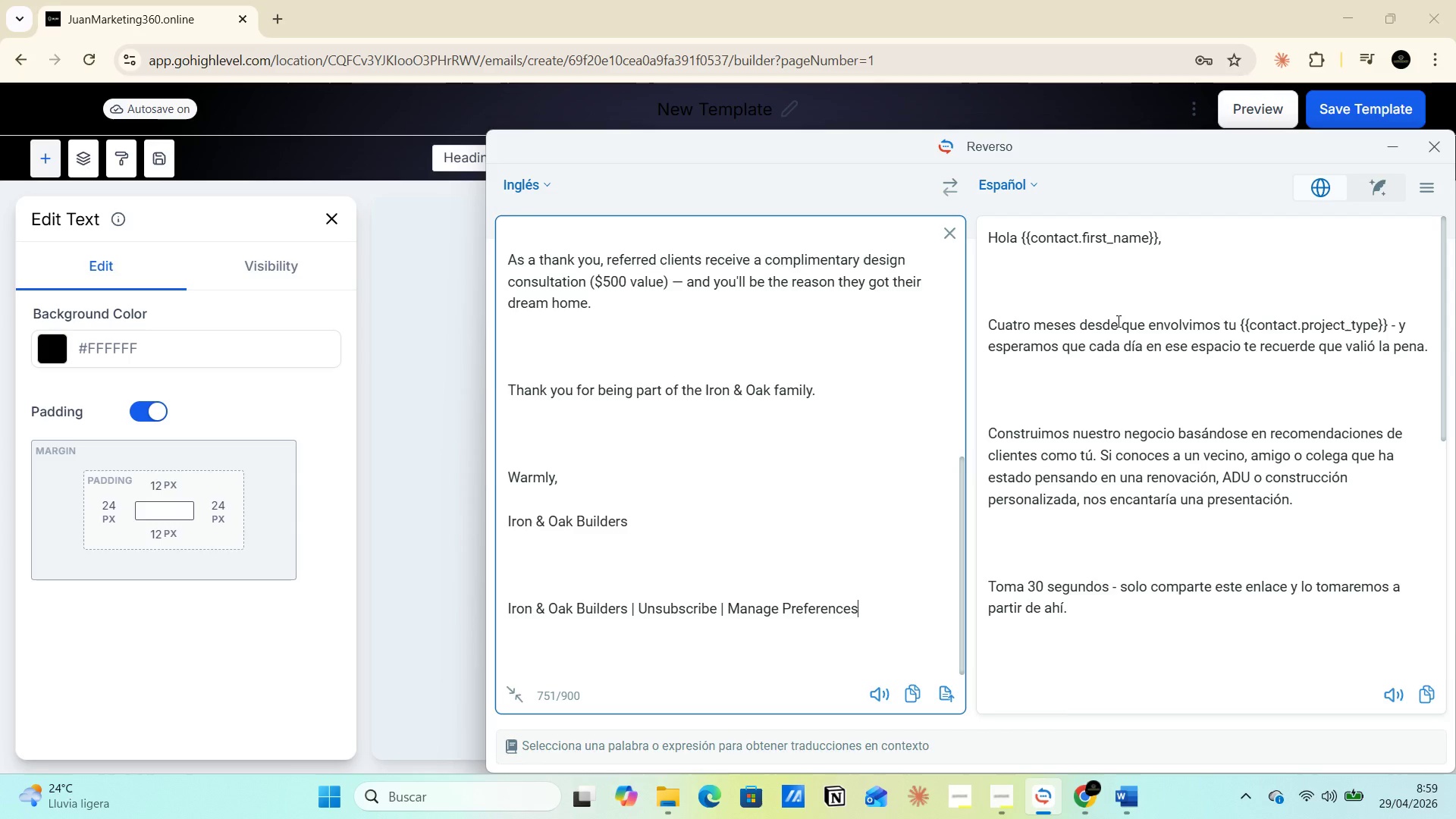 
scroll: coordinate [1265, 582], scroll_direction: down, amount: 1.0
 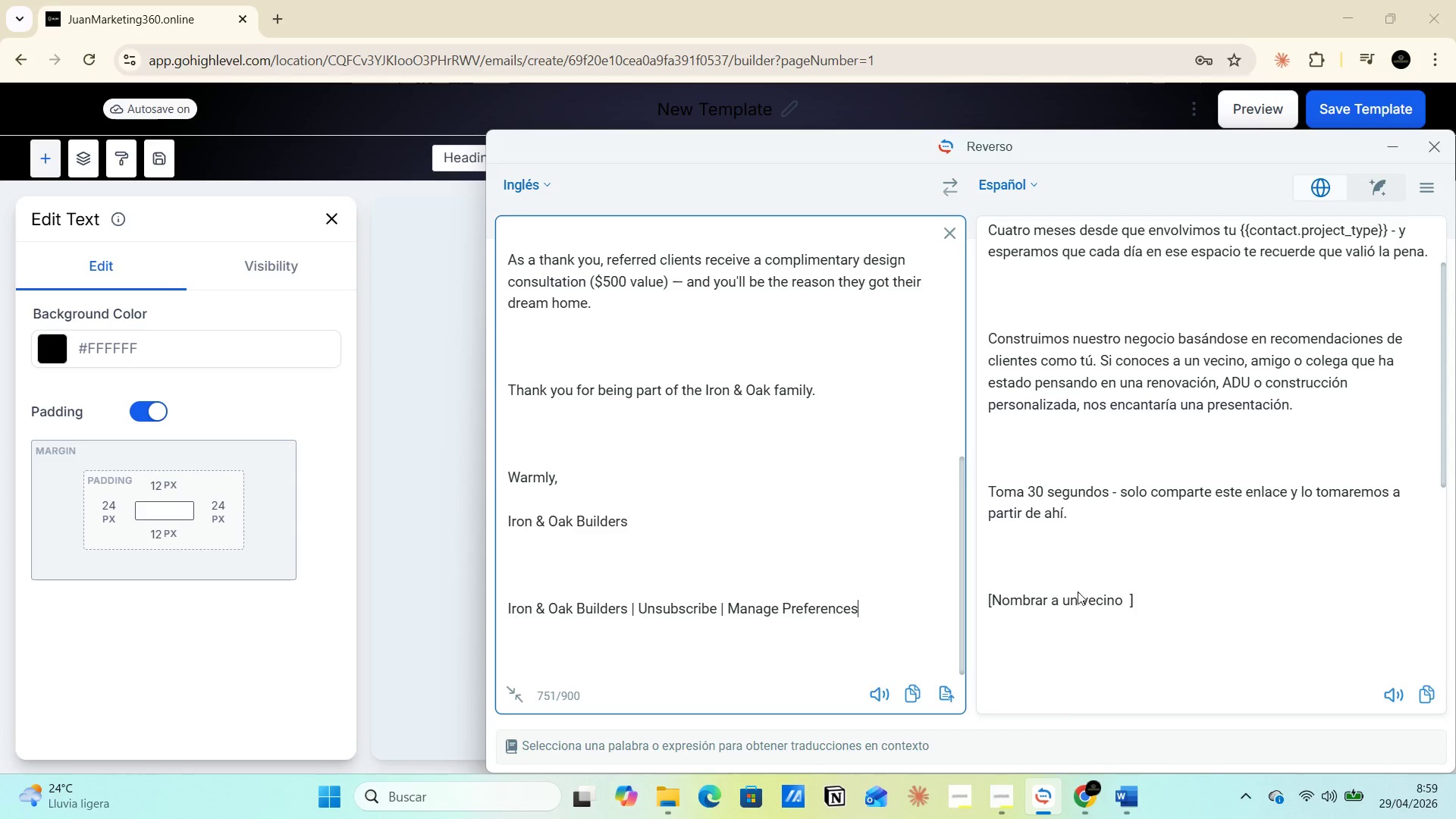 
left_click_drag(start_coordinate=[984, 599], to_coordinate=[1191, 600])
 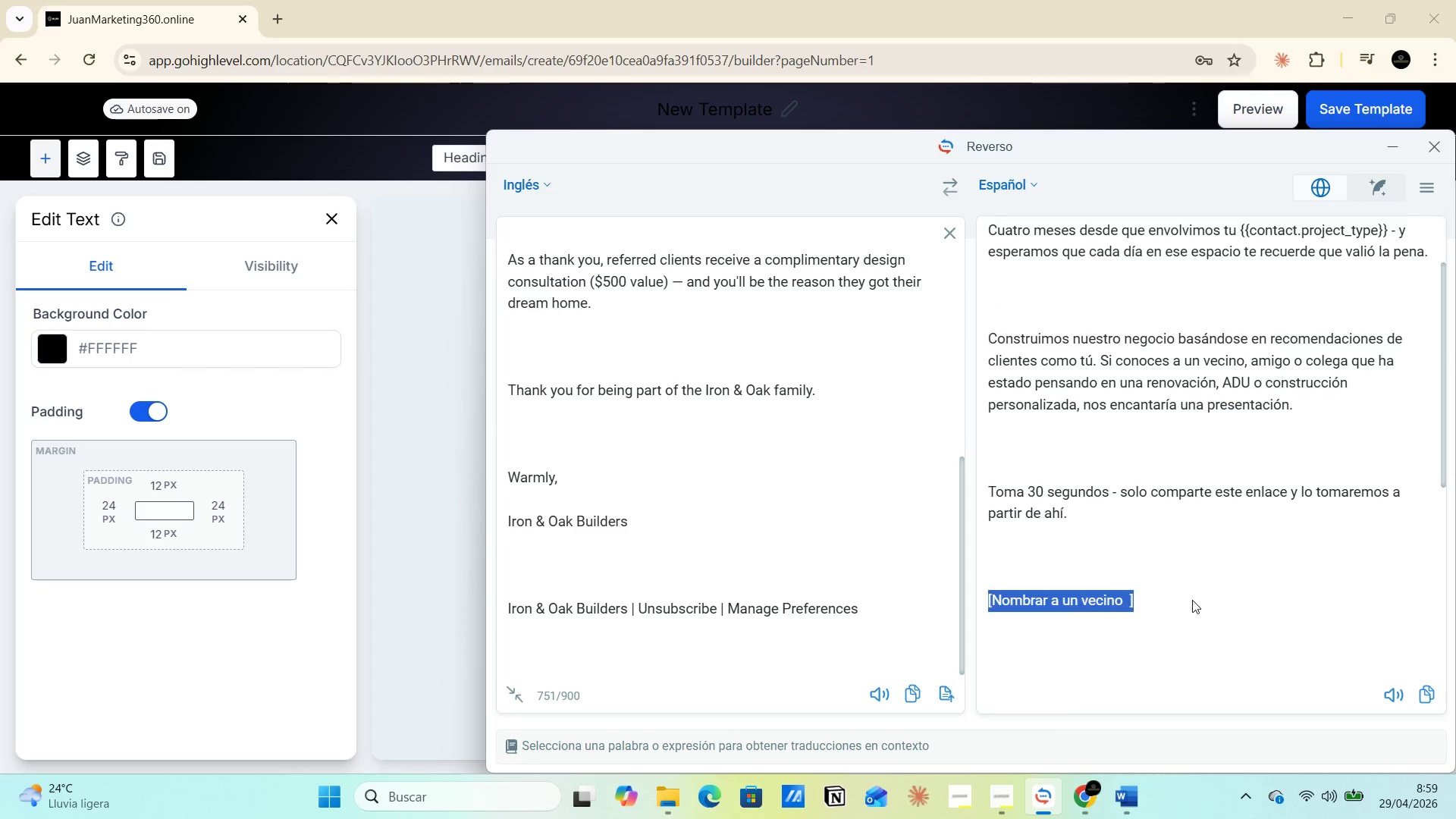 
left_click([1192, 600])
 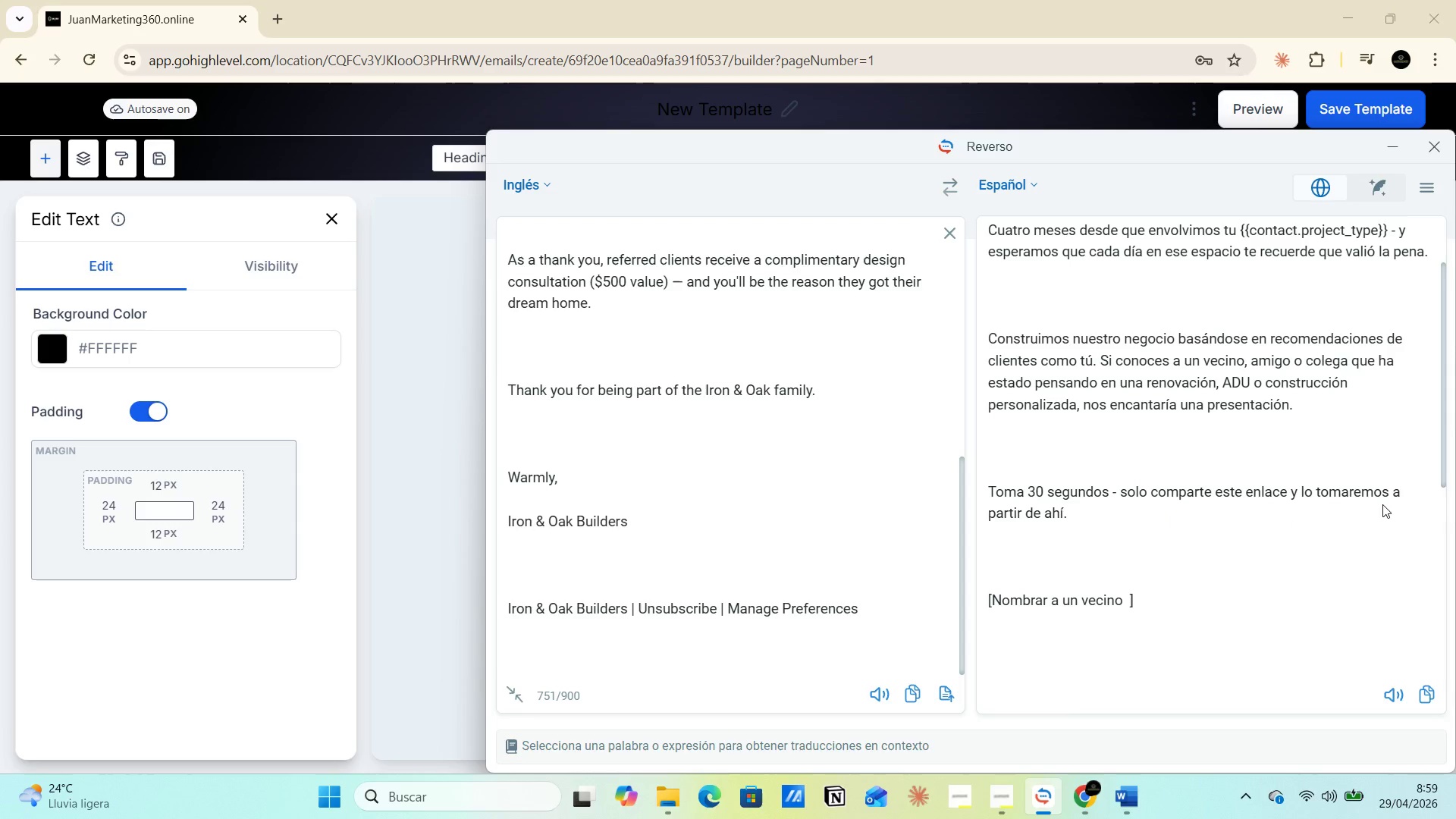 
scroll: coordinate [1159, 602], scroll_direction: down, amount: 3.0
 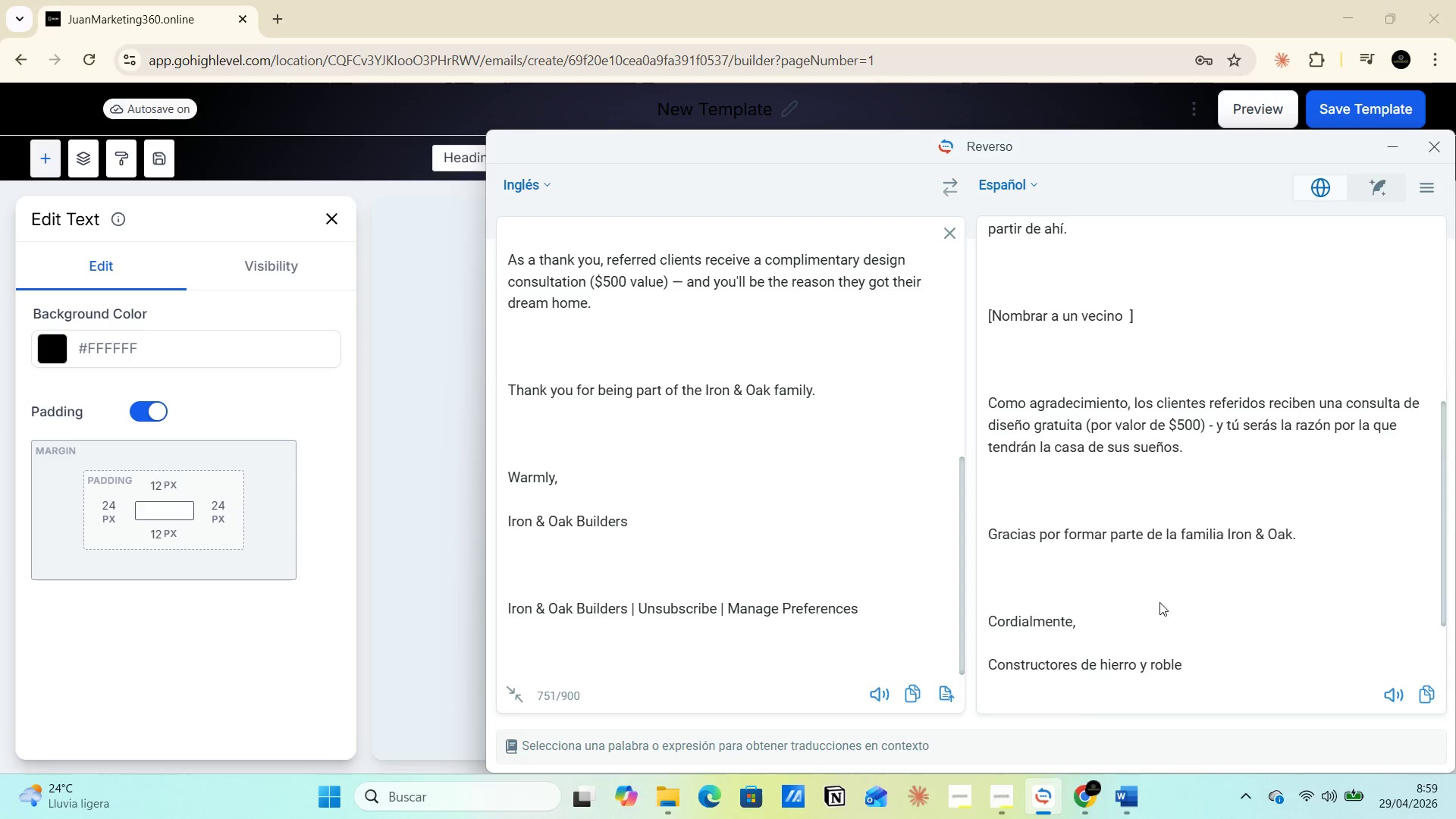 
scroll: coordinate [1159, 603], scroll_direction: up, amount: 1.0
 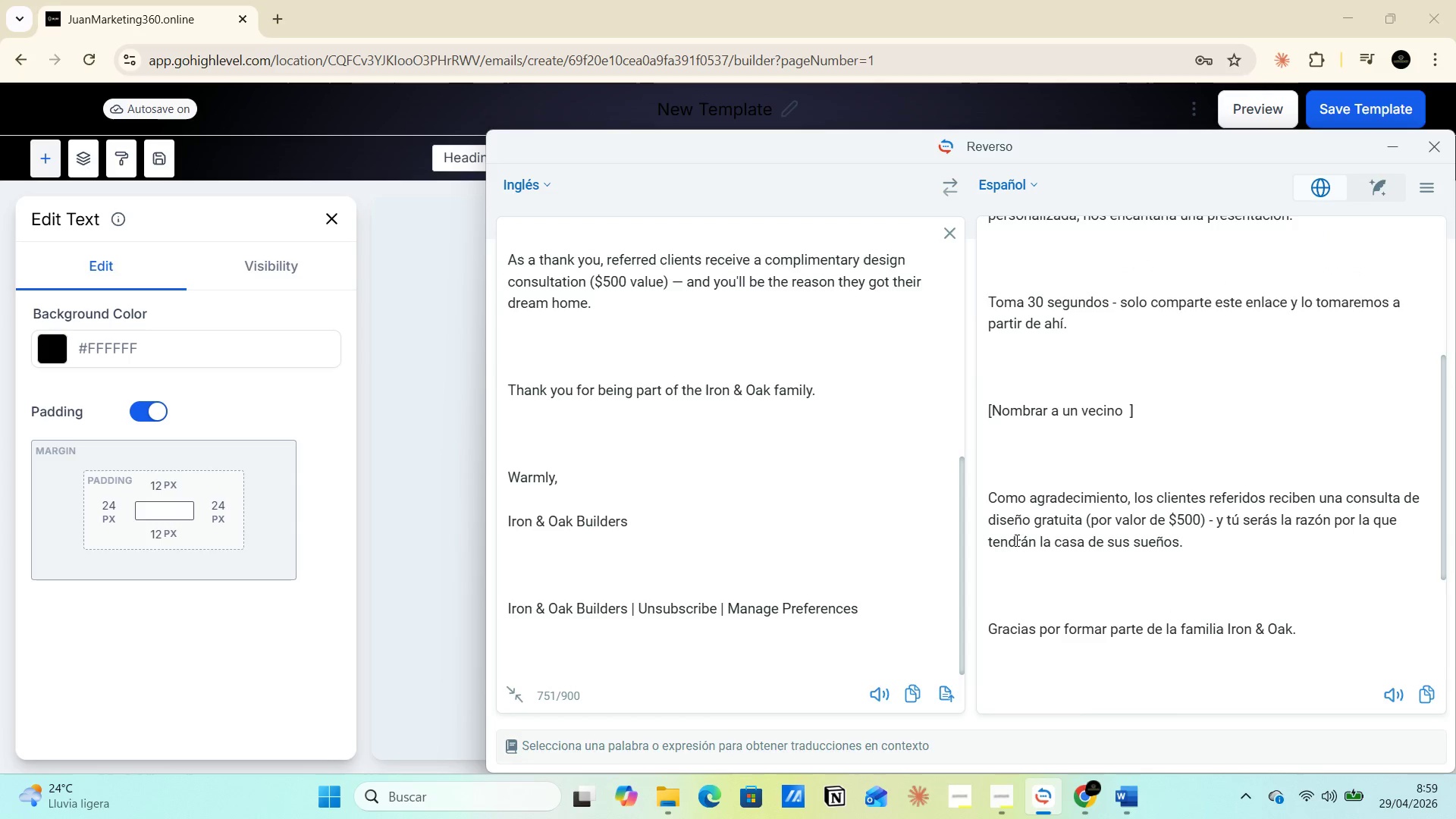 
left_click_drag(start_coordinate=[1091, 514], to_coordinate=[1205, 513])
 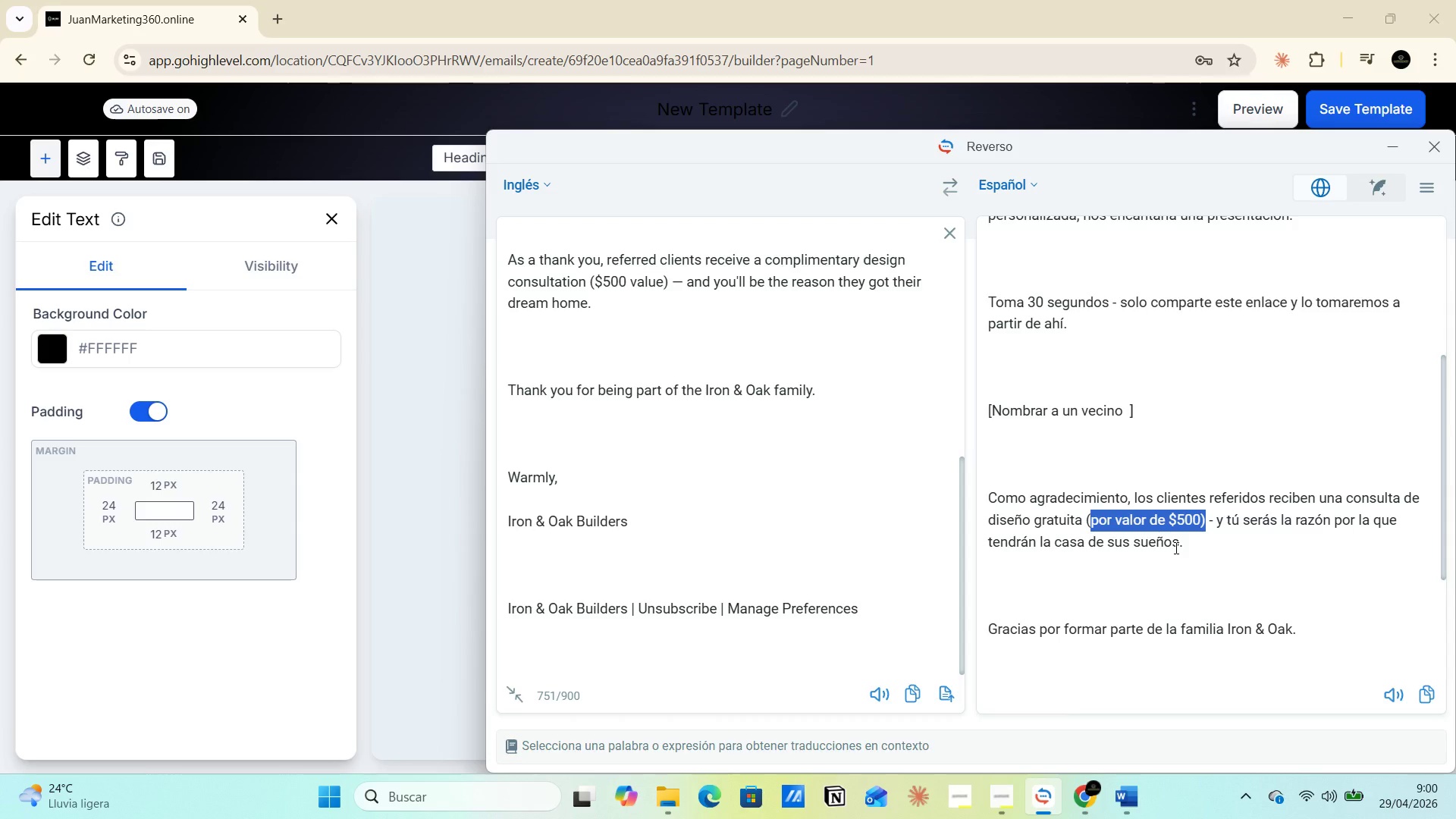 
wait(14.64)
 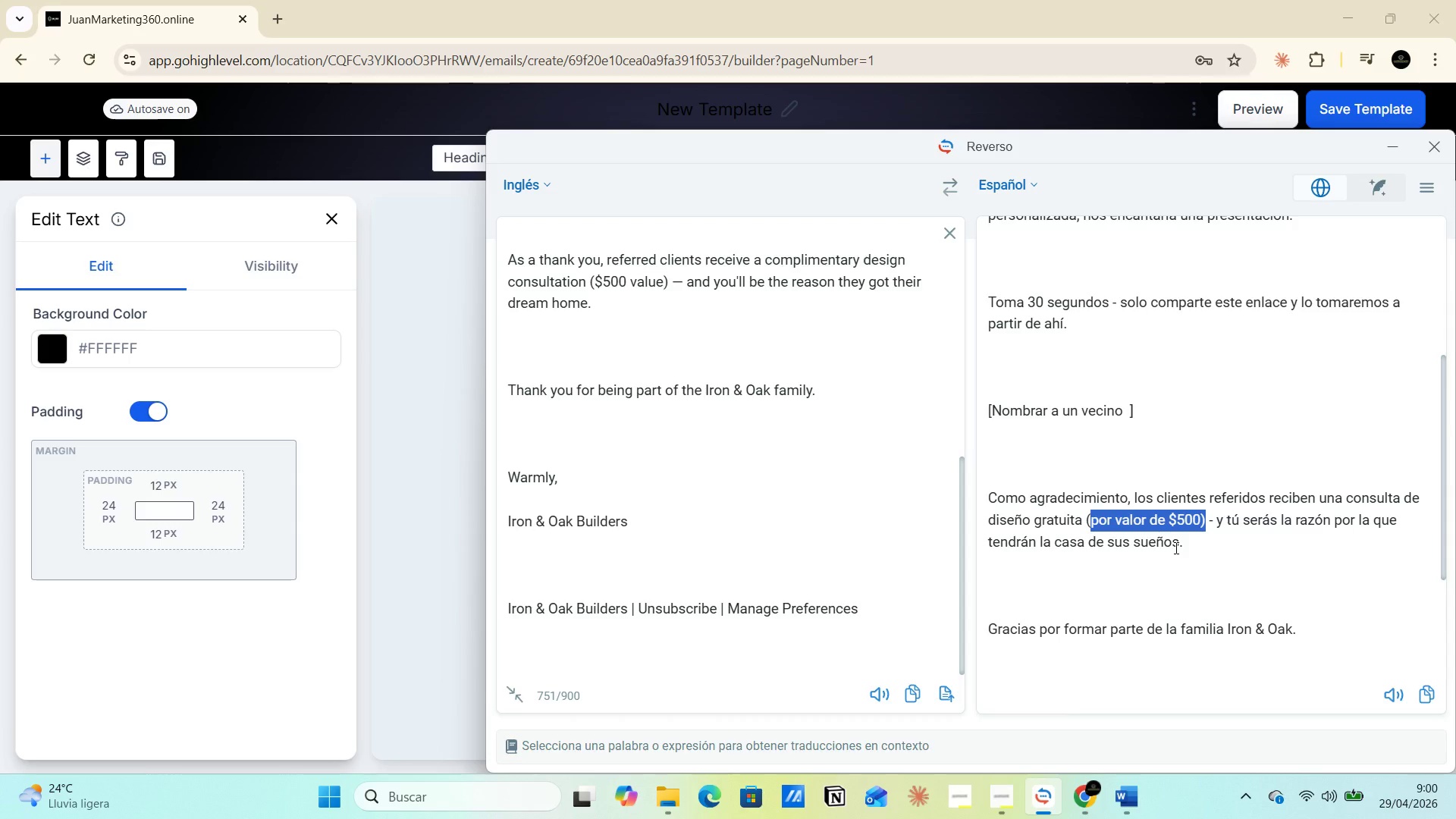 
scroll: coordinate [1238, 557], scroll_direction: down, amount: 3.0
 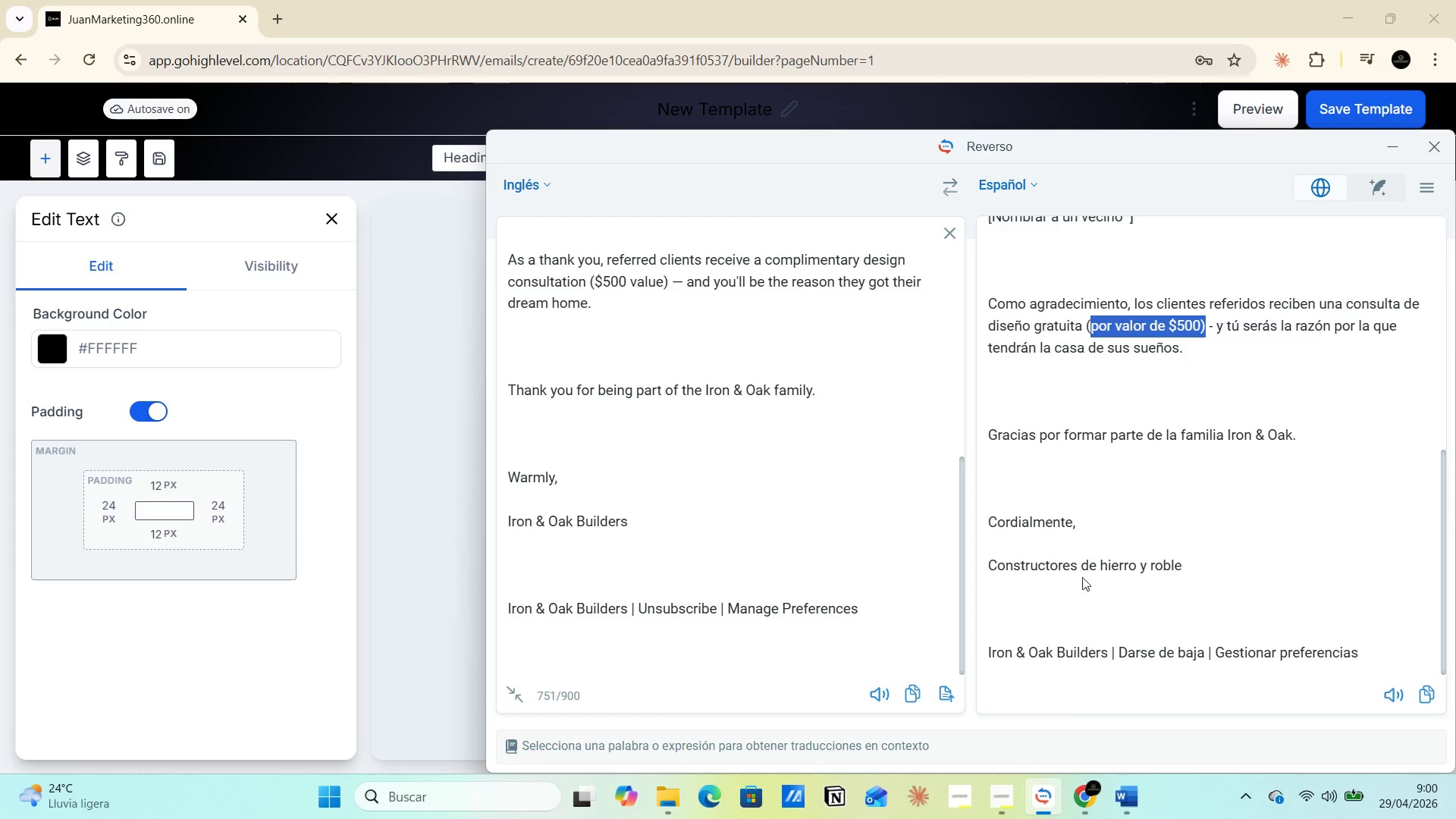 
scroll: coordinate [1187, 586], scroll_direction: up, amount: 7.0
 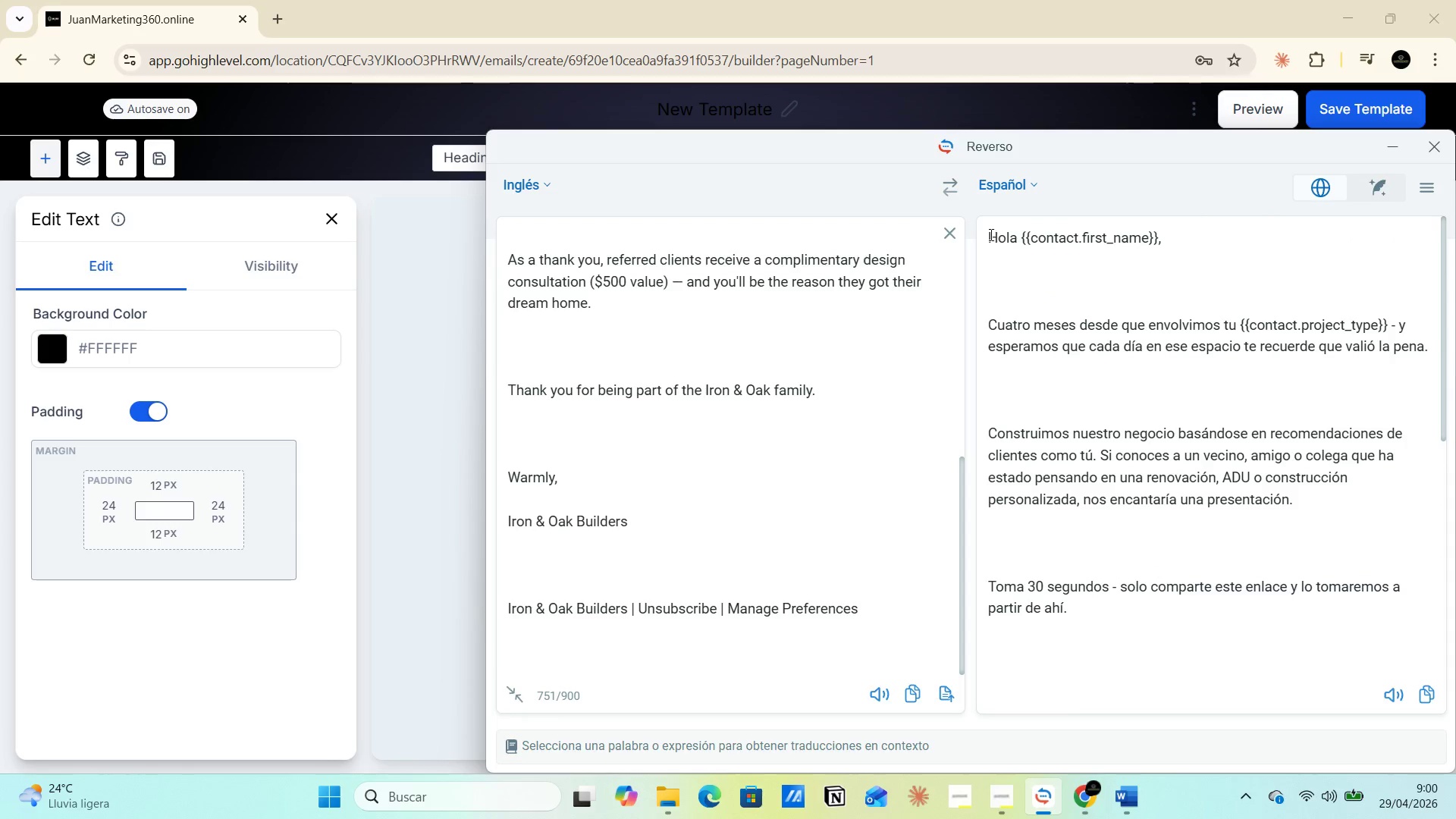 
left_click_drag(start_coordinate=[987, 233], to_coordinate=[1381, 666])
 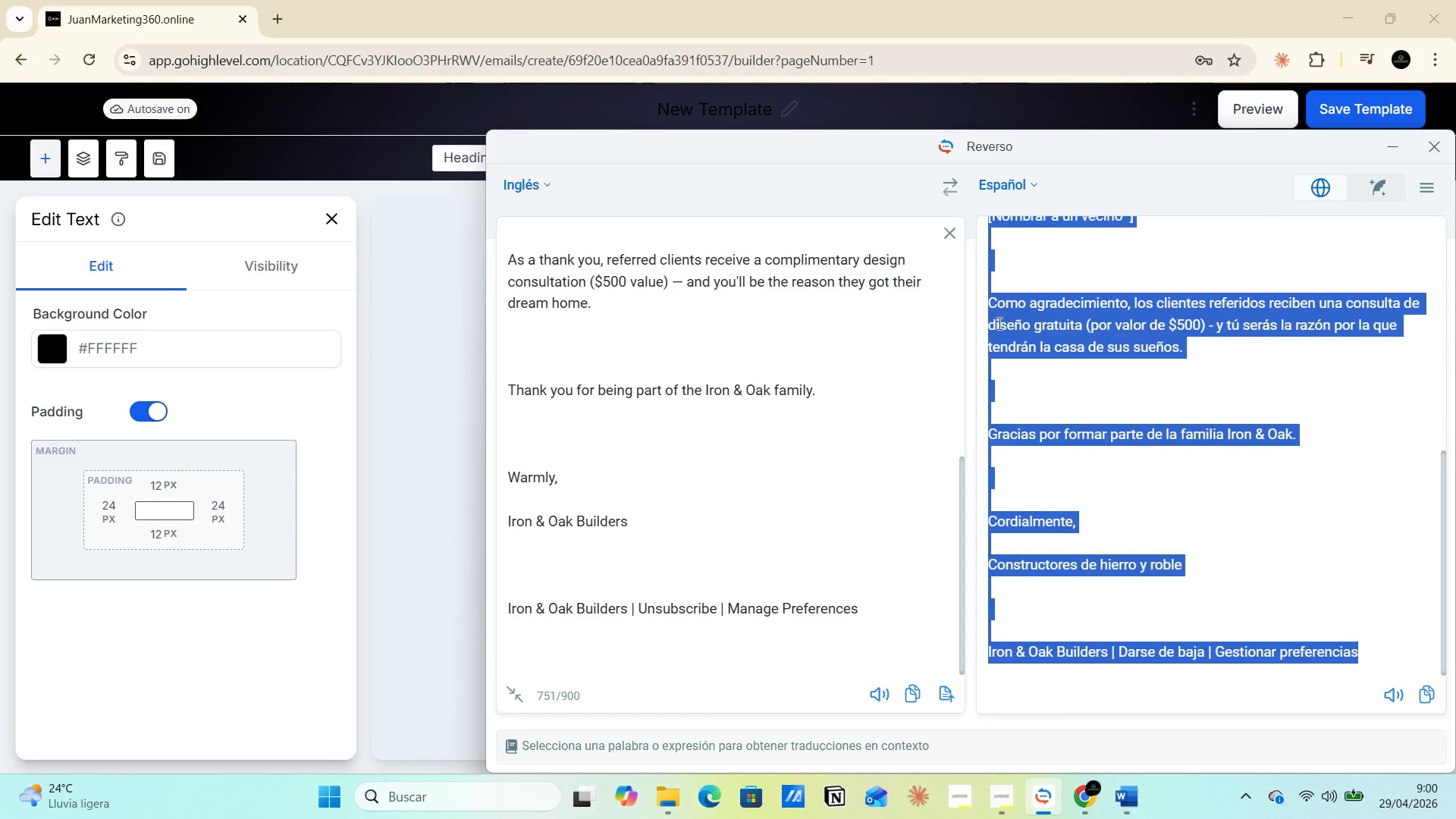 
scroll: coordinate [1298, 593], scroll_direction: down, amount: 7.0
 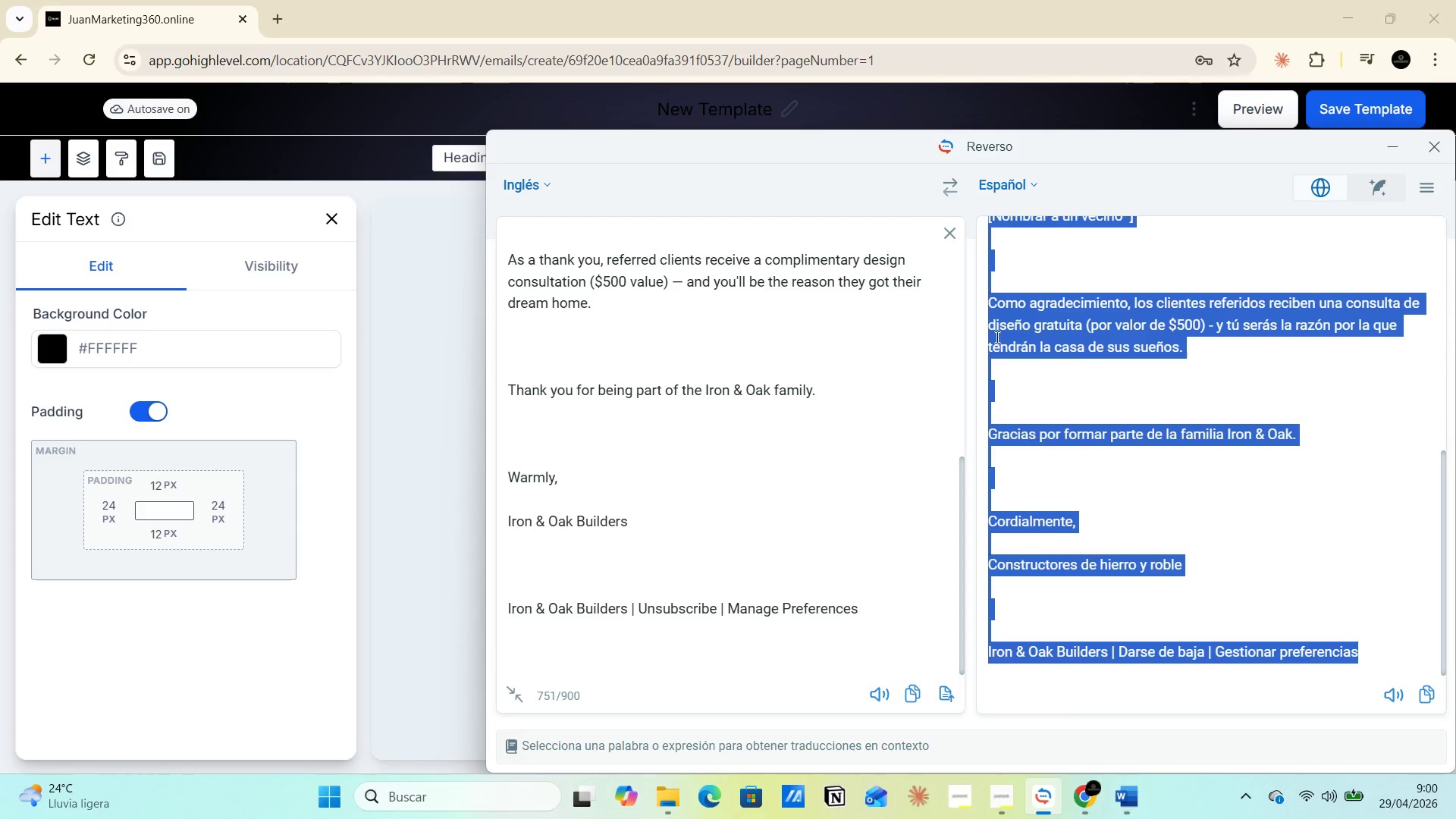 
right_click([1071, 328])
 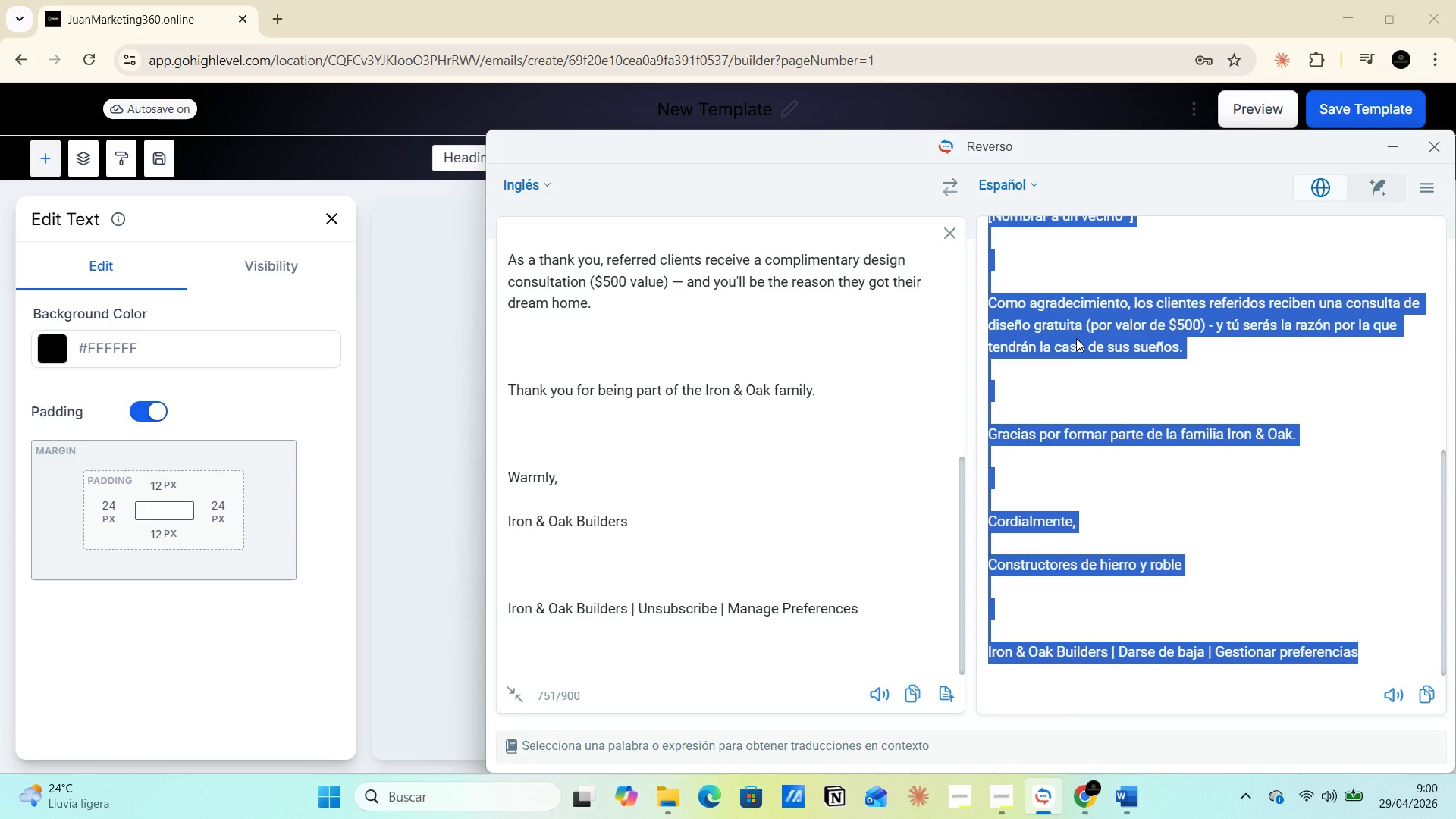 
key(Control+C)
 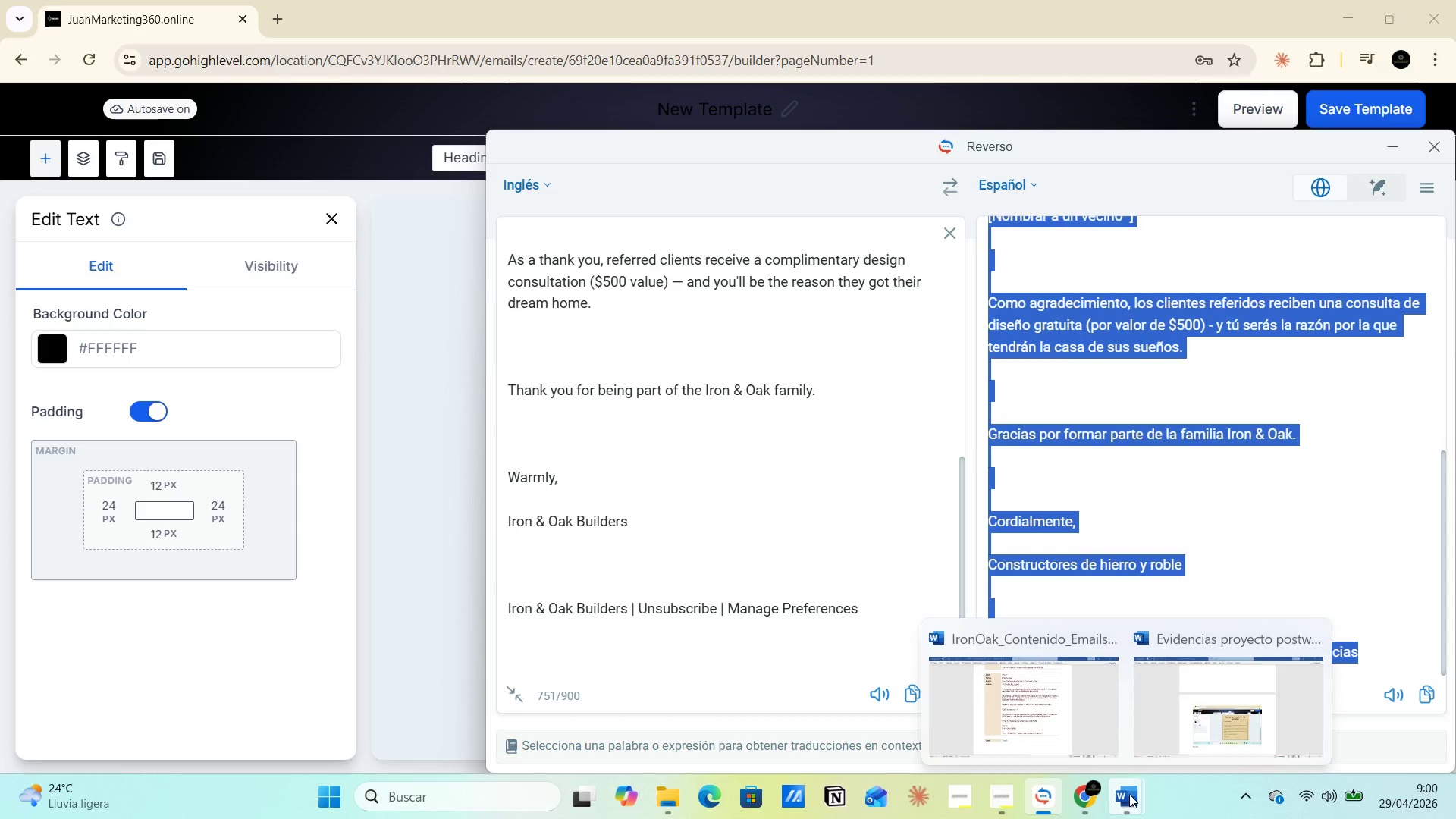 
left_click([1058, 695])
 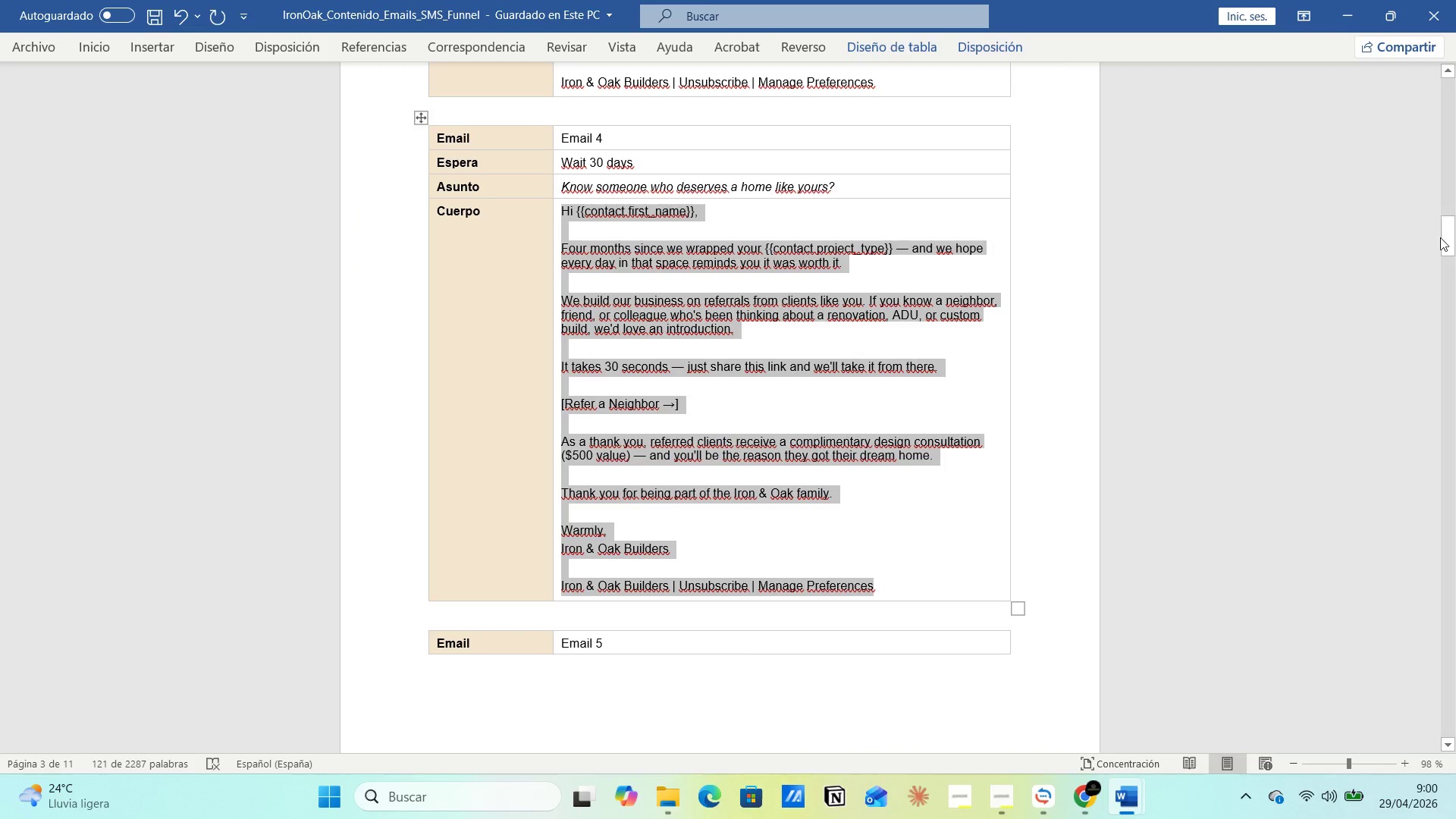 
left_click_drag(start_coordinate=[1445, 235], to_coordinate=[1455, 818])
 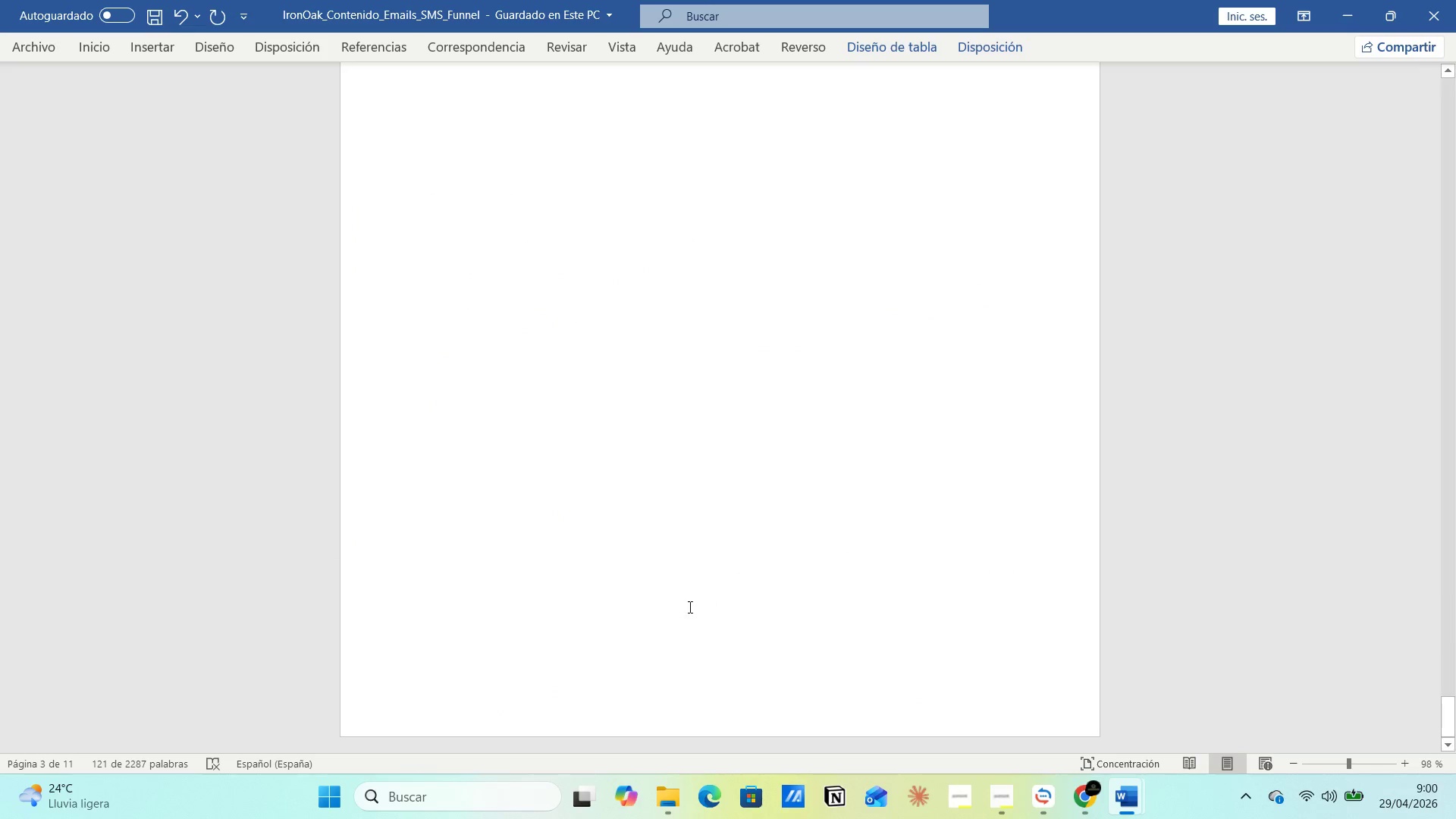 
scroll: coordinate [498, 553], scroll_direction: up, amount: 14.0
 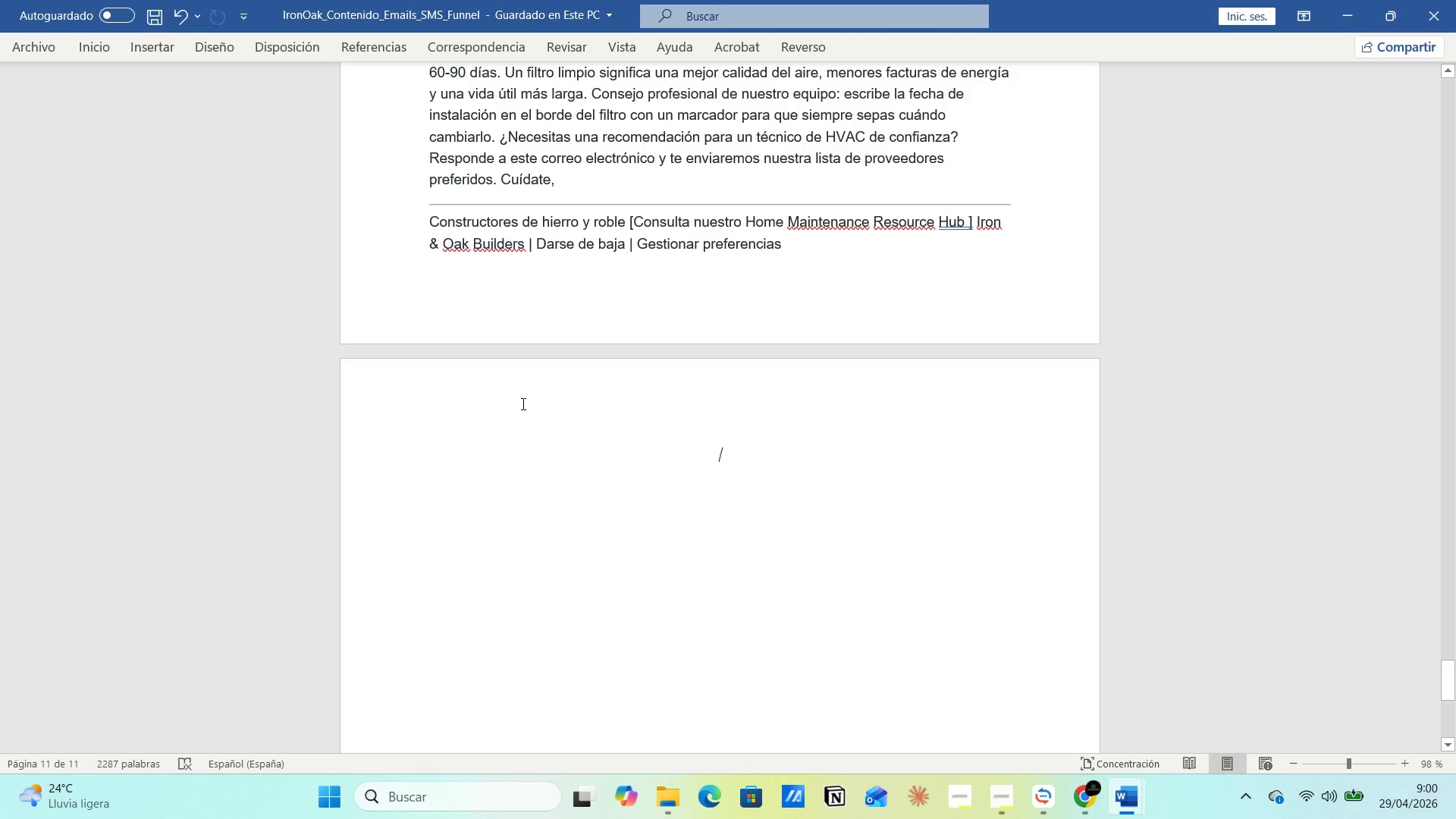 
left_click([418, 391])
 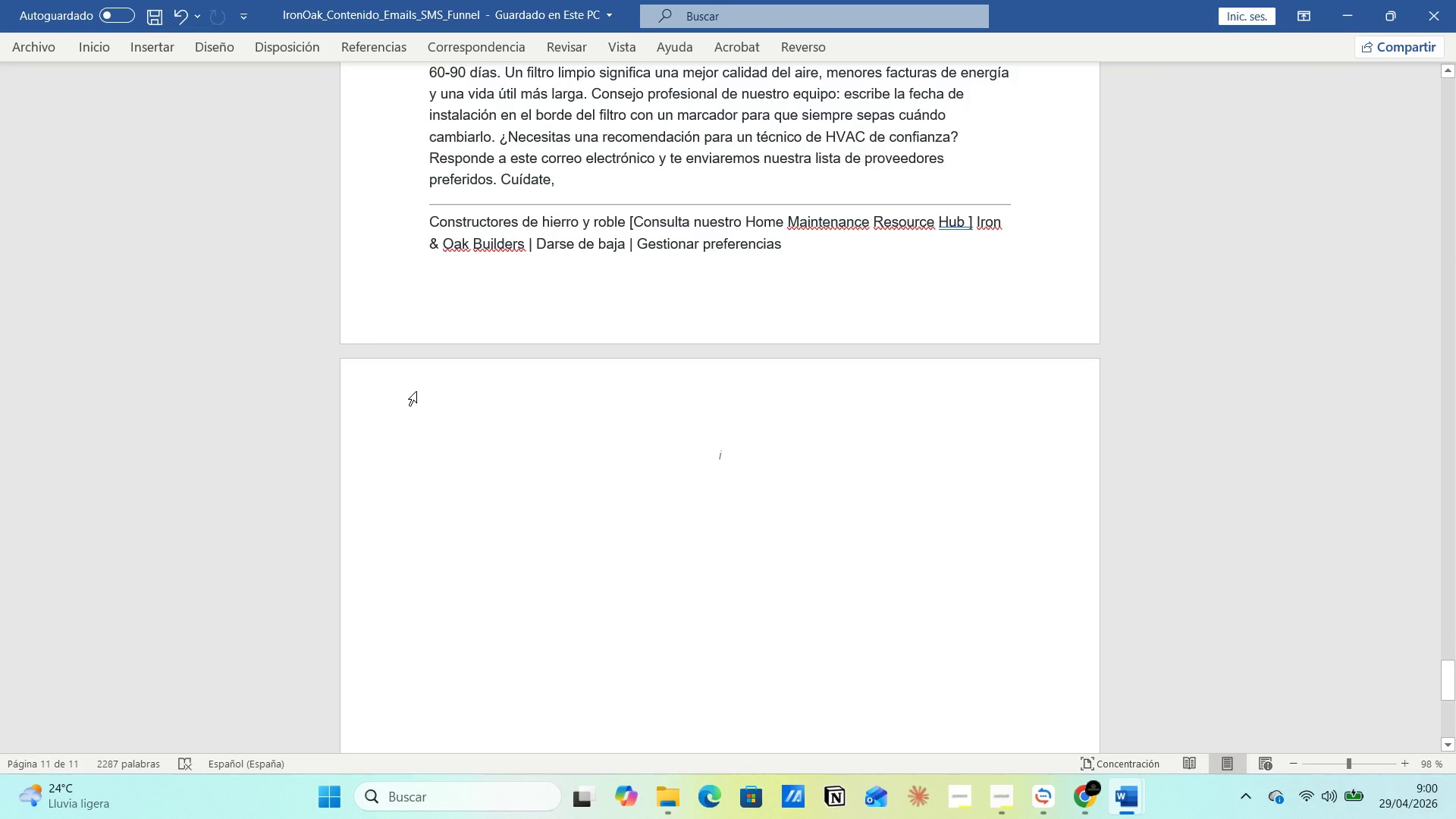 
key(Control+V)
 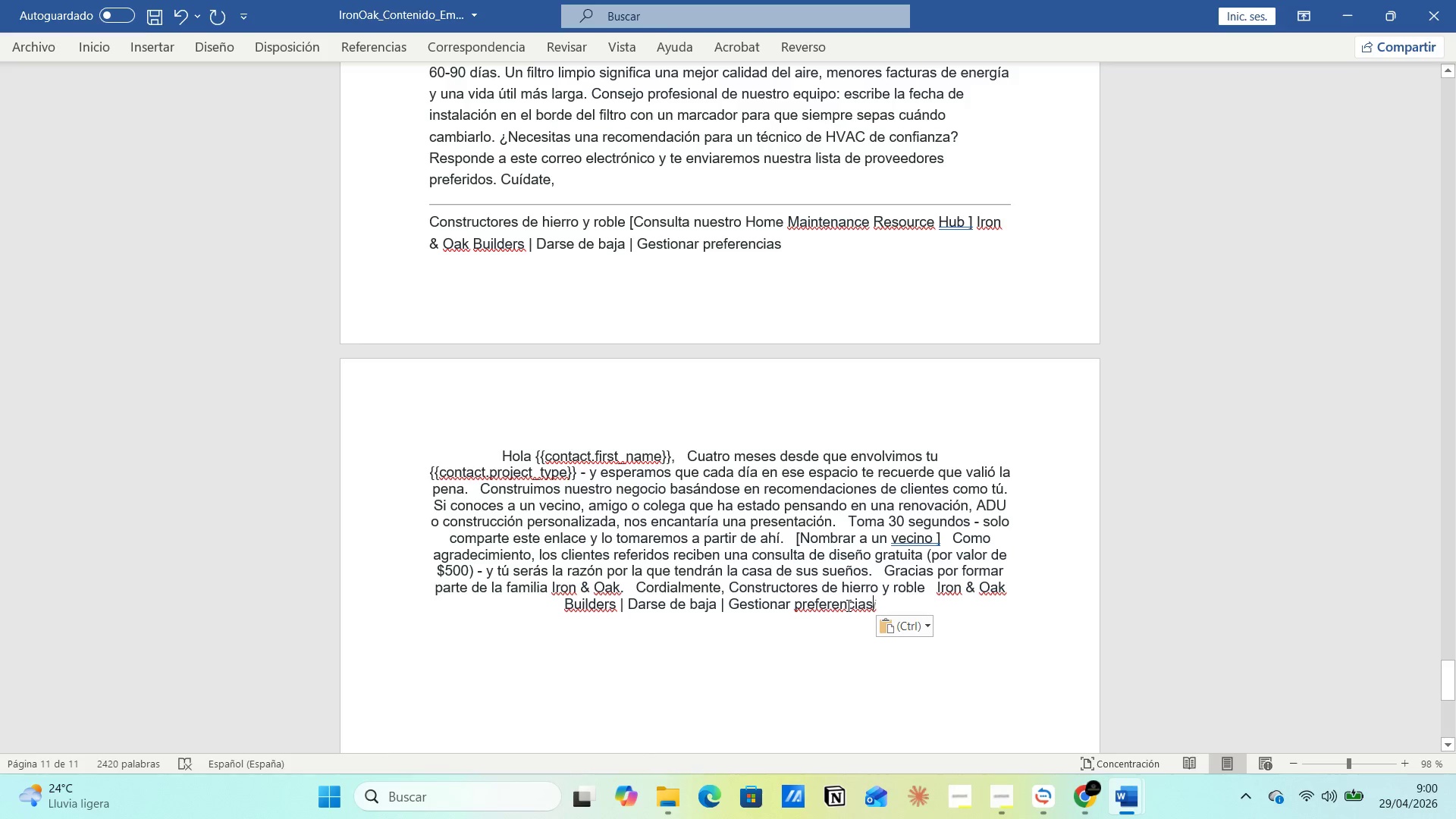 
key(Enter)
 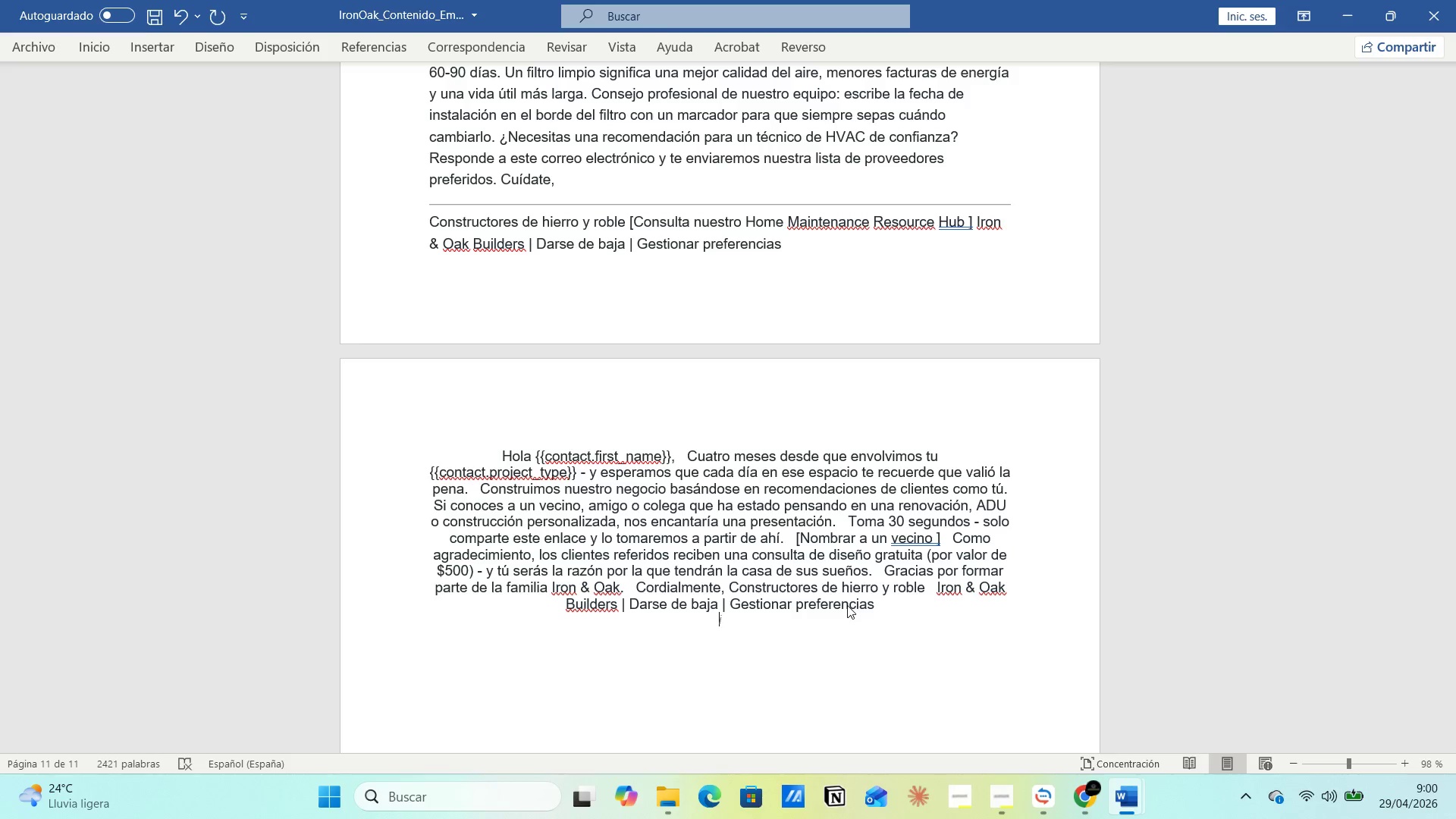 
key(Enter)
 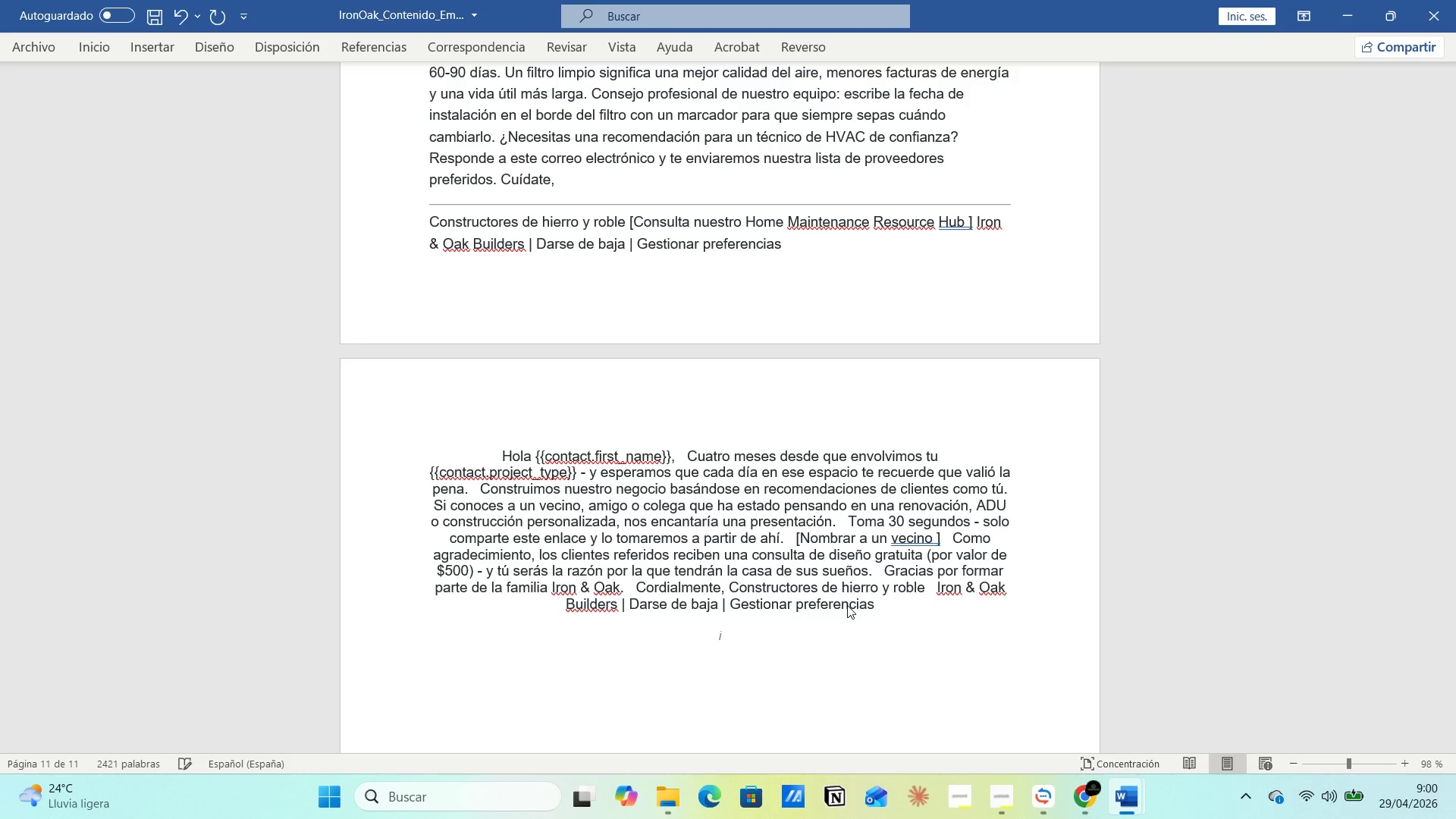 
key(Control+G)
 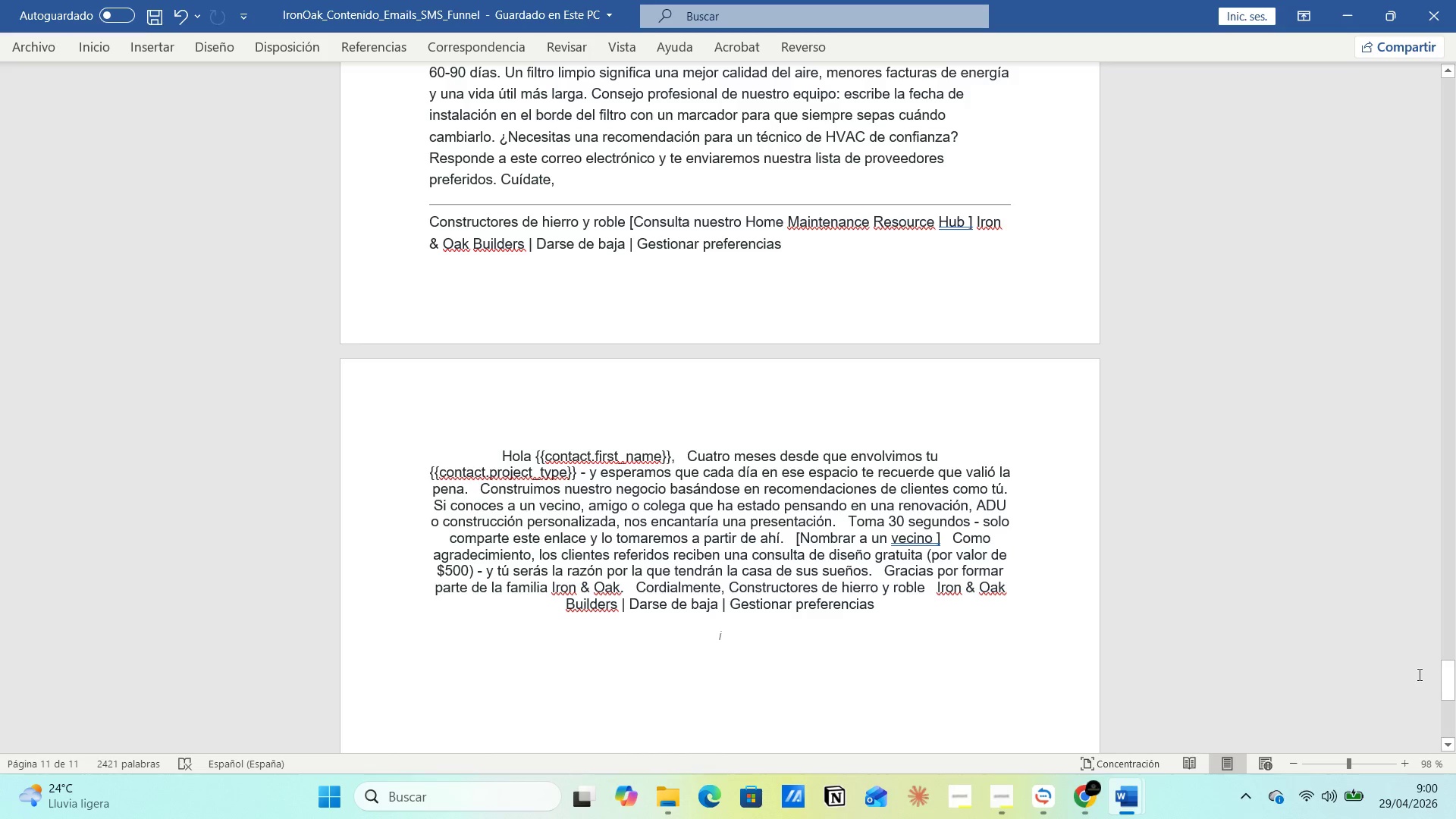 
left_click_drag(start_coordinate=[1454, 689], to_coordinate=[1455, 54])
 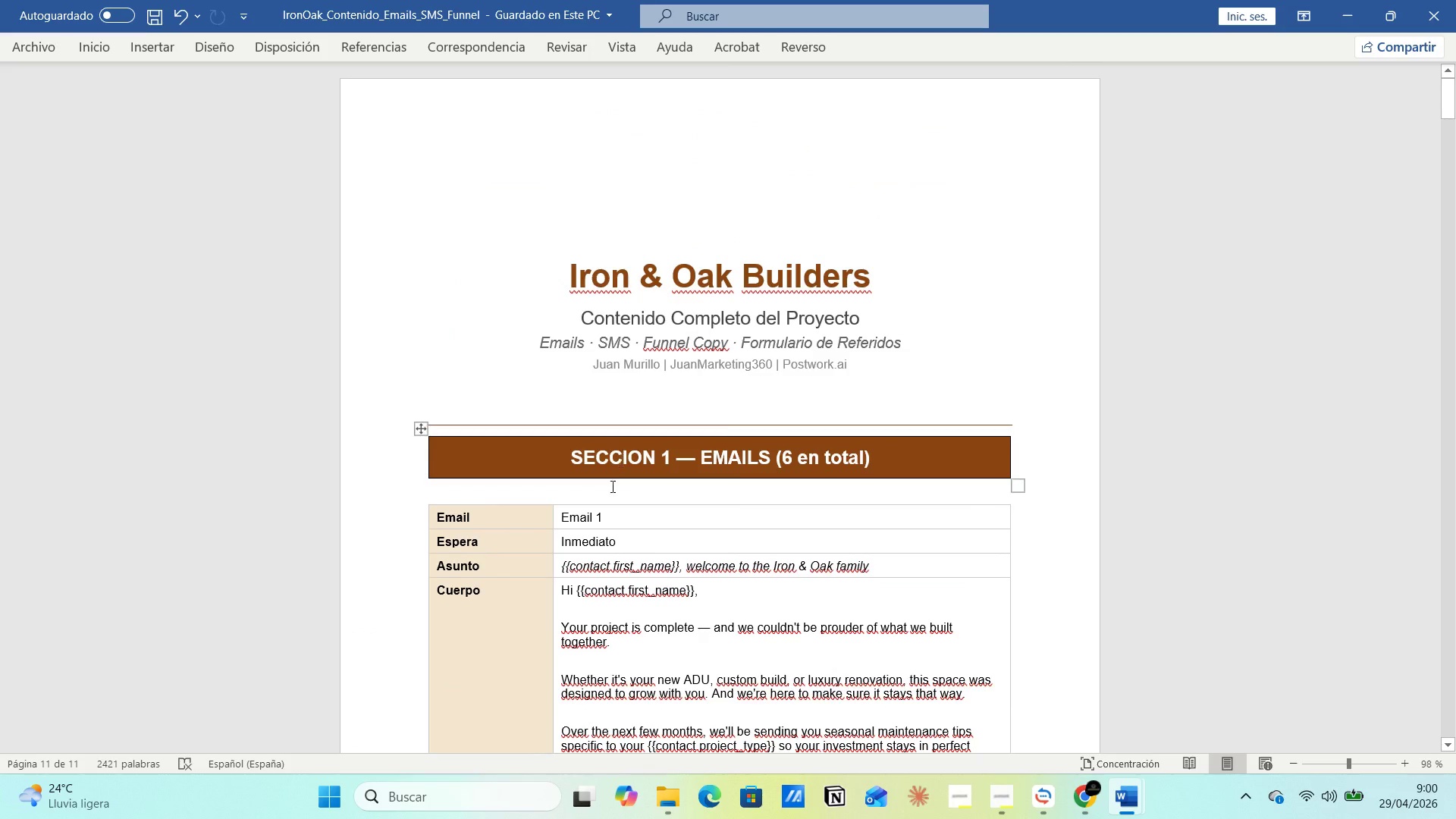 
scroll: coordinate [656, 579], scroll_direction: down, amount: 73.0
 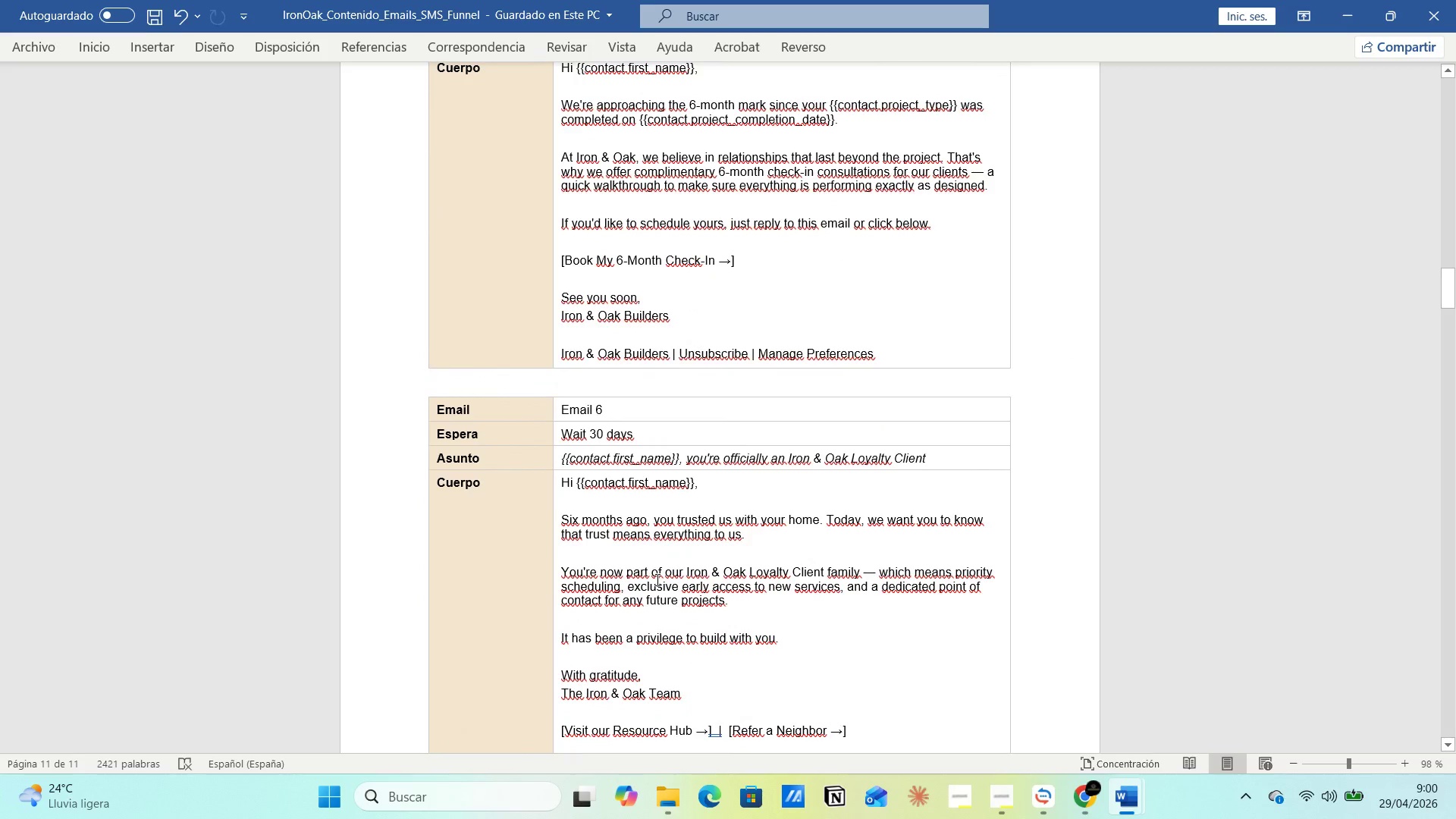 
scroll: coordinate [656, 579], scroll_direction: up, amount: 13.0
 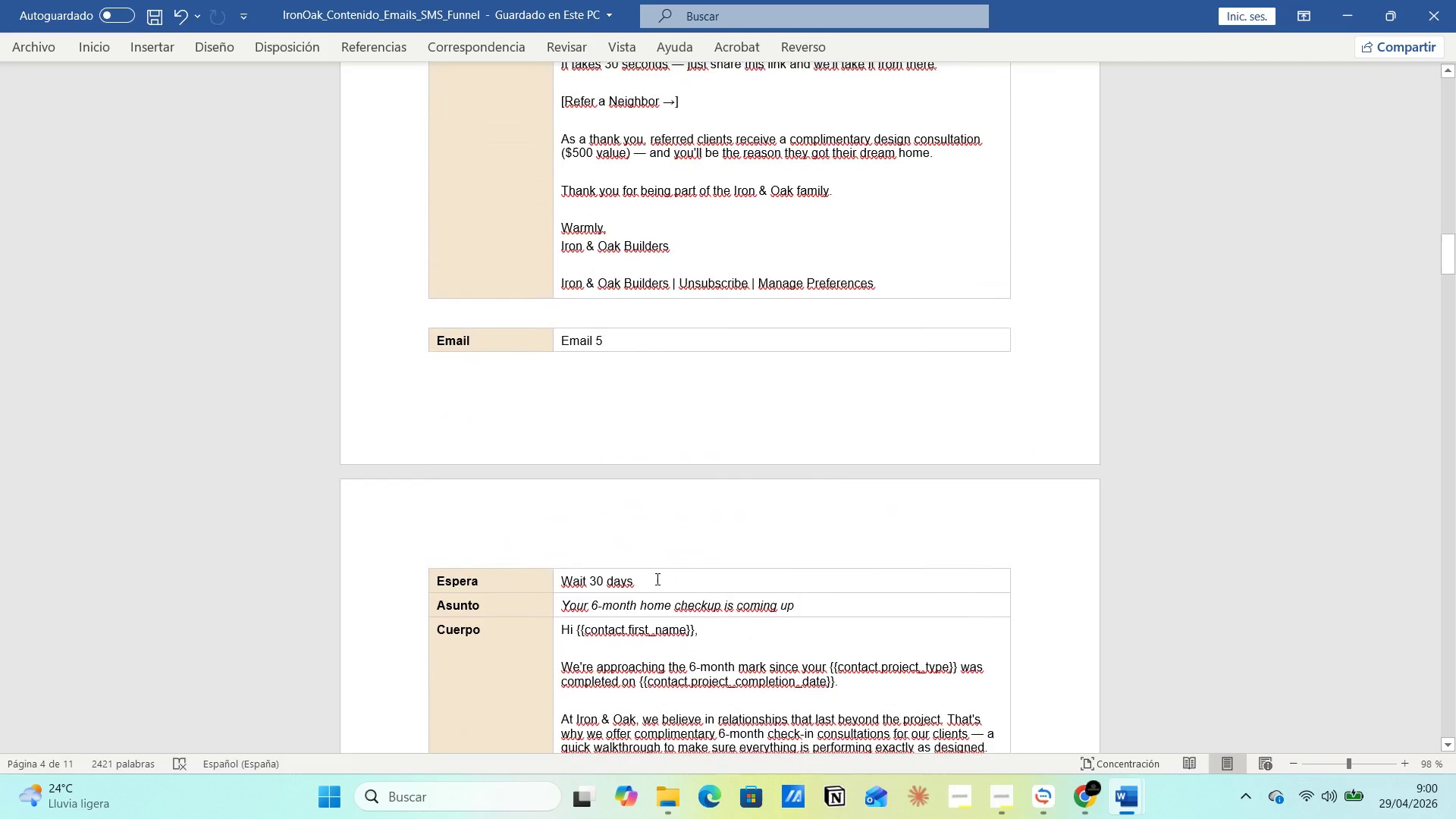 
scroll: coordinate [657, 579], scroll_direction: down, amount: 6.0
 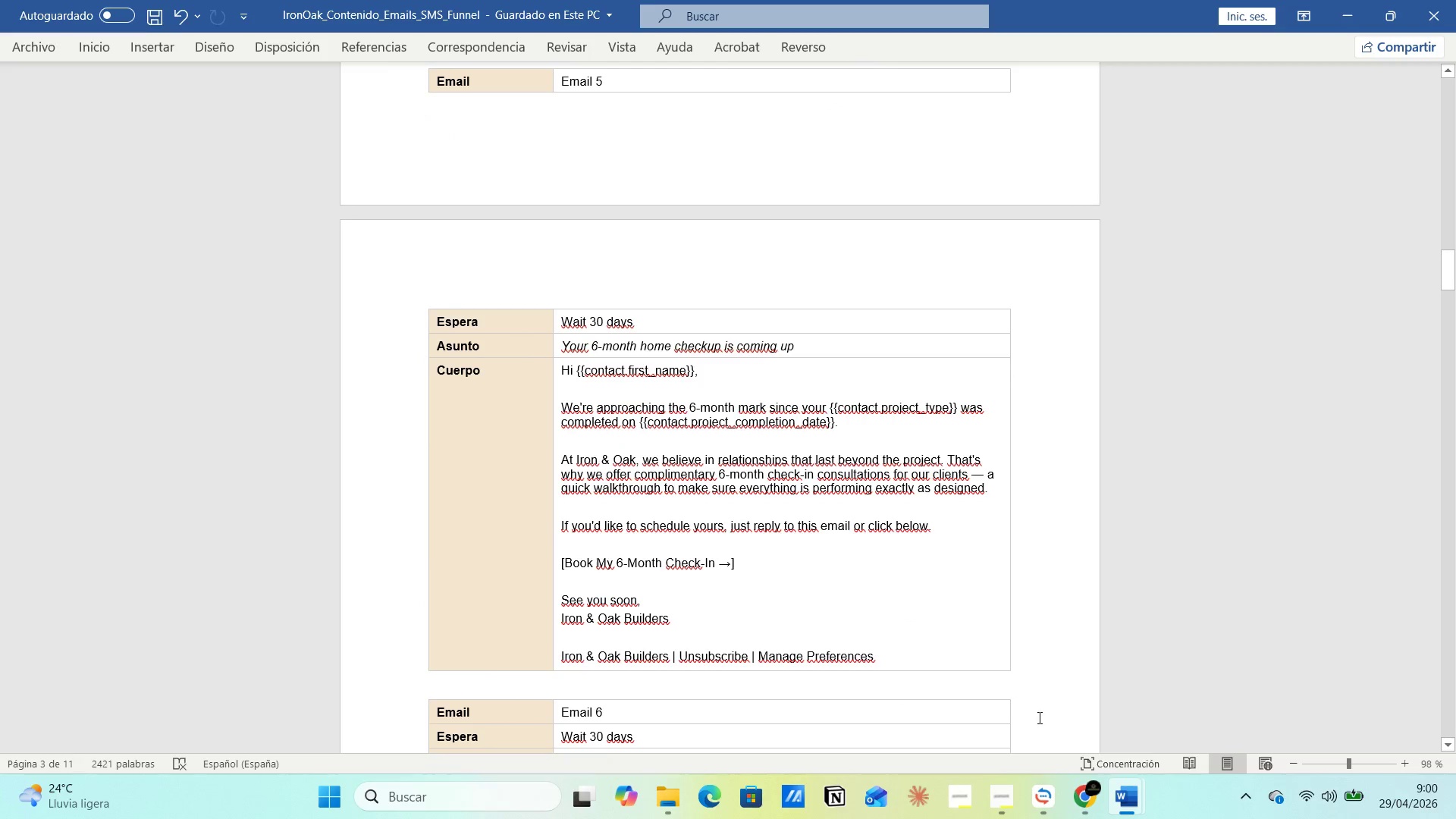 
left_click([1081, 800])
 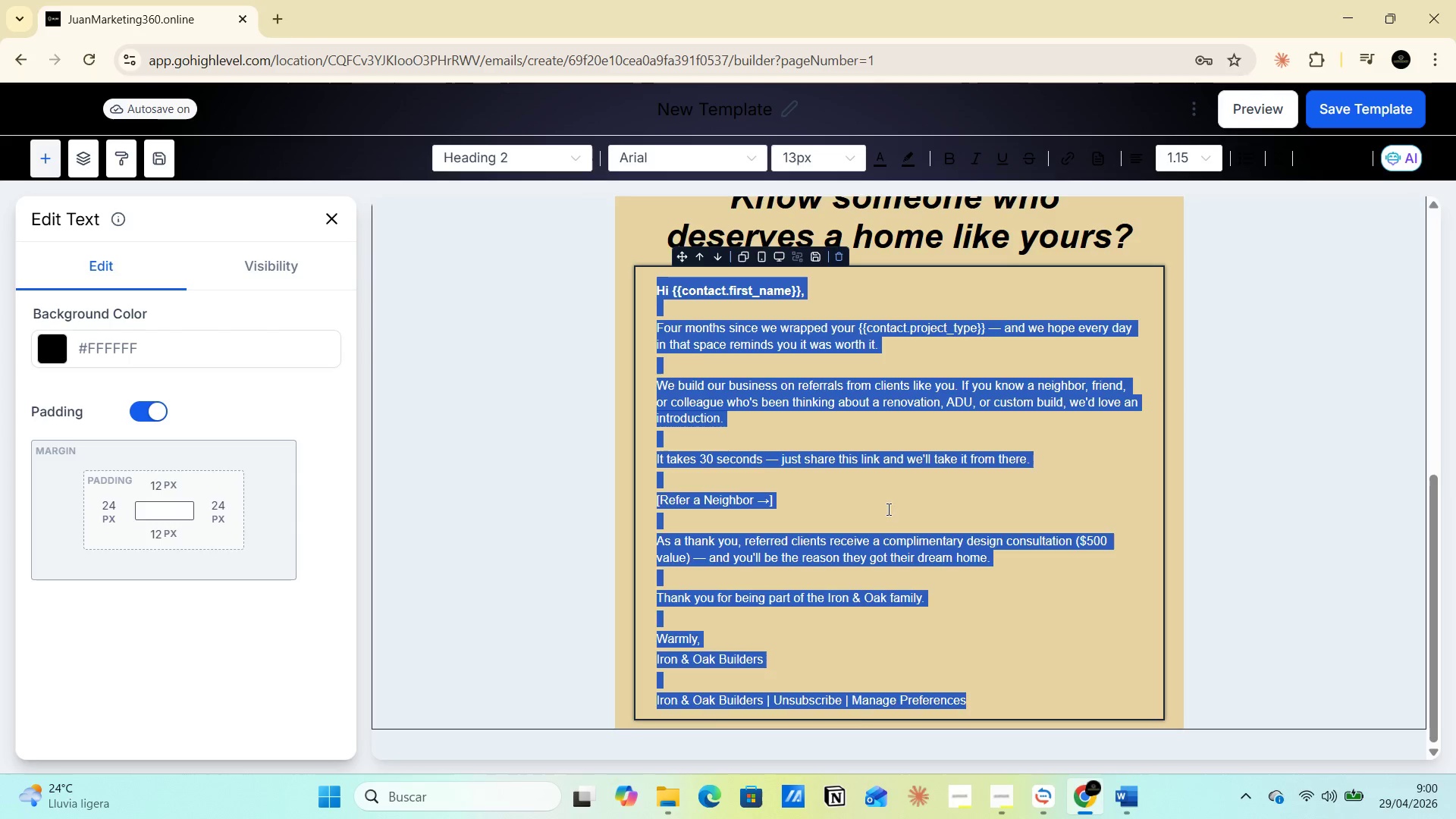 
scroll: coordinate [886, 416], scroll_direction: up, amount: 10.0
 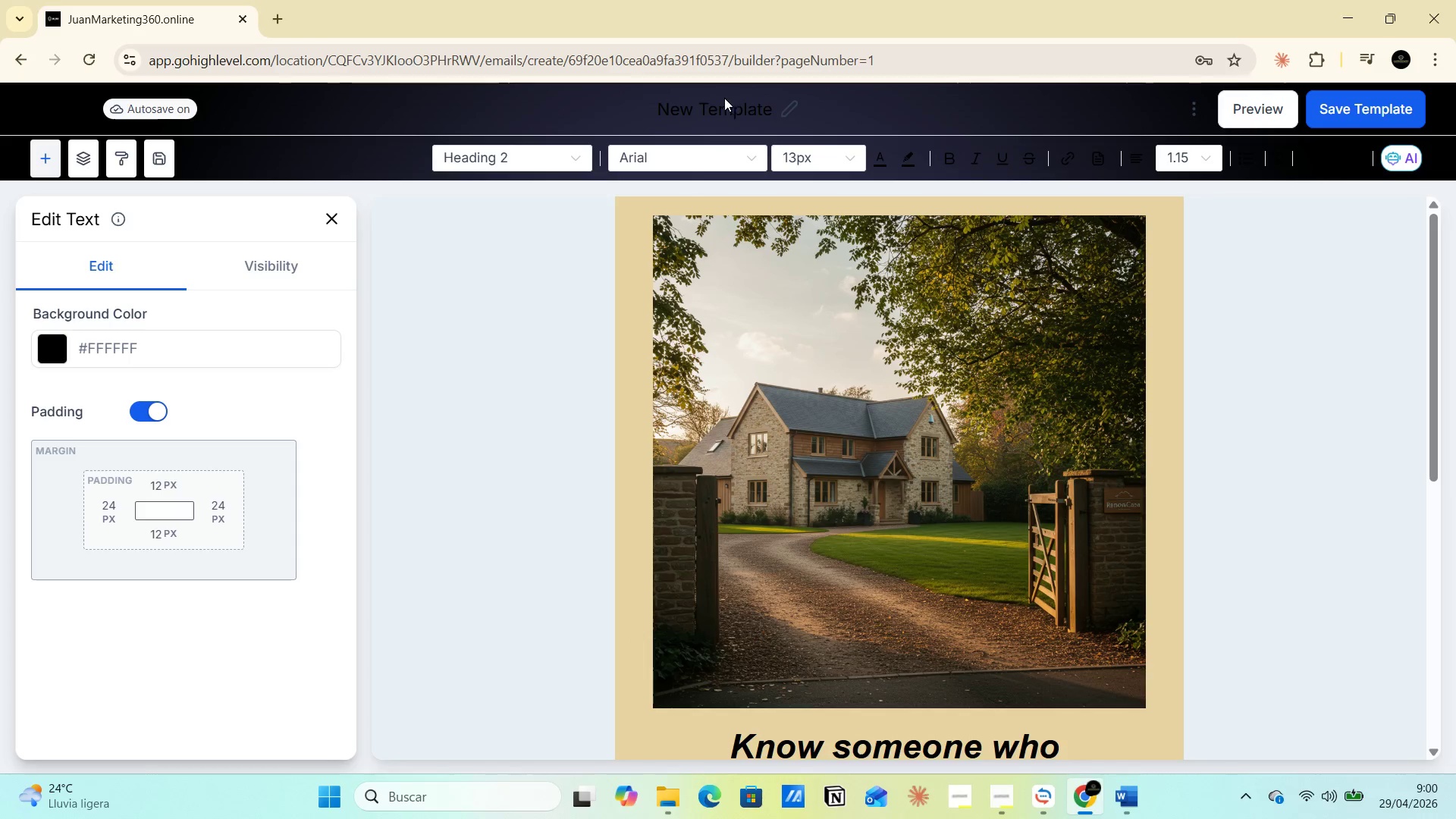 
left_click([732, 113])
 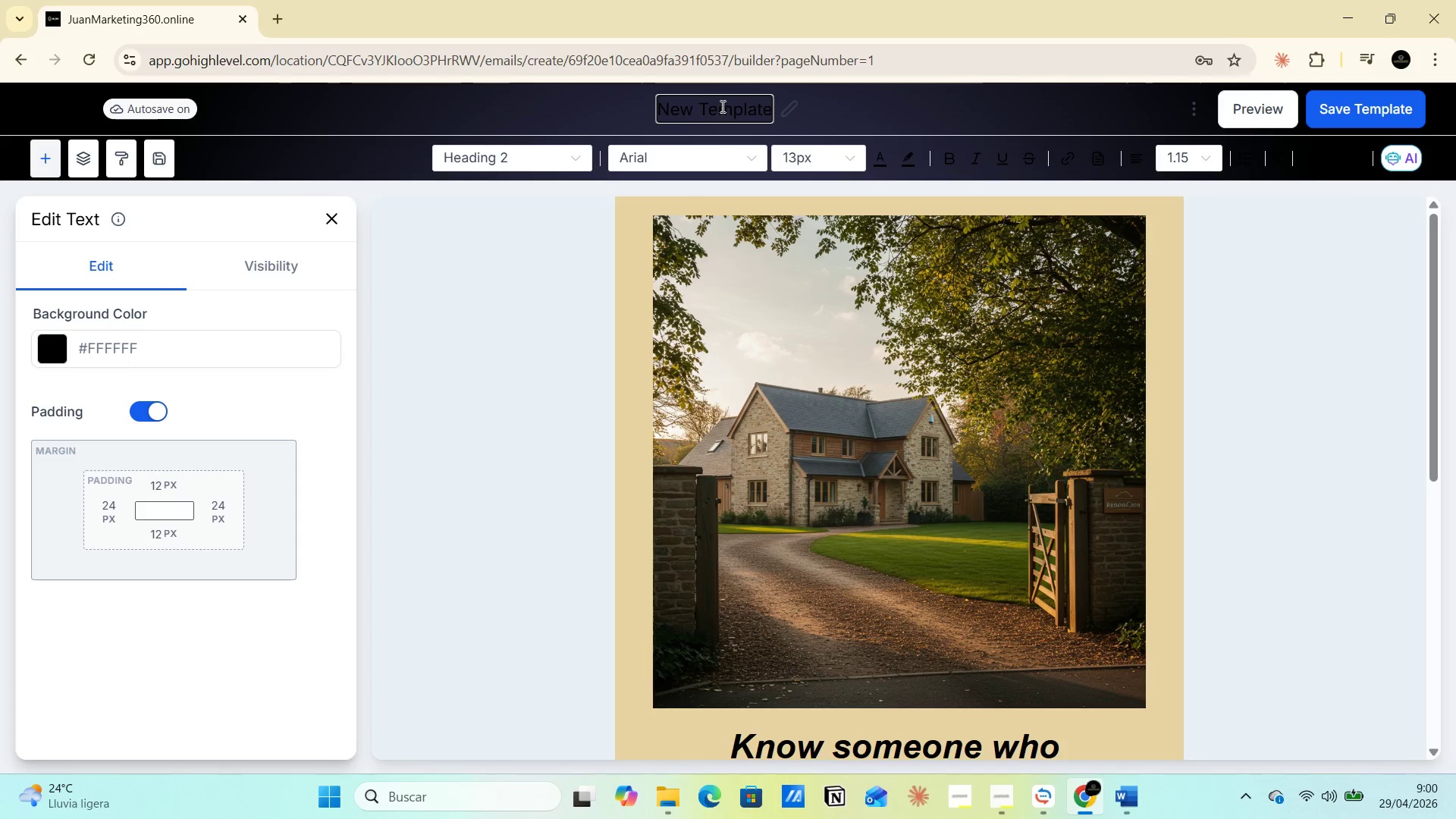 
double_click([721, 106])
 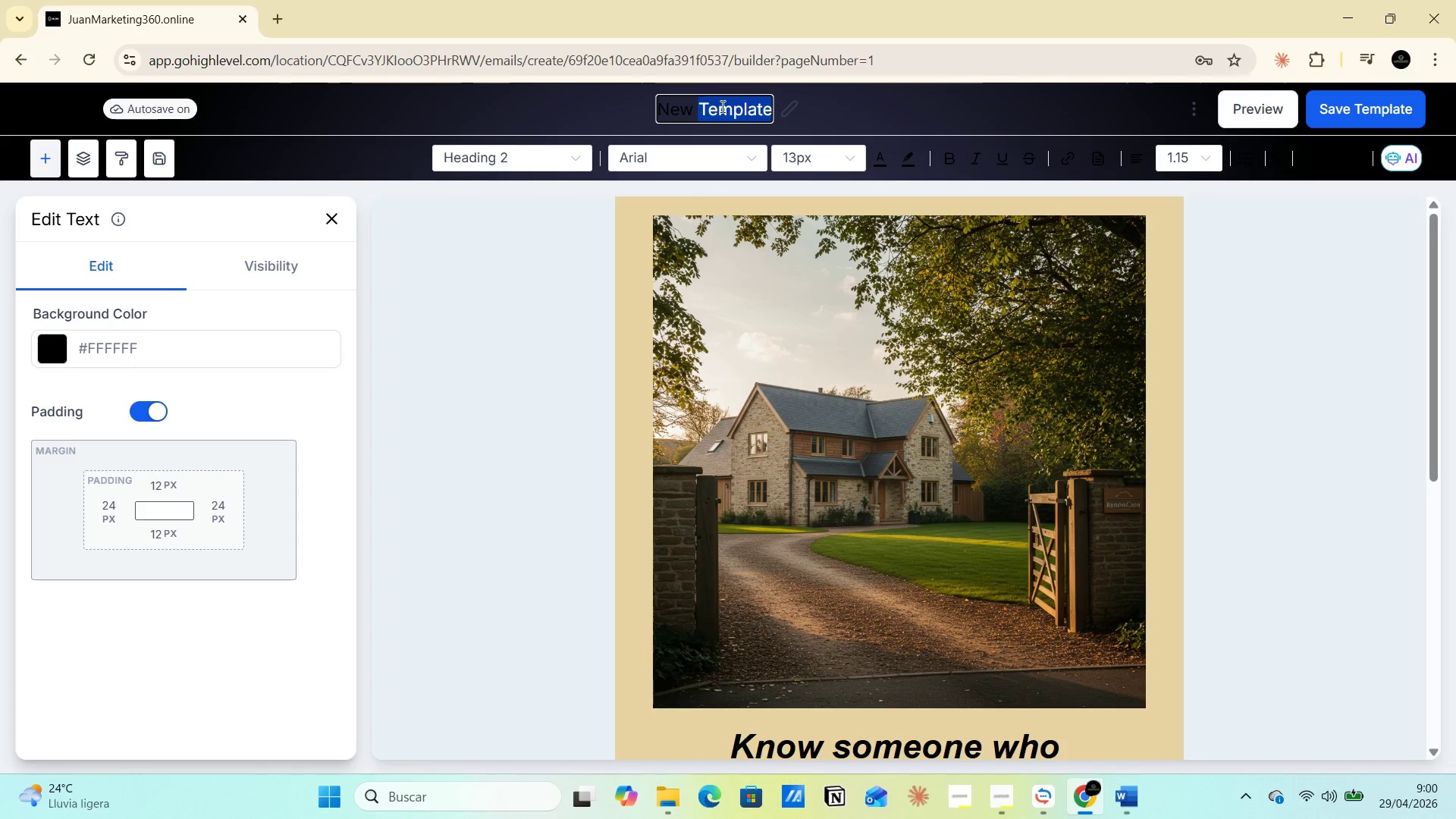 
triple_click([721, 106])
 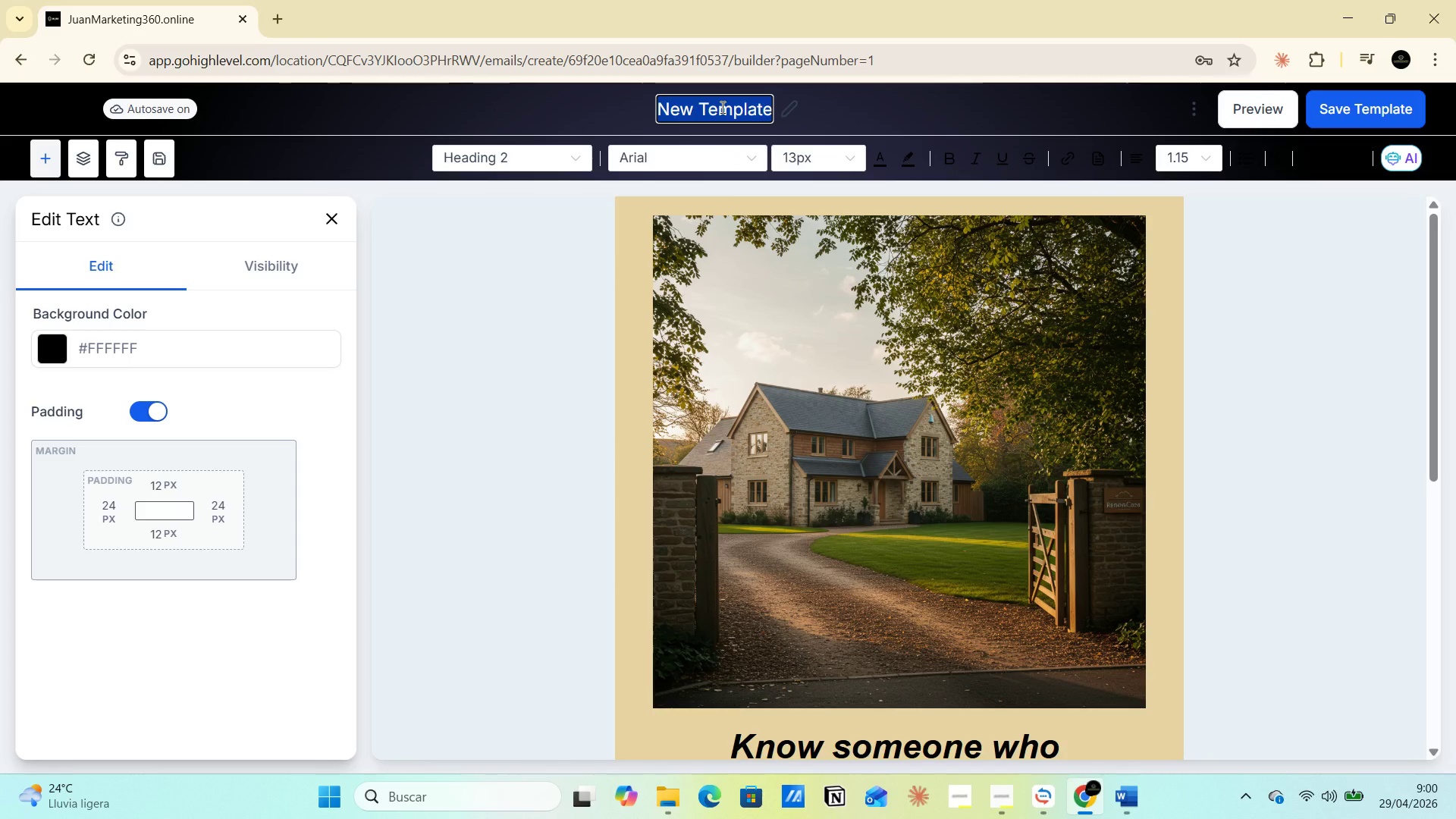 
key(4)
 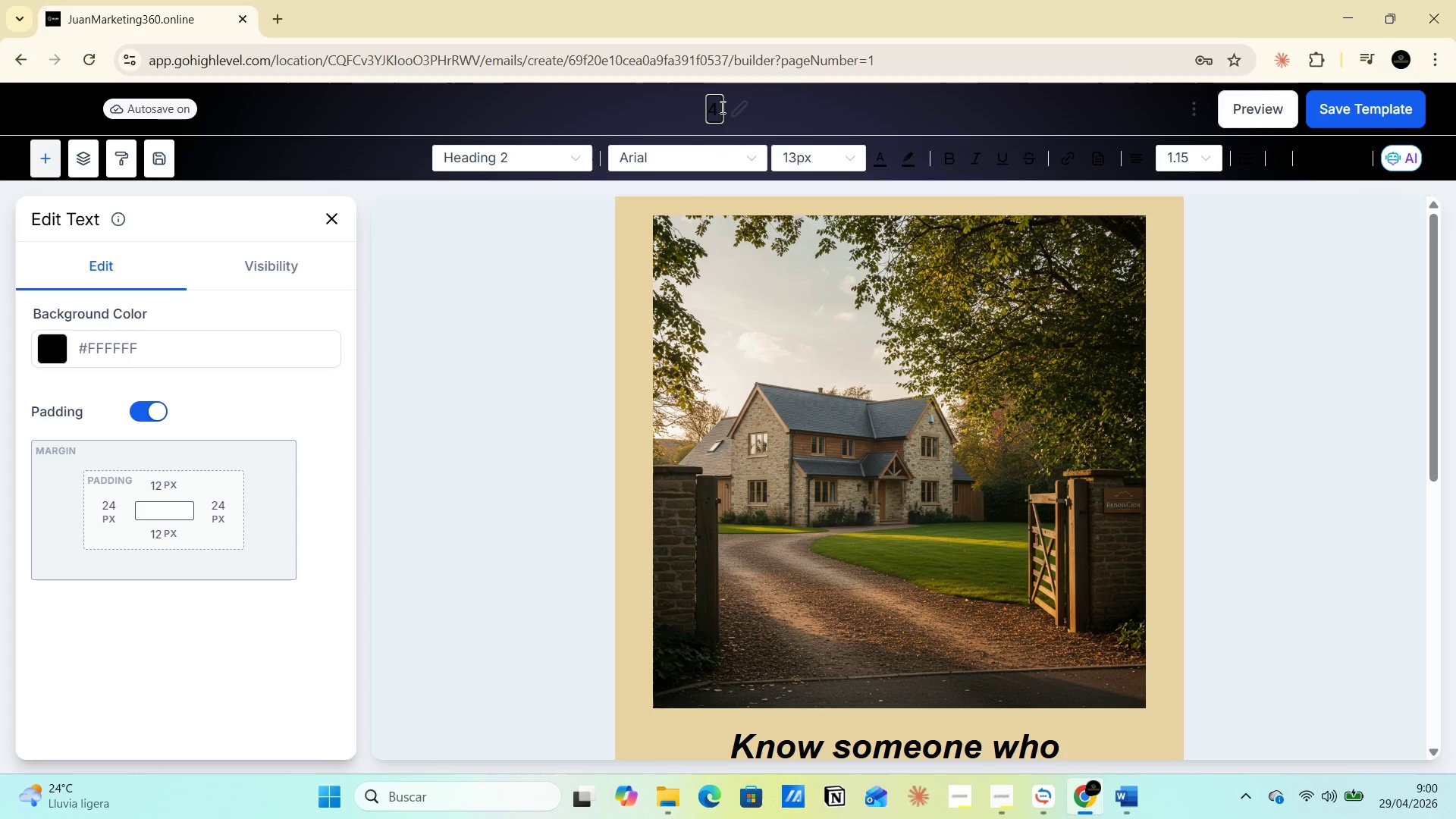 
key(Period)
 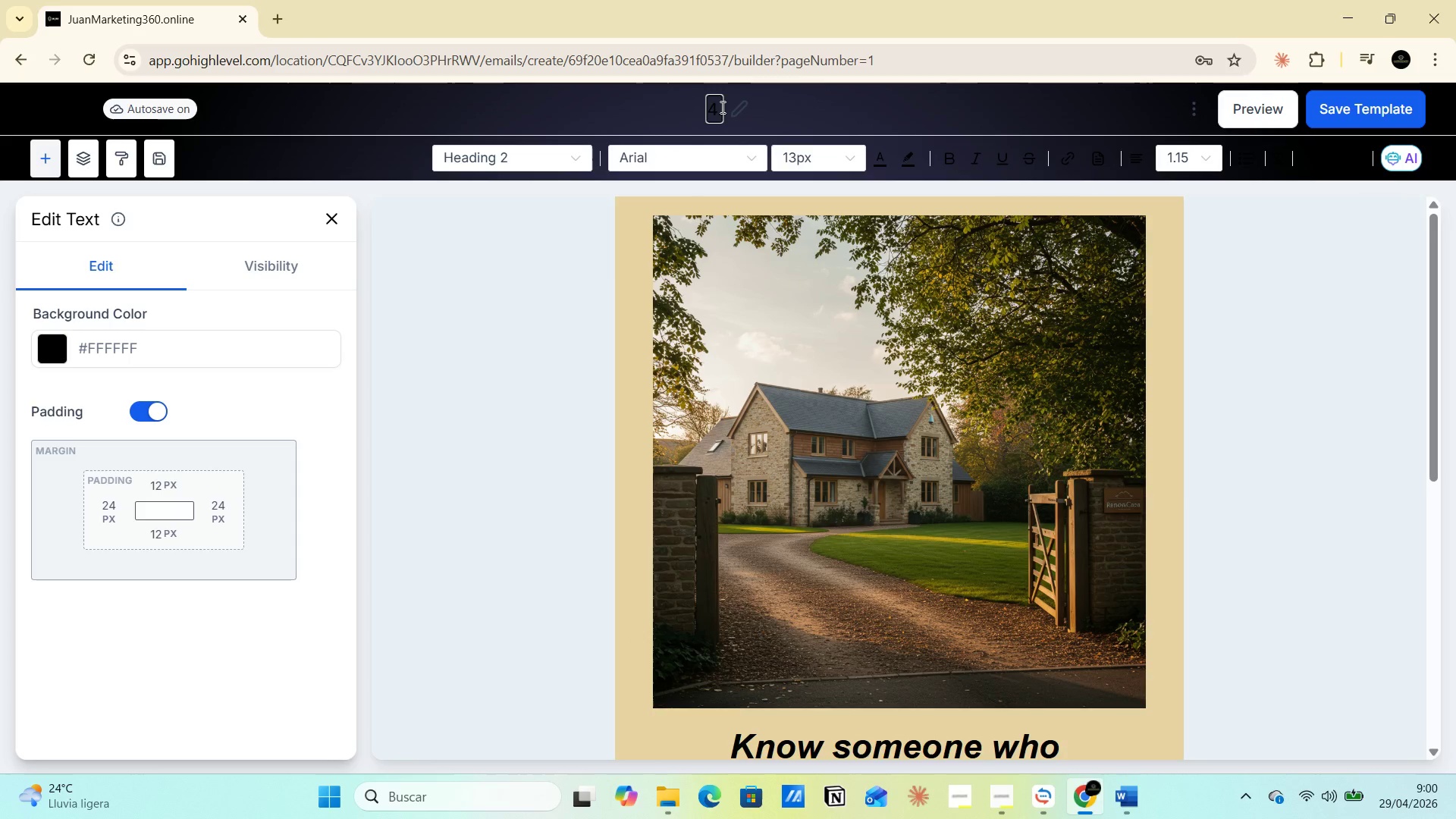 
key(1)
 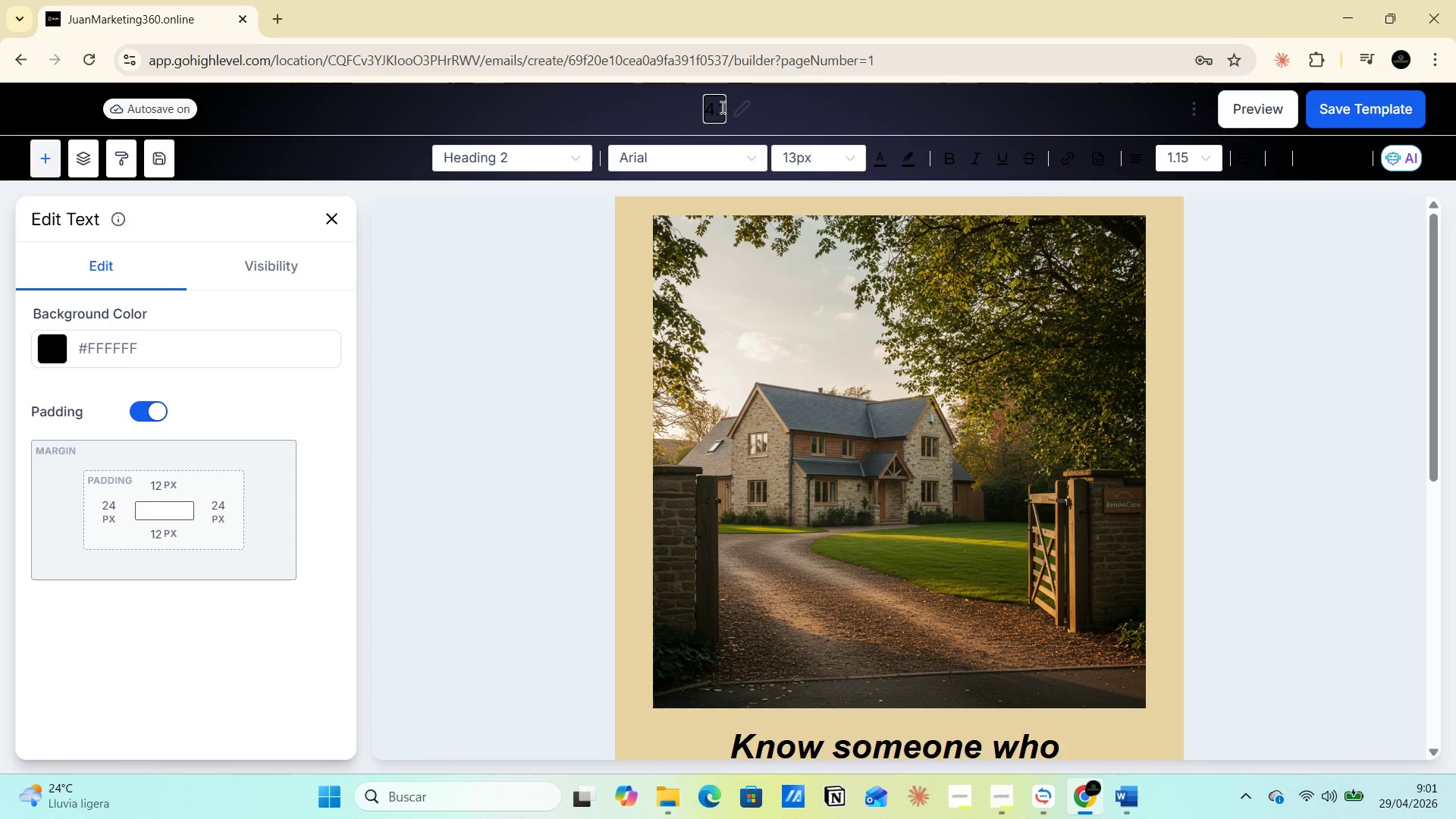 
key(Space)
 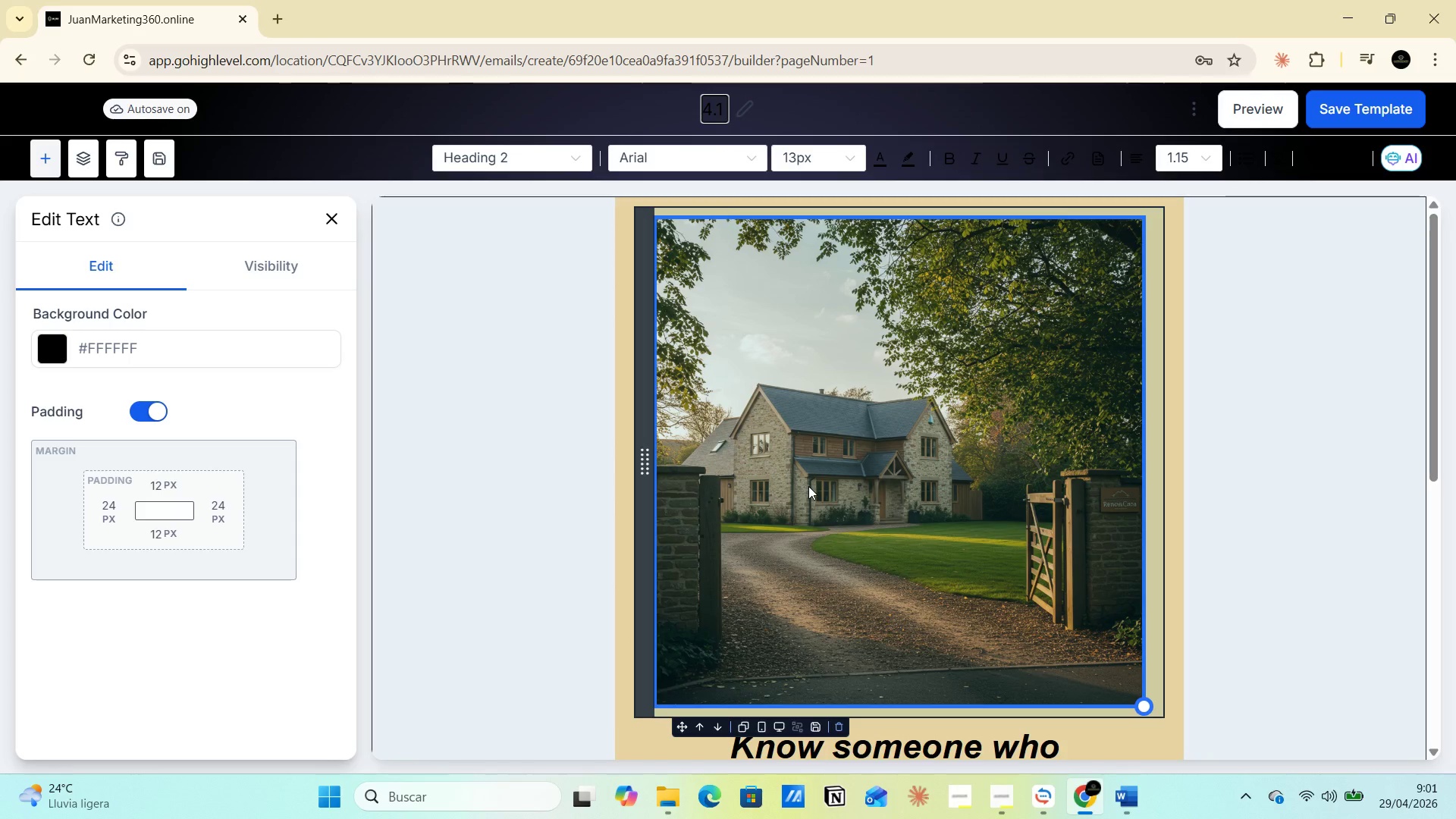 
key(Alt+AltLeft)
 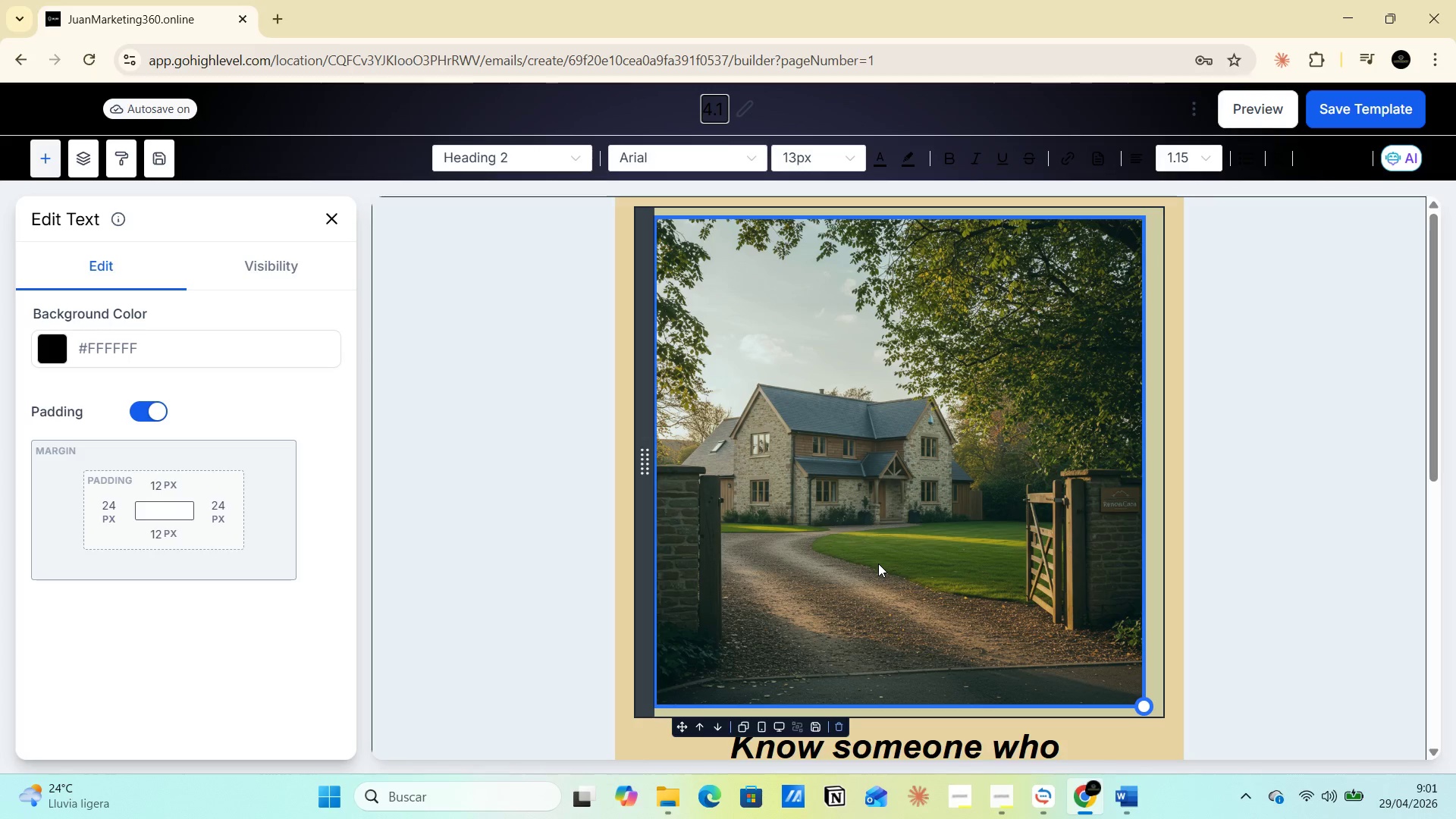 
key(Alt+Tab)
 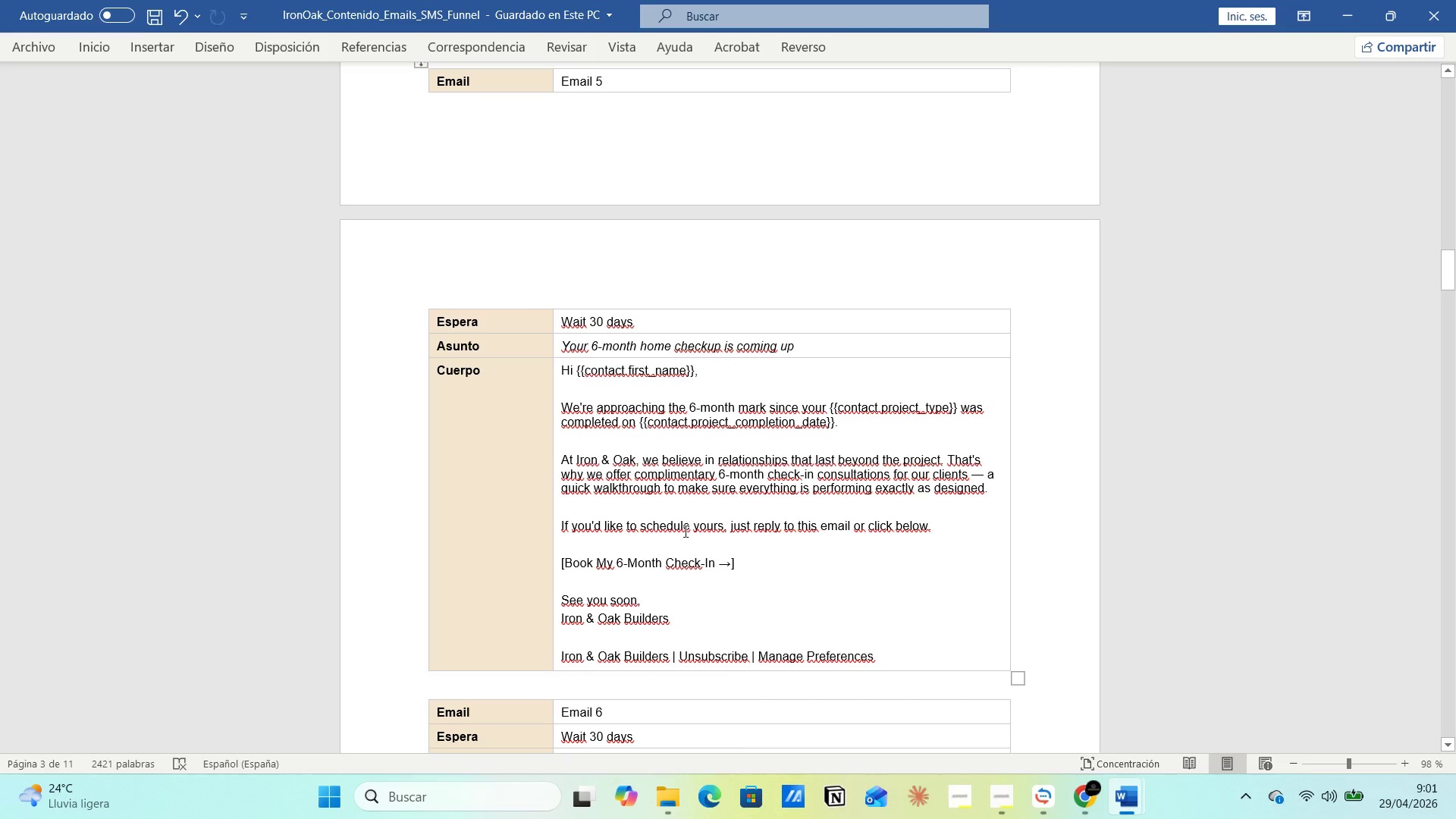 
scroll: coordinate [659, 500], scroll_direction: up, amount: 16.0
 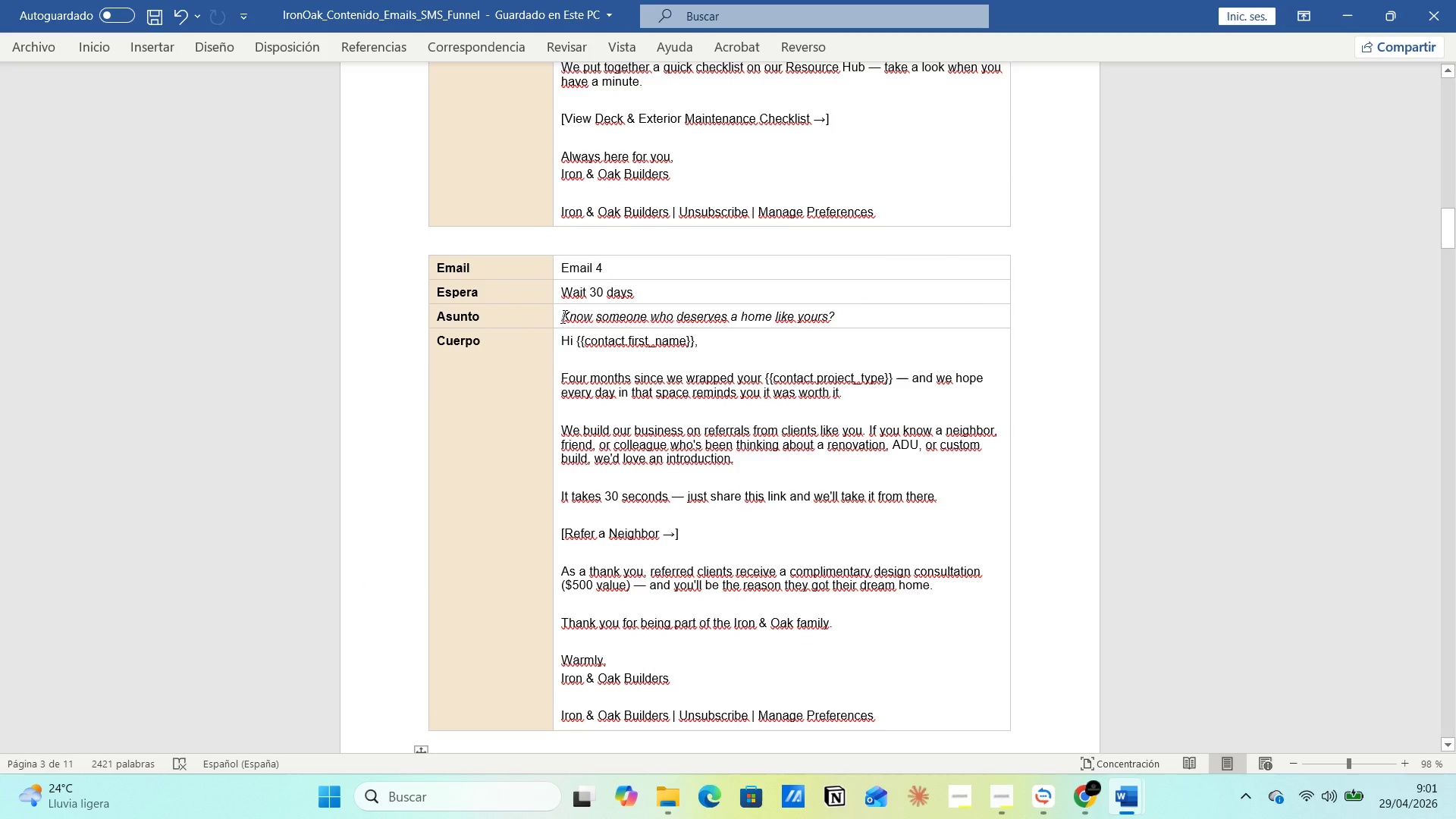 
left_click_drag(start_coordinate=[562, 314], to_coordinate=[838, 323])
 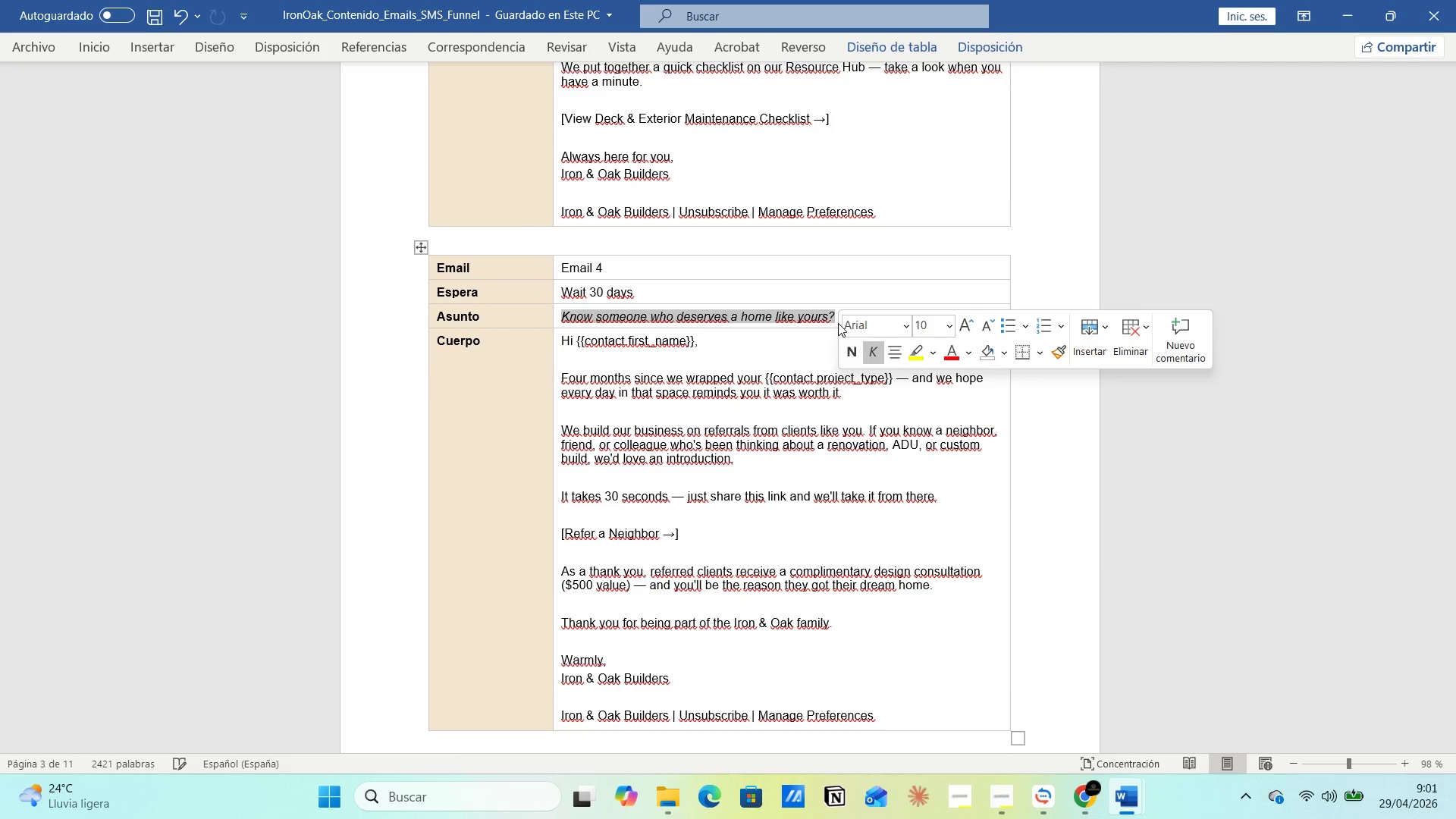 
key(Control+C)
 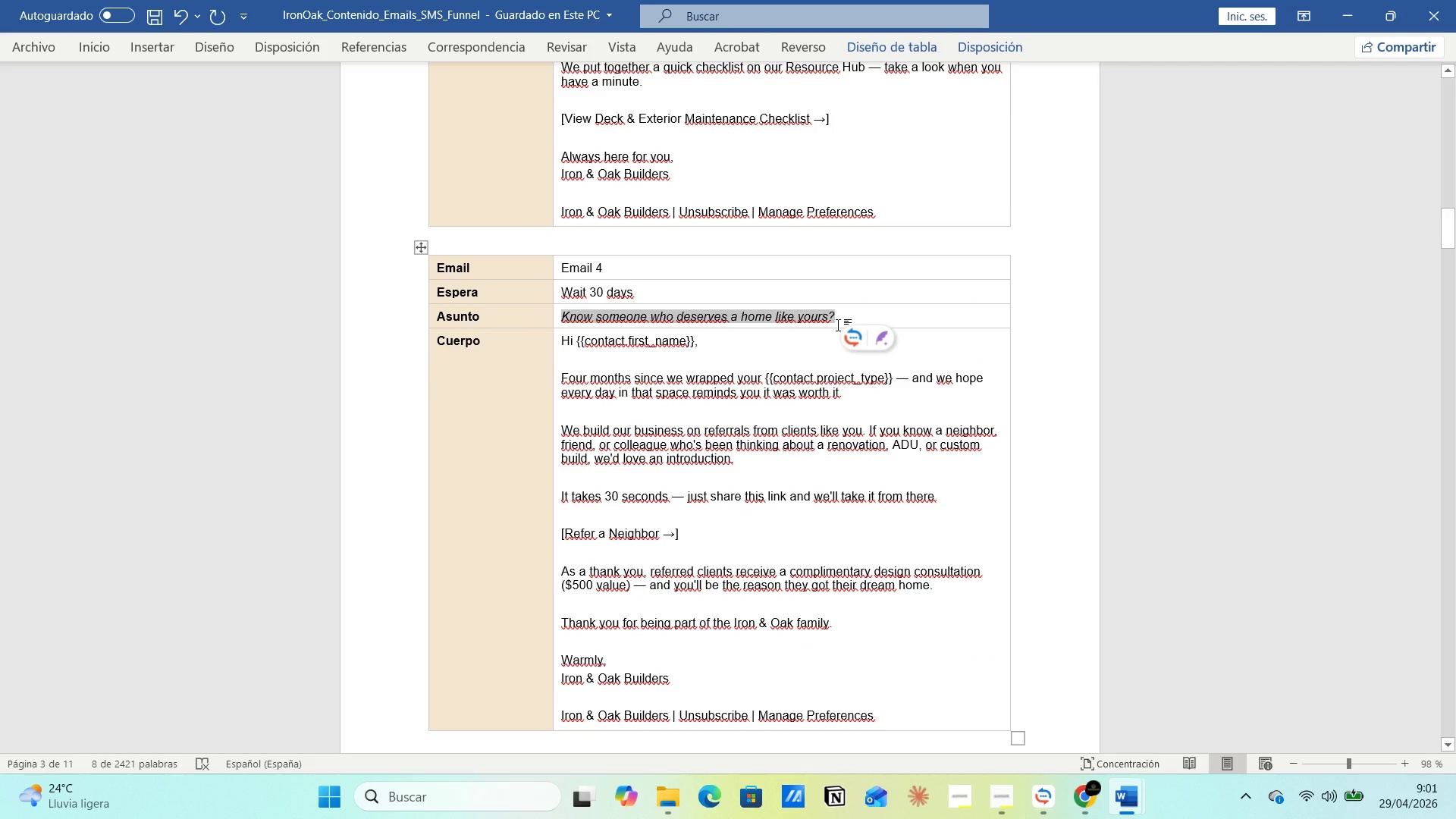 
key(Alt+Tab)
 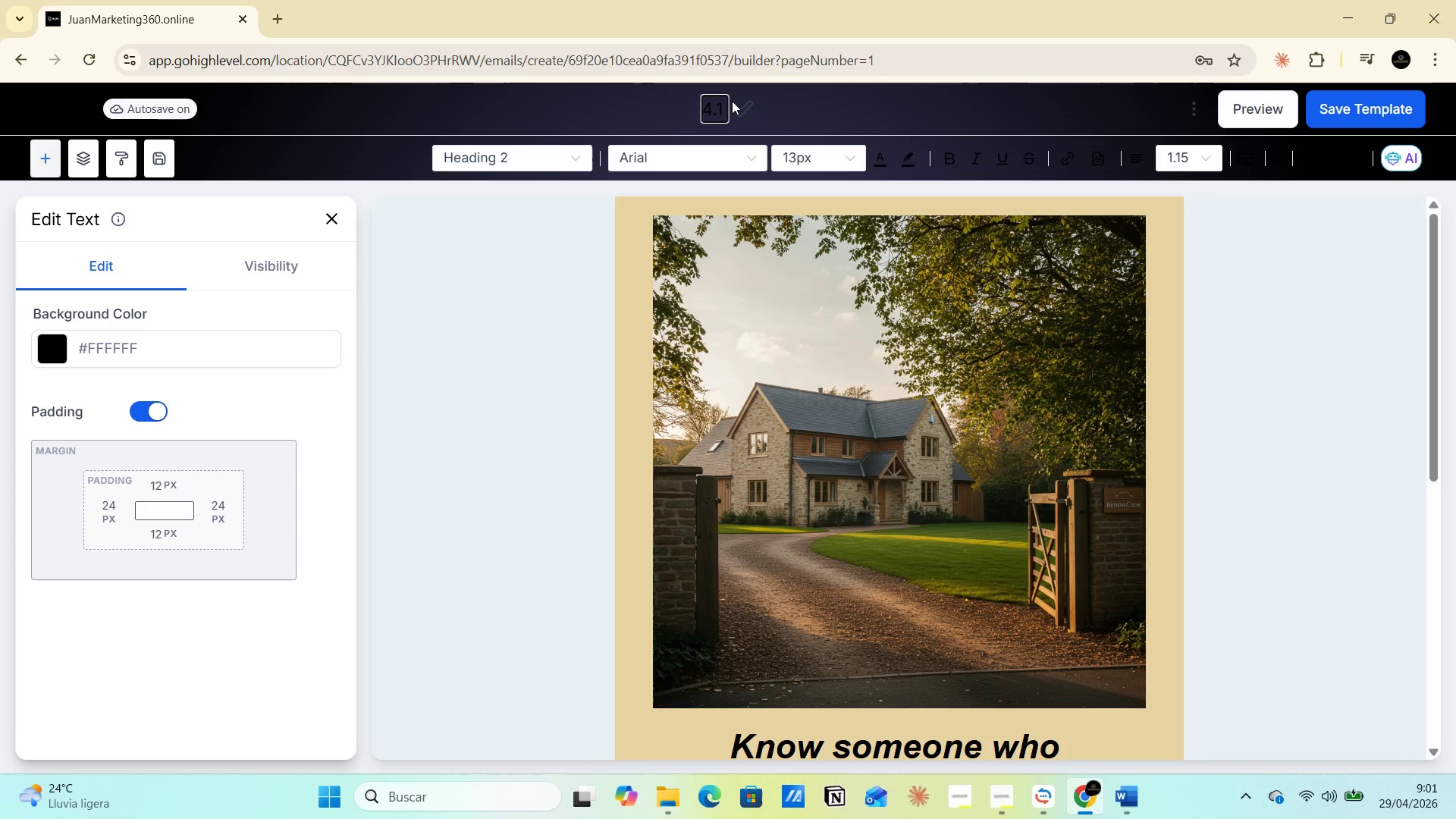 
left_click([720, 109])
 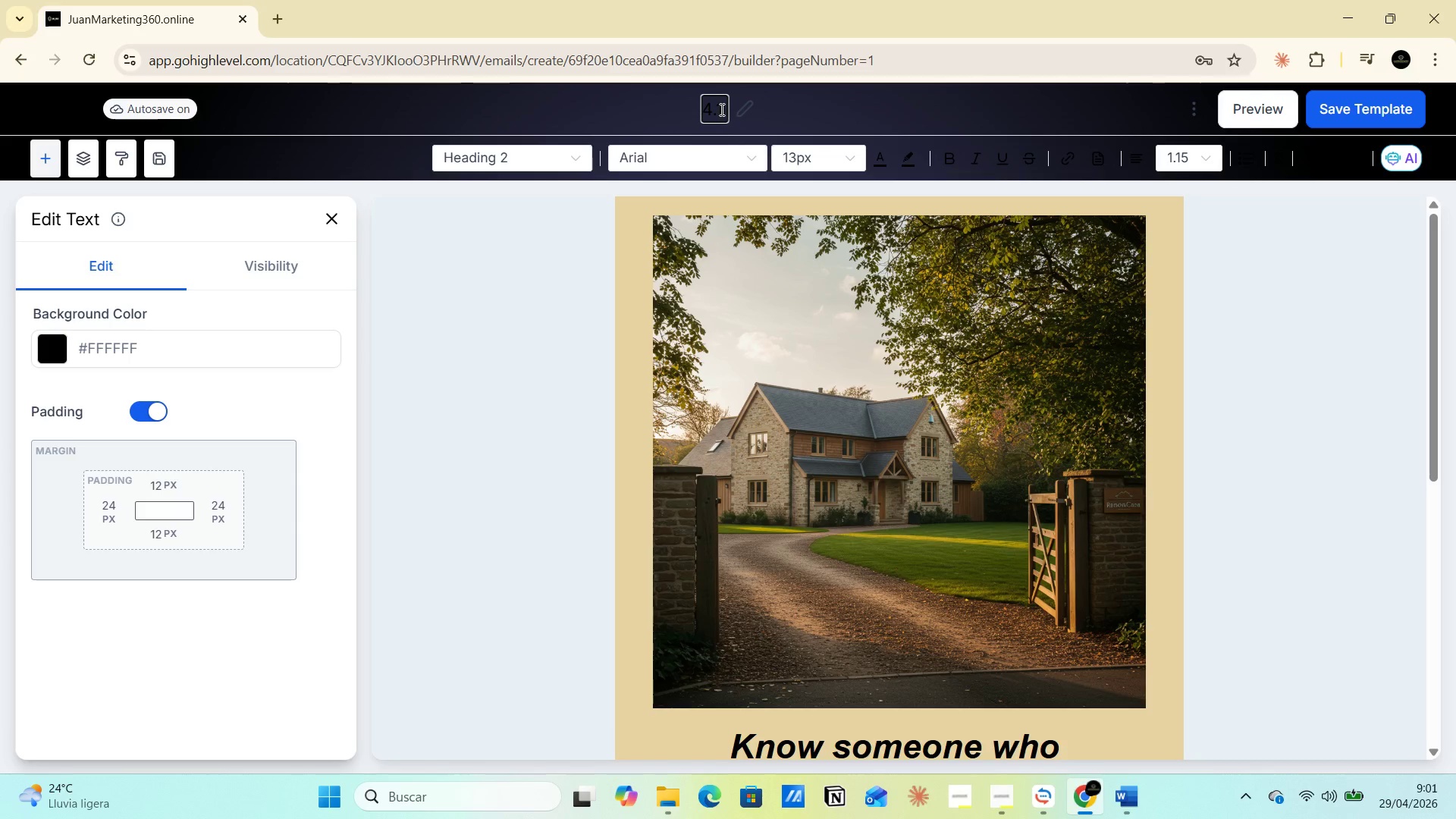 
double_click([720, 109])
 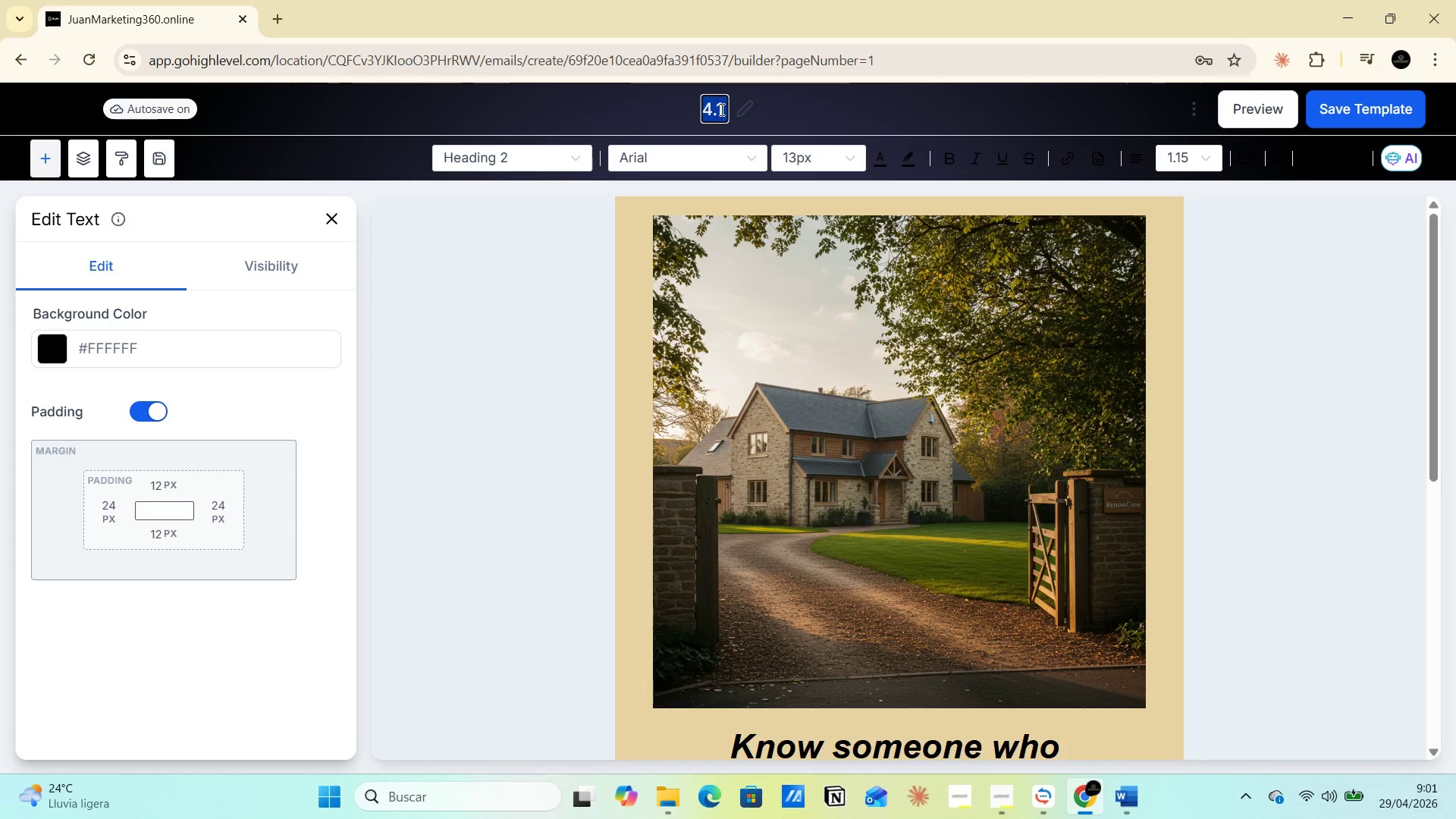 
triple_click([720, 109])
 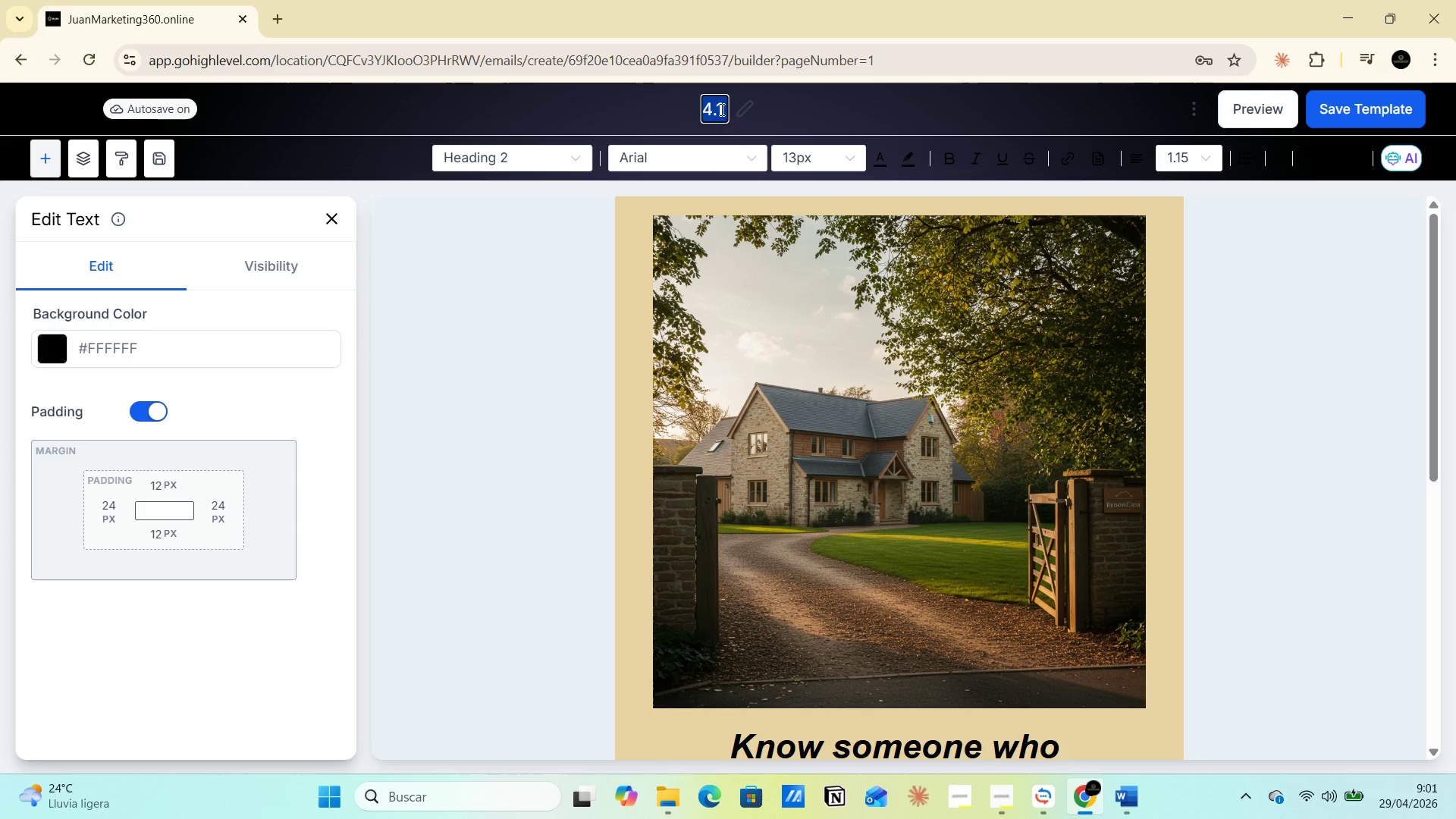 
left_click([720, 109])
 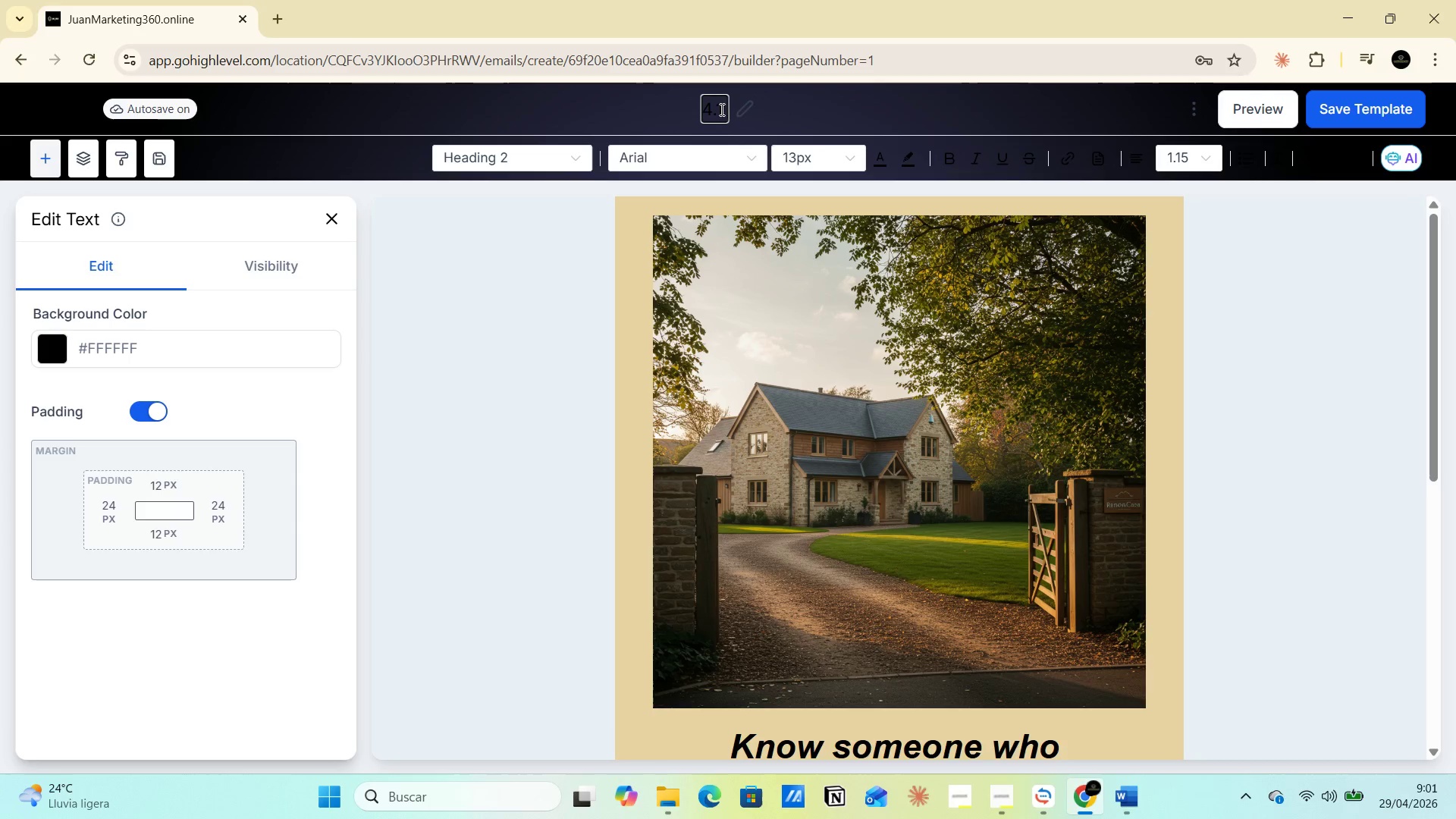 
key(Space)
 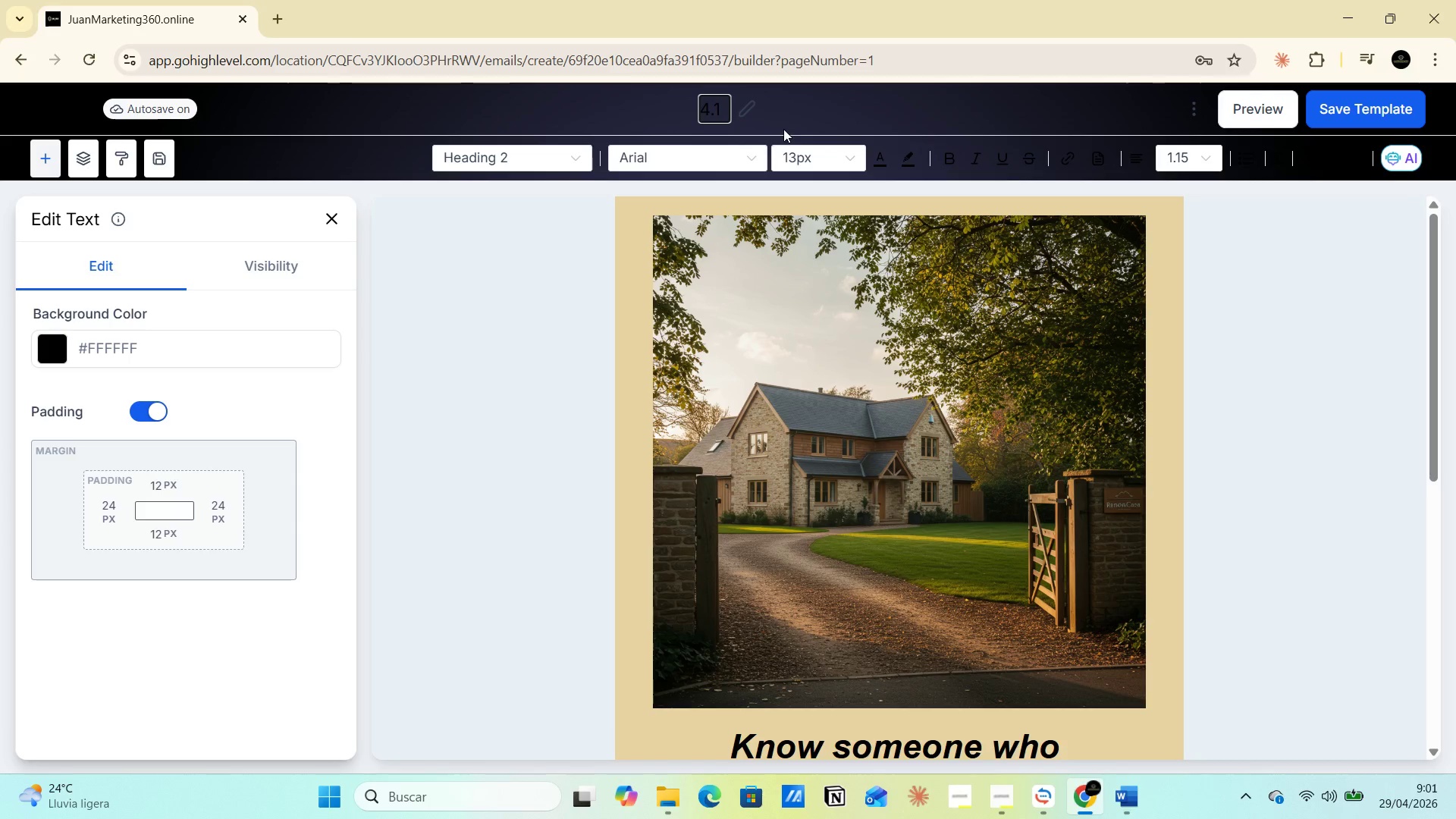 
key(Control+V)
 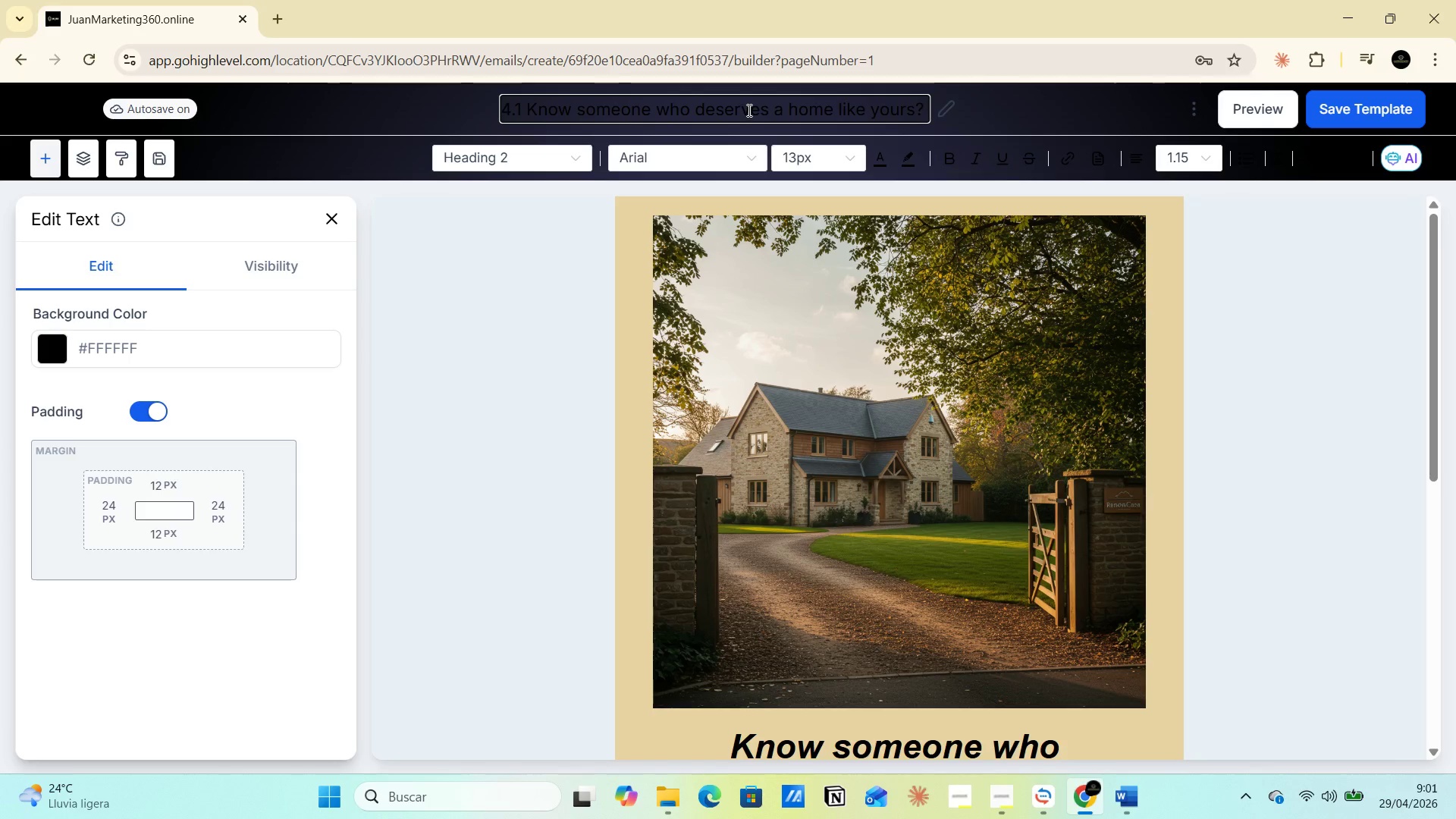 
double_click([748, 110])
 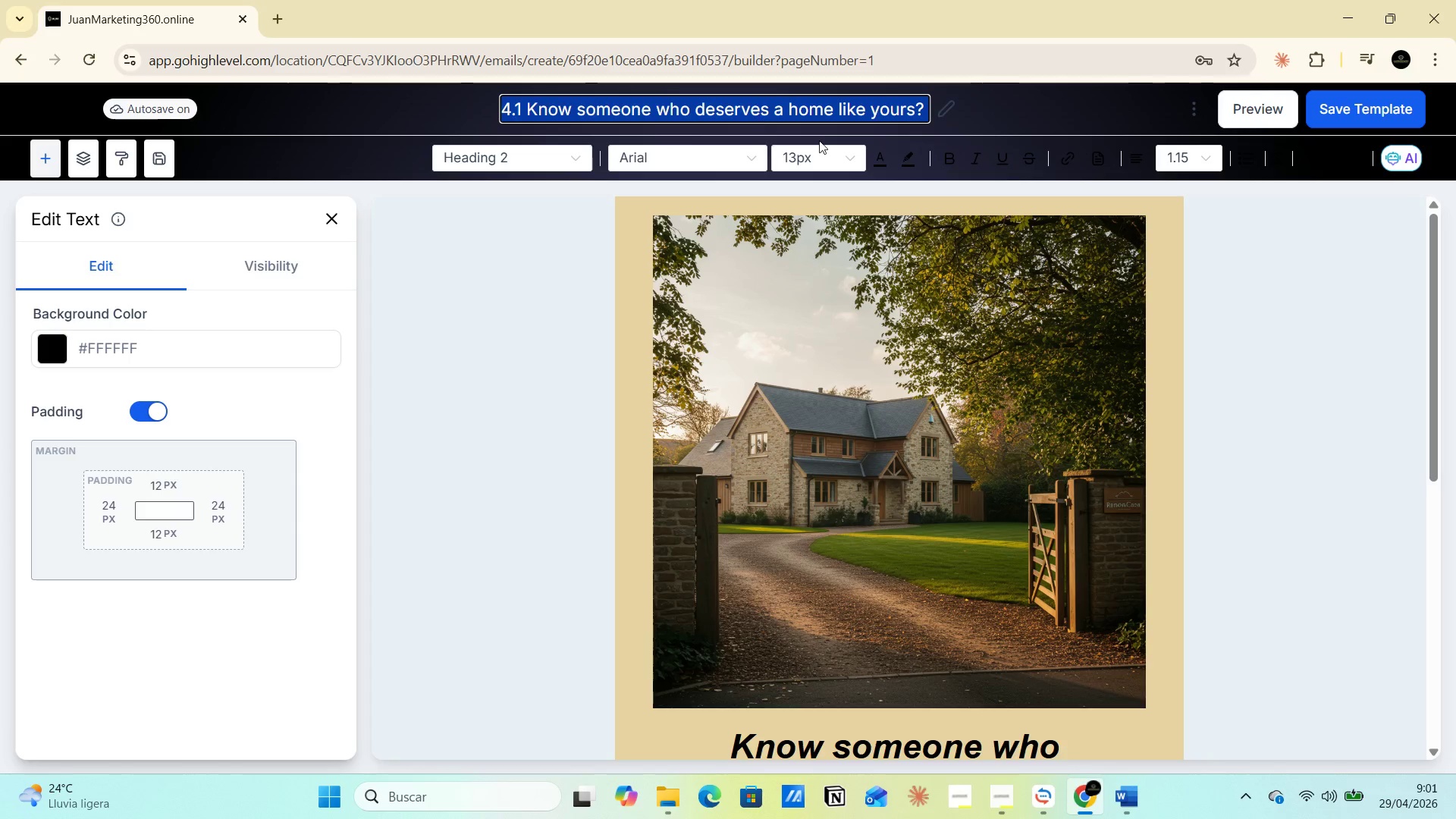 
left_click([1331, 124])
 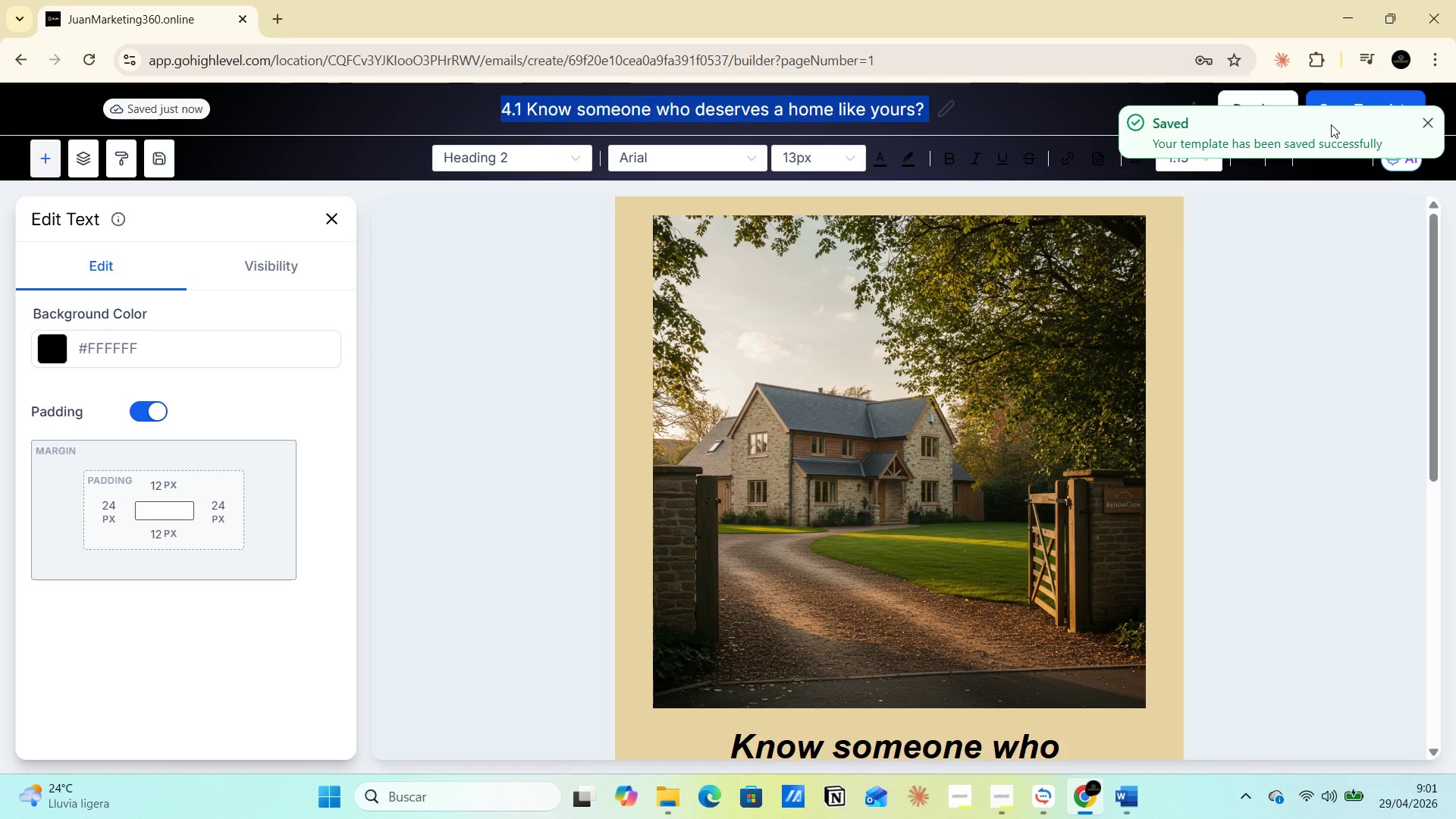 
key(PrintScreen)
 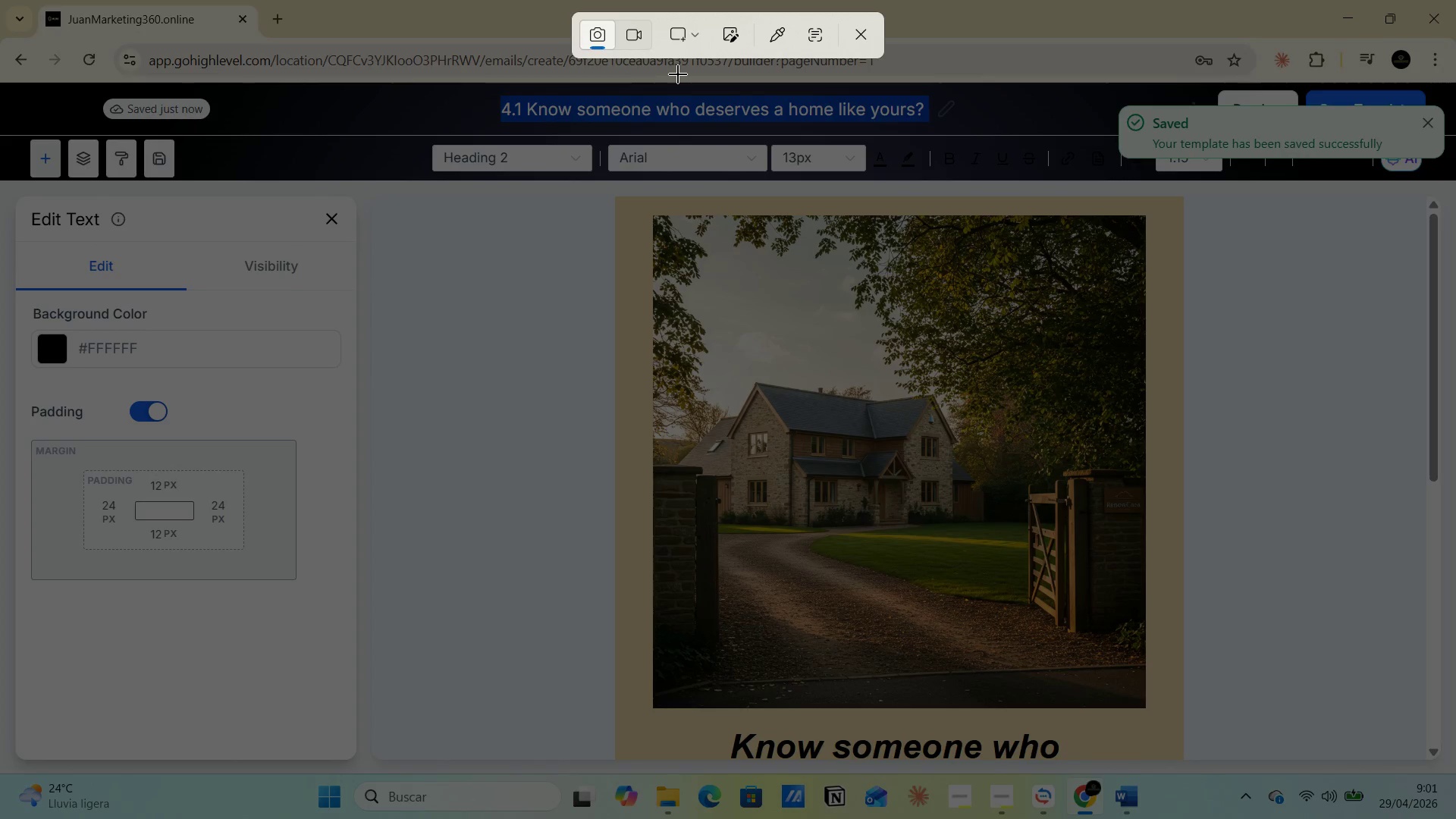 
left_click([696, 39])
 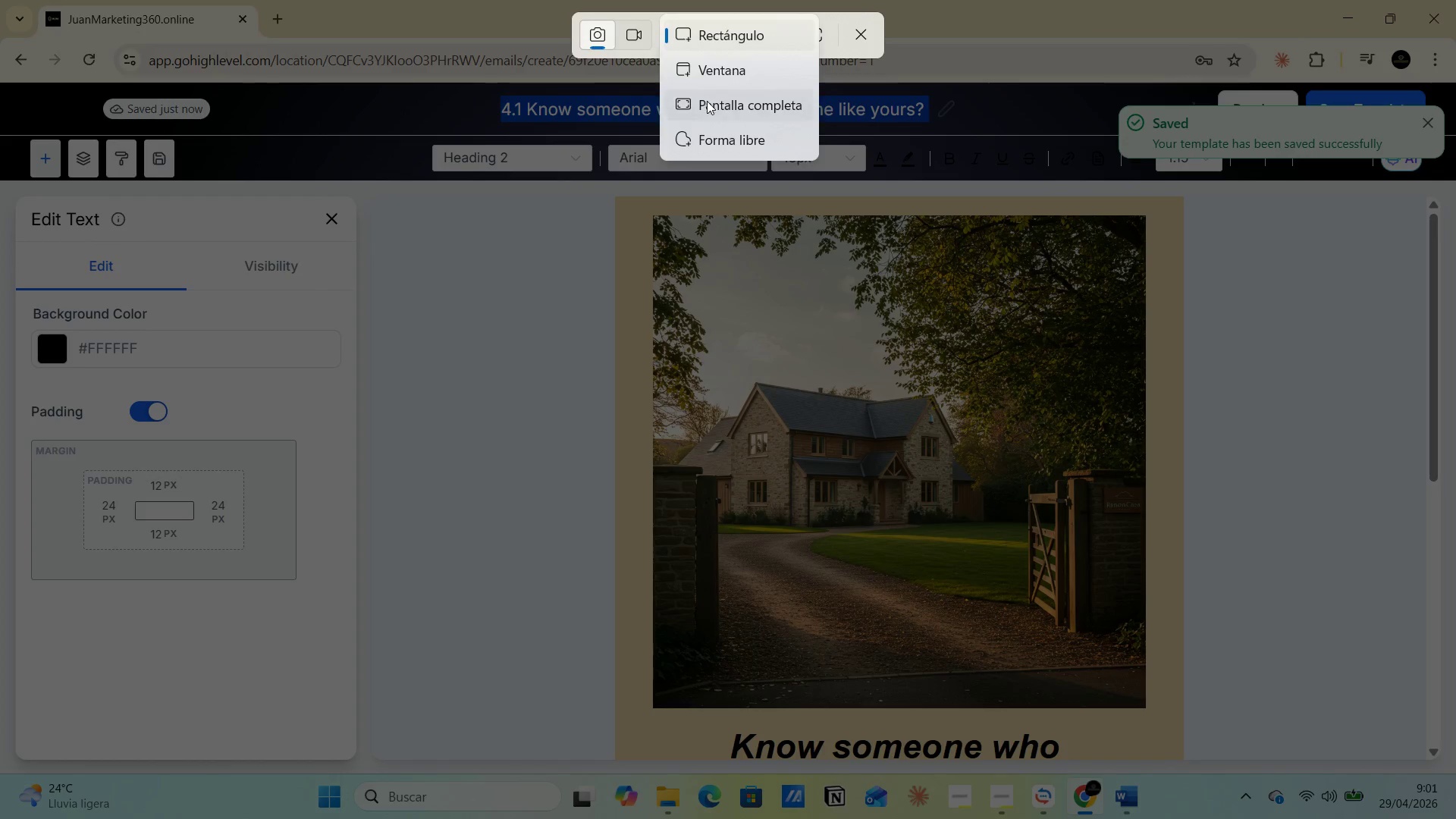 
left_click([708, 102])
 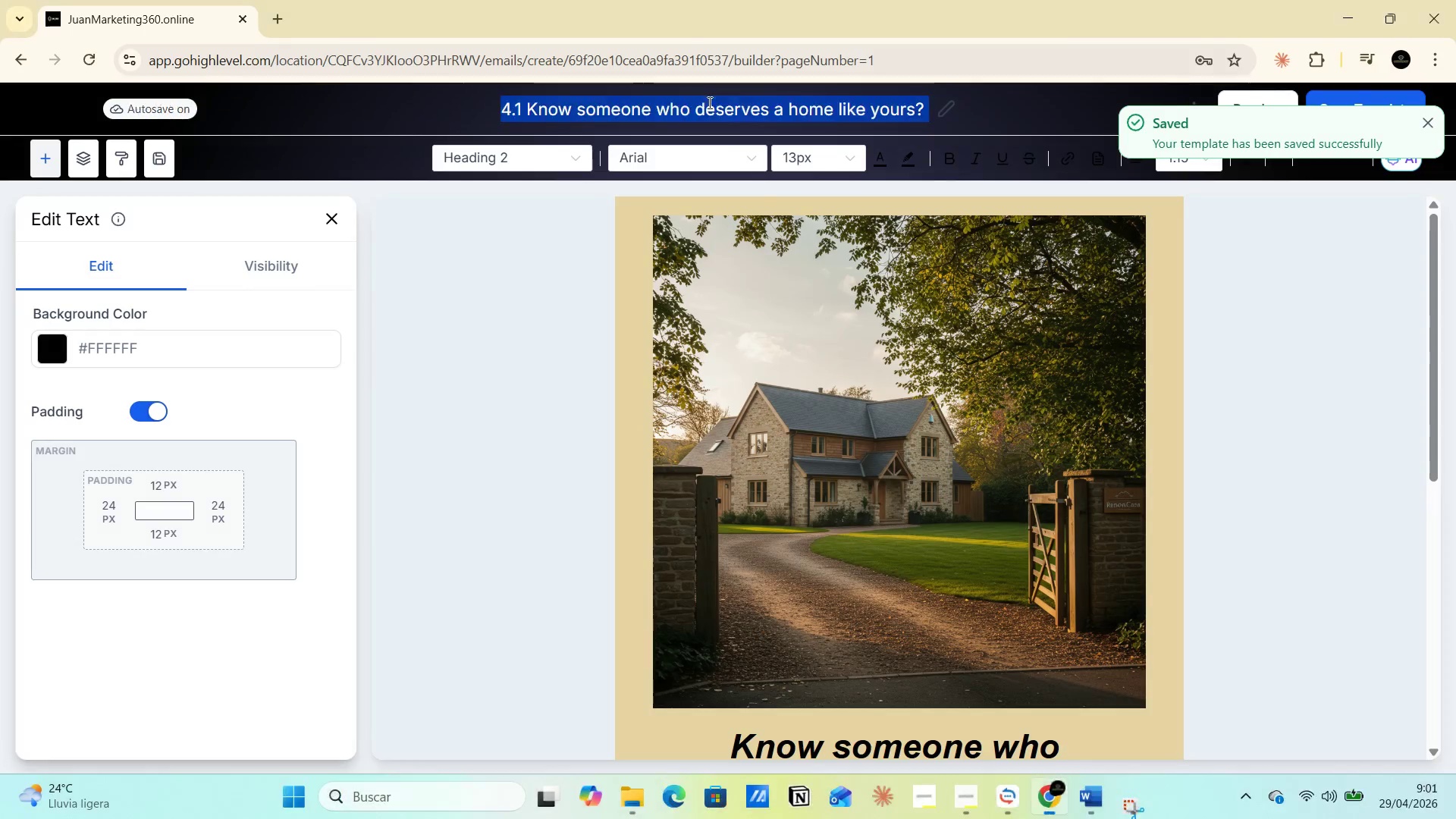 
key(Alt+AltLeft)
 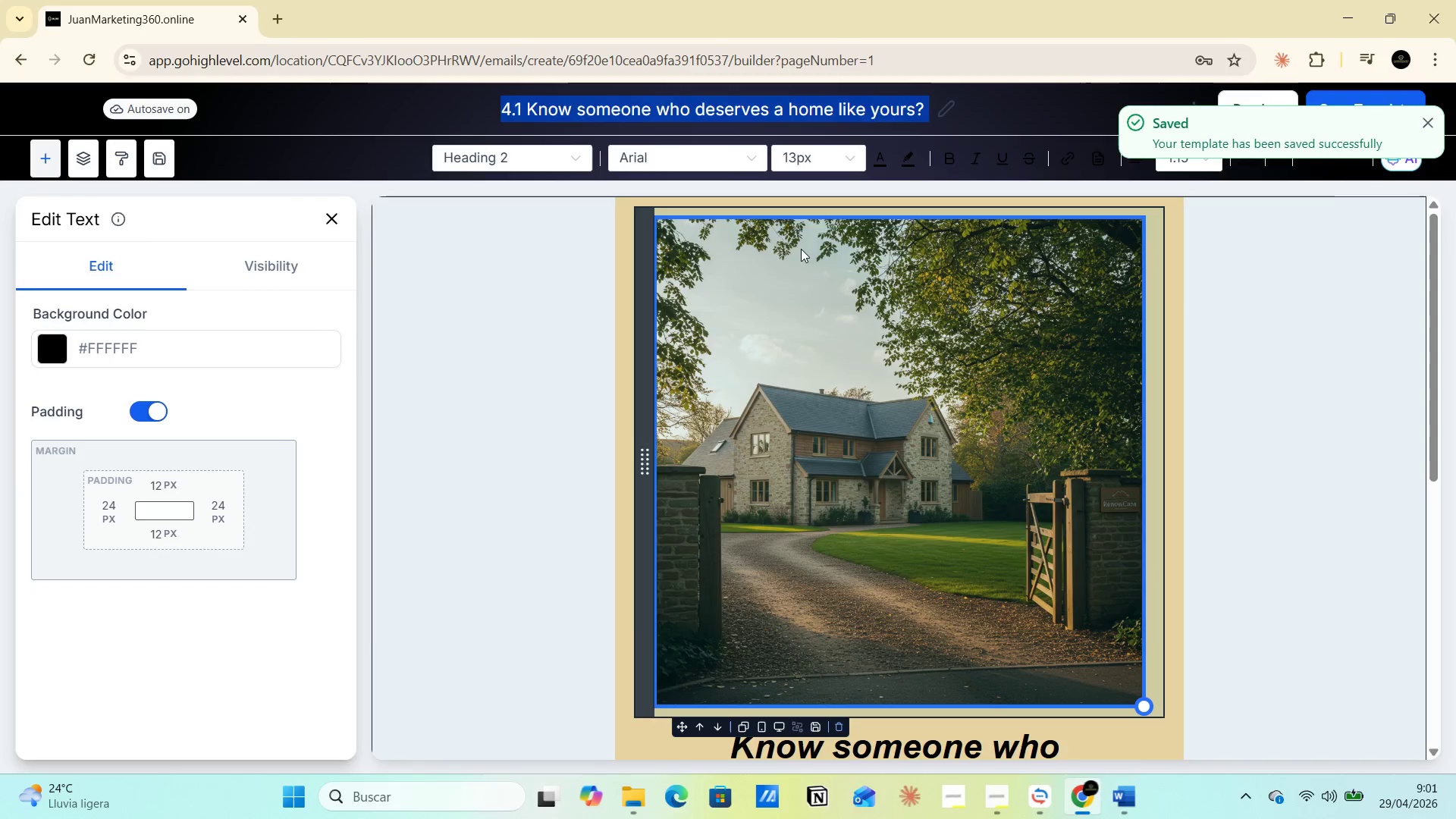 
key(Alt+Tab)
 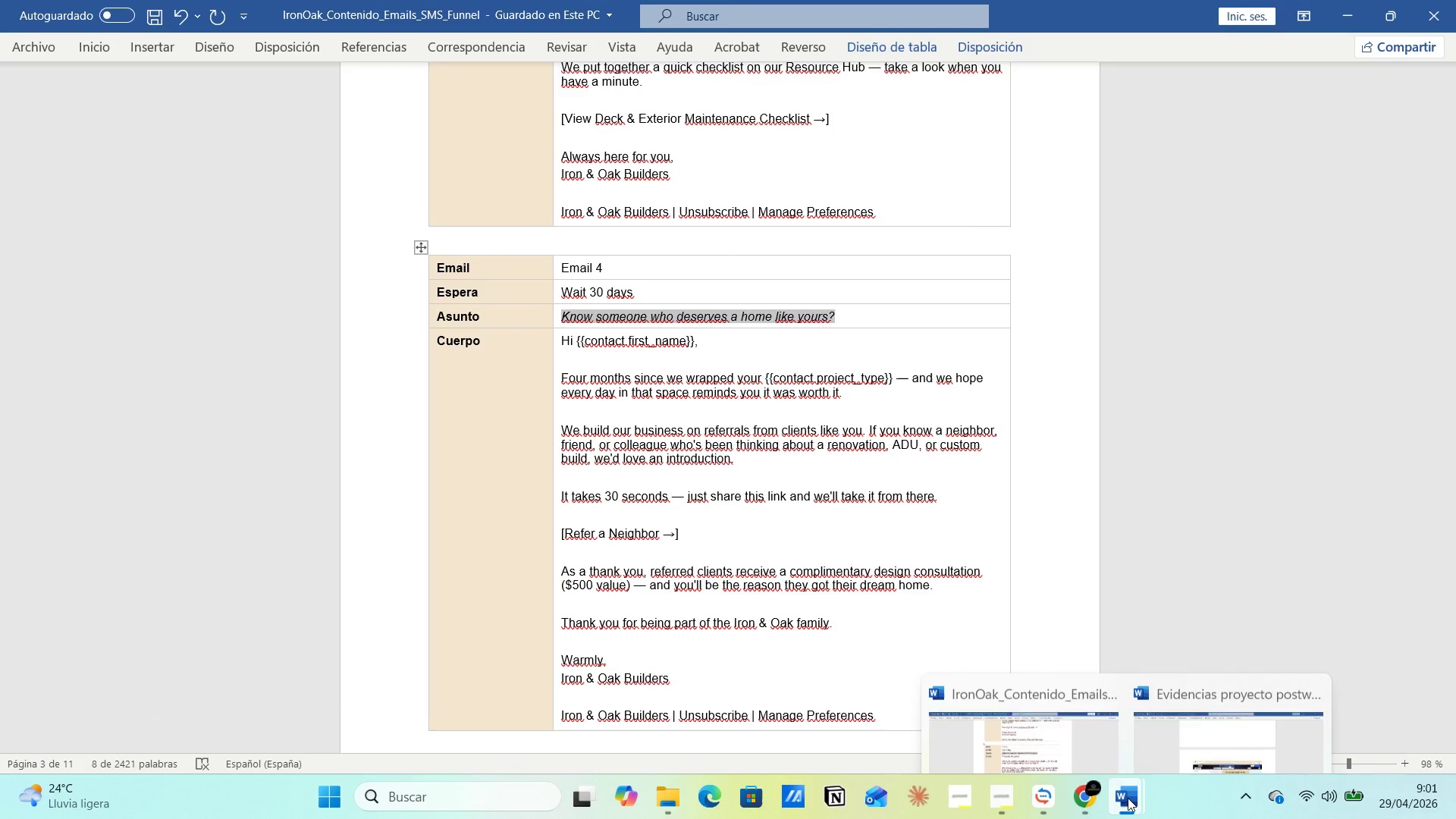 
left_click([1188, 729])
 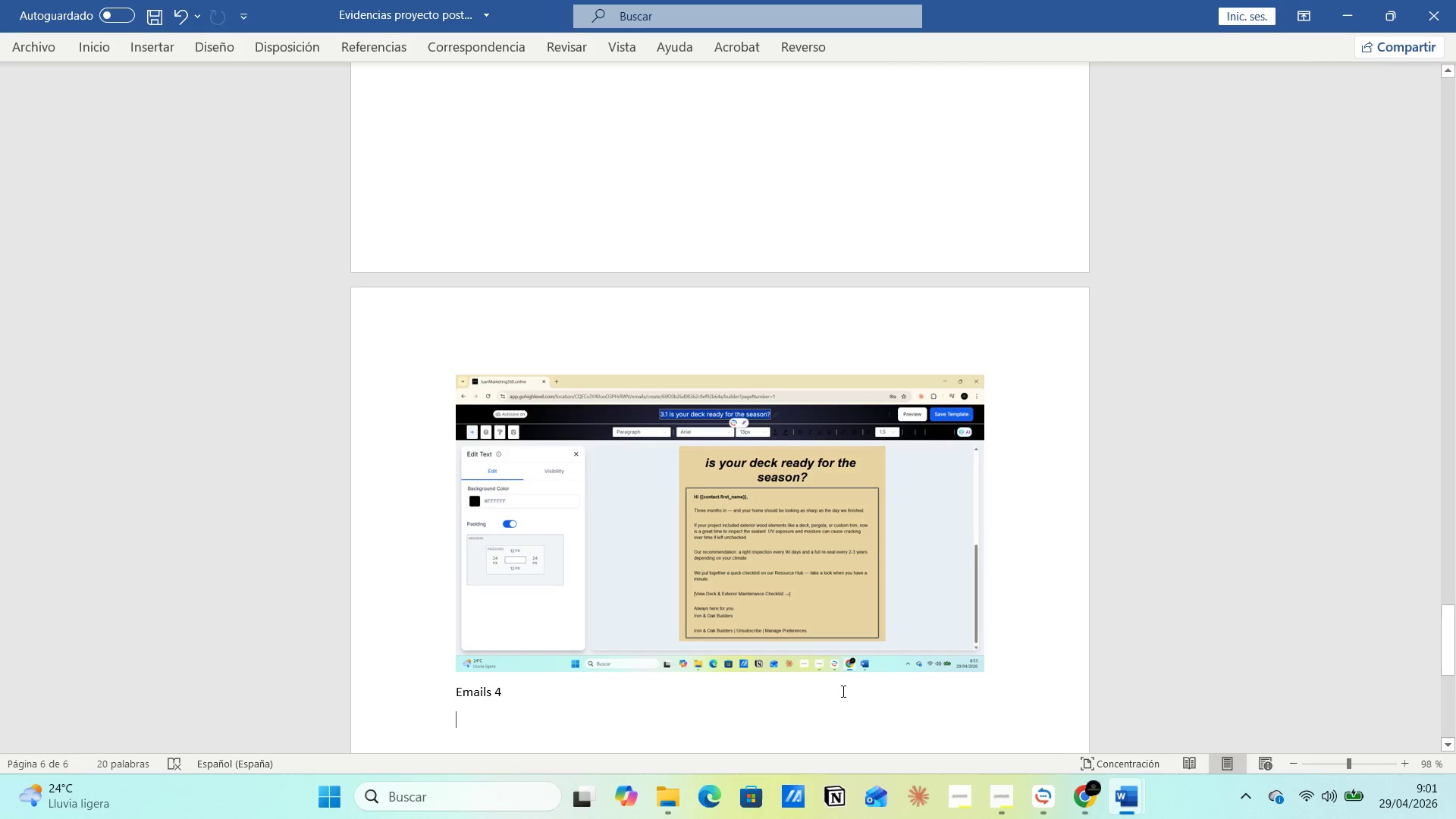 
key(Control+V)
 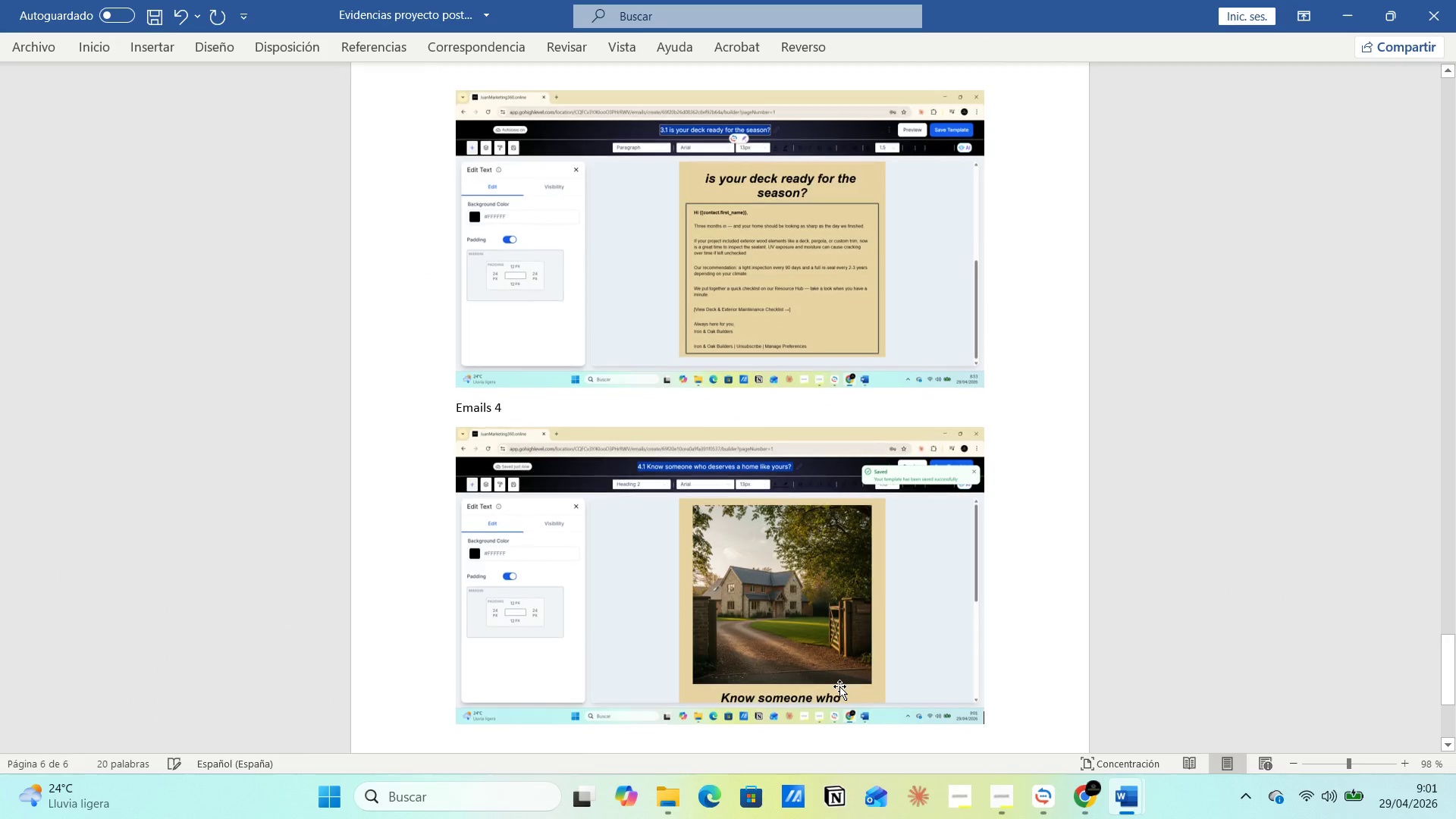 
key(Alt+AltLeft)
 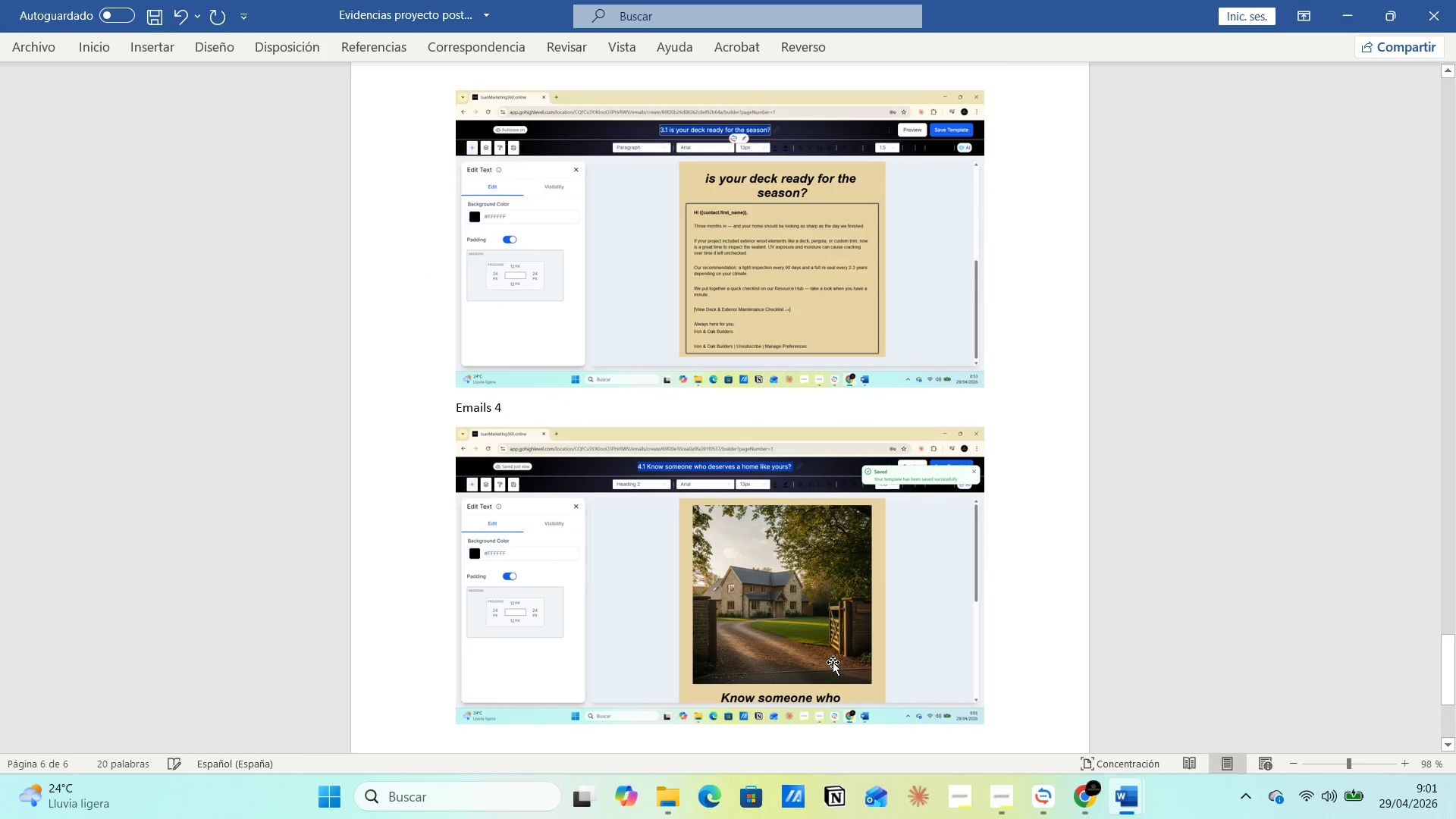 
key(Alt+Tab)
 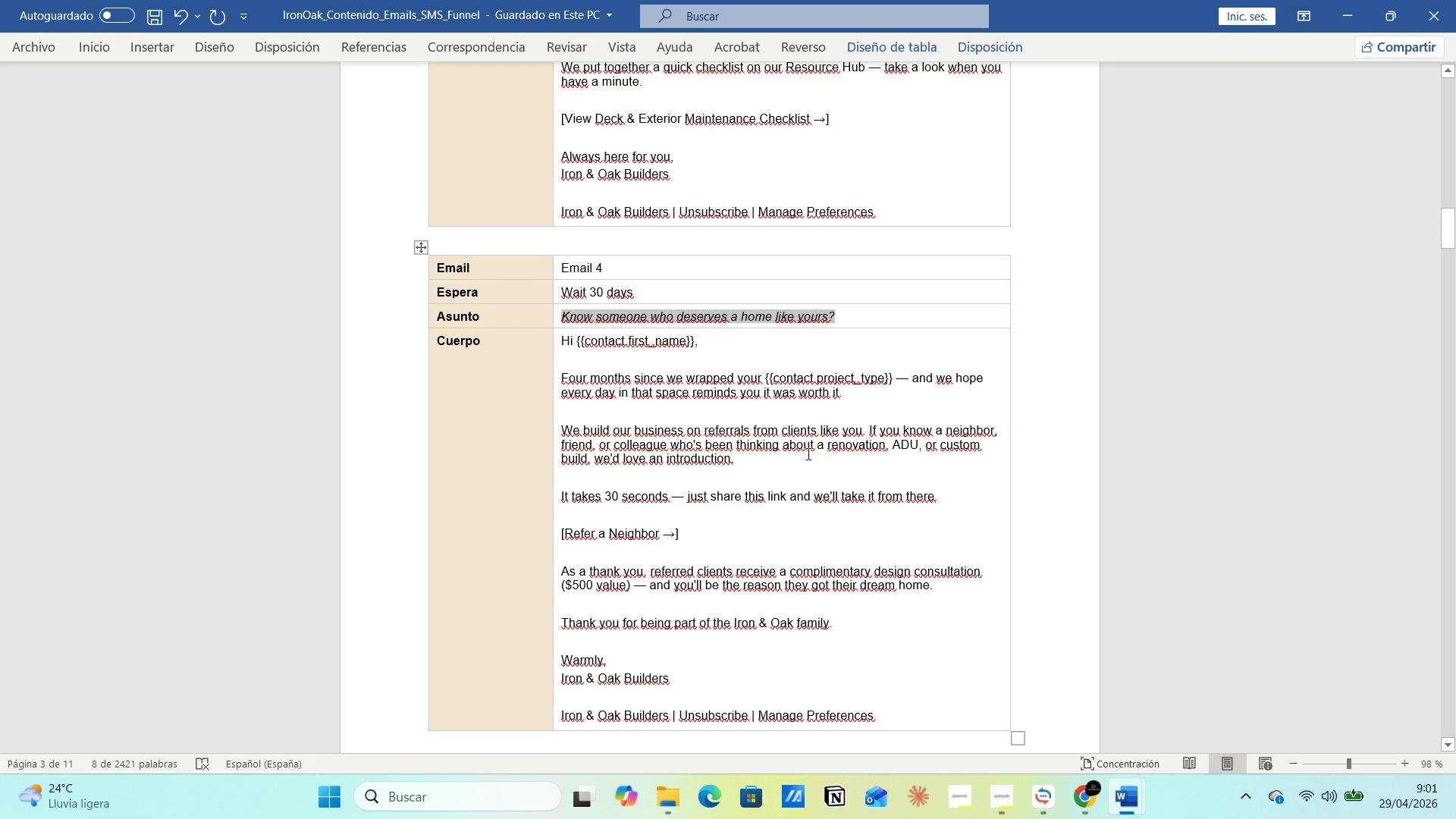 
key(Alt+AltLeft)
 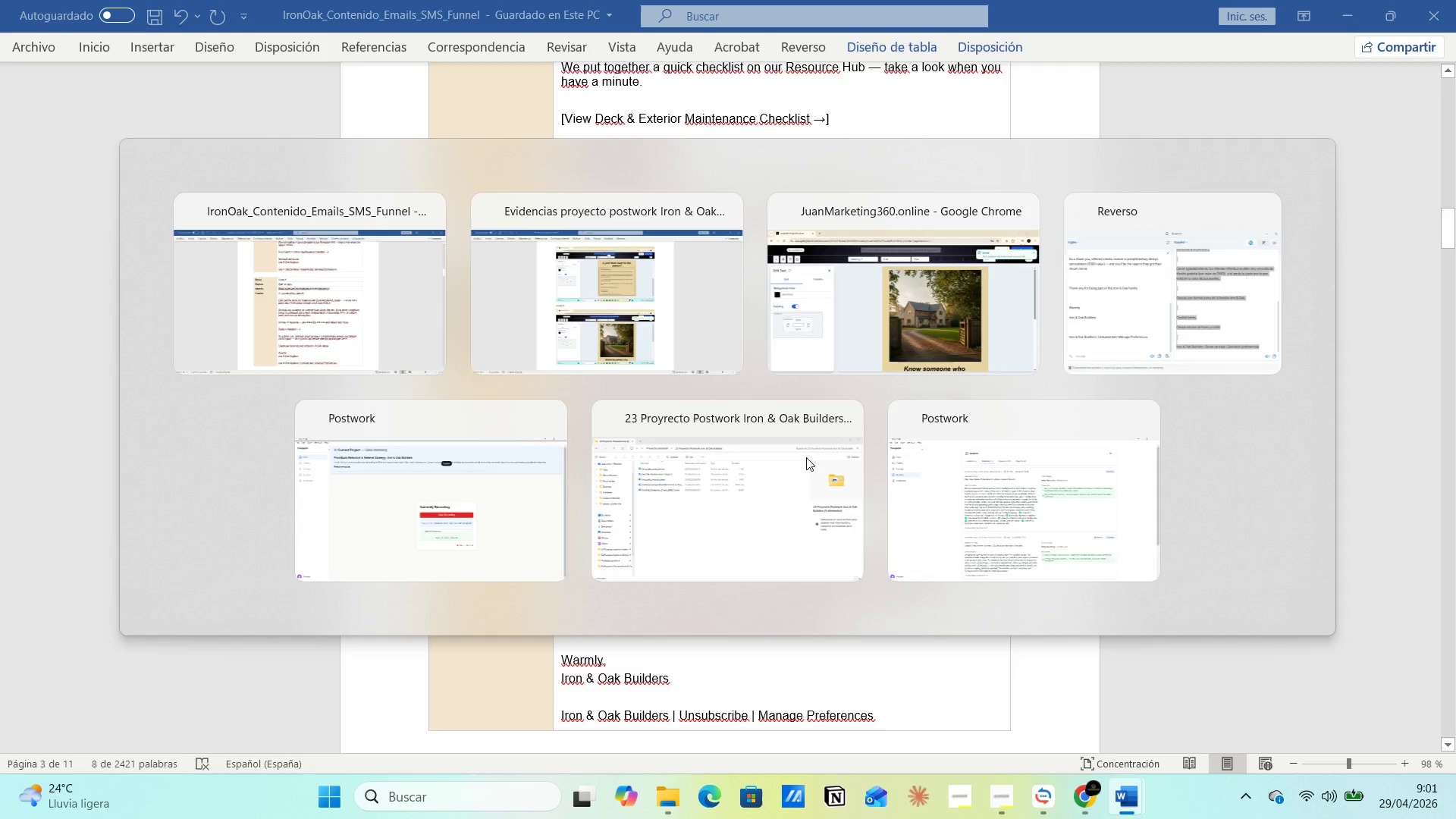 
key(Alt+Tab)
 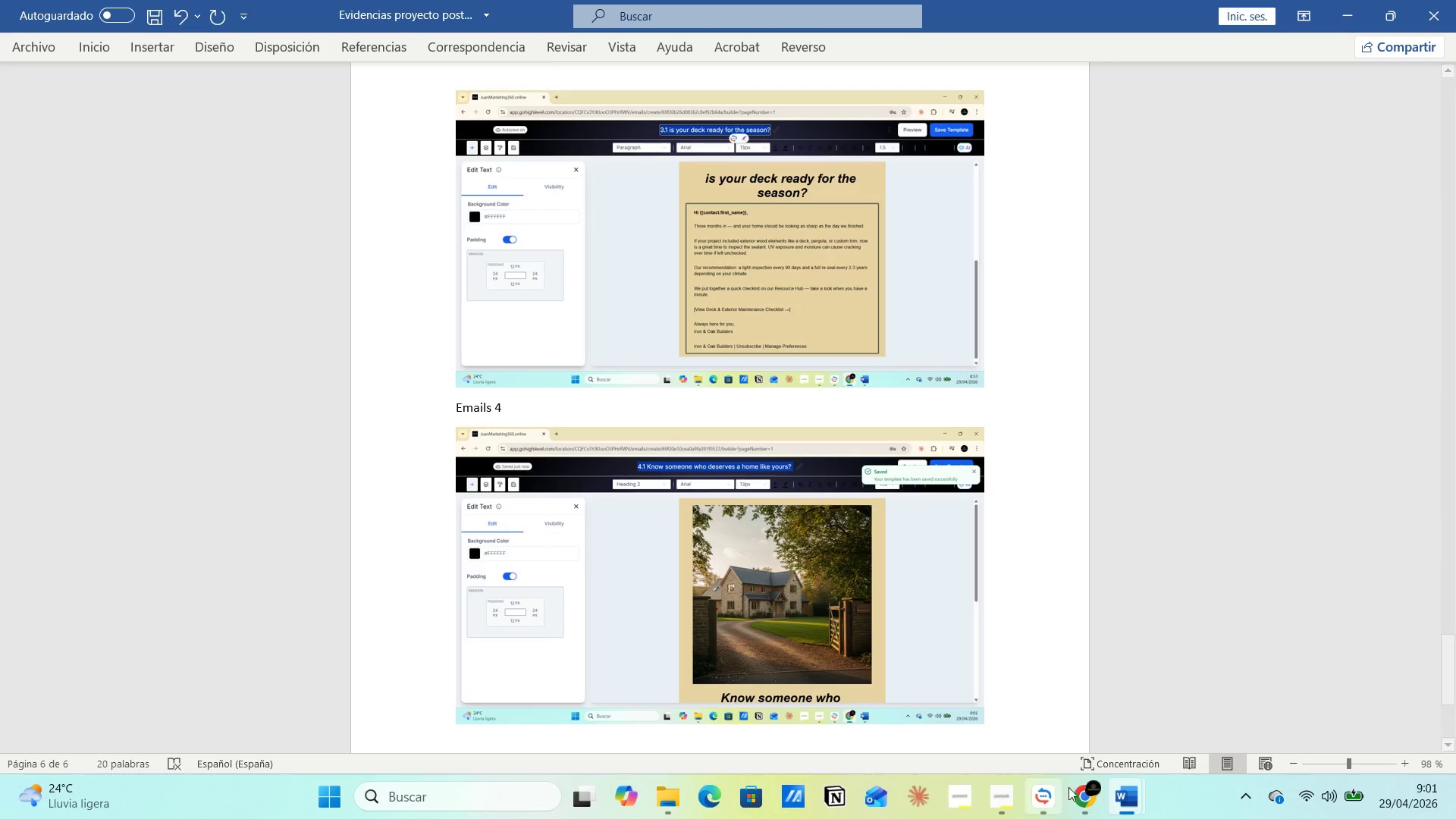 
left_click([1096, 798])
 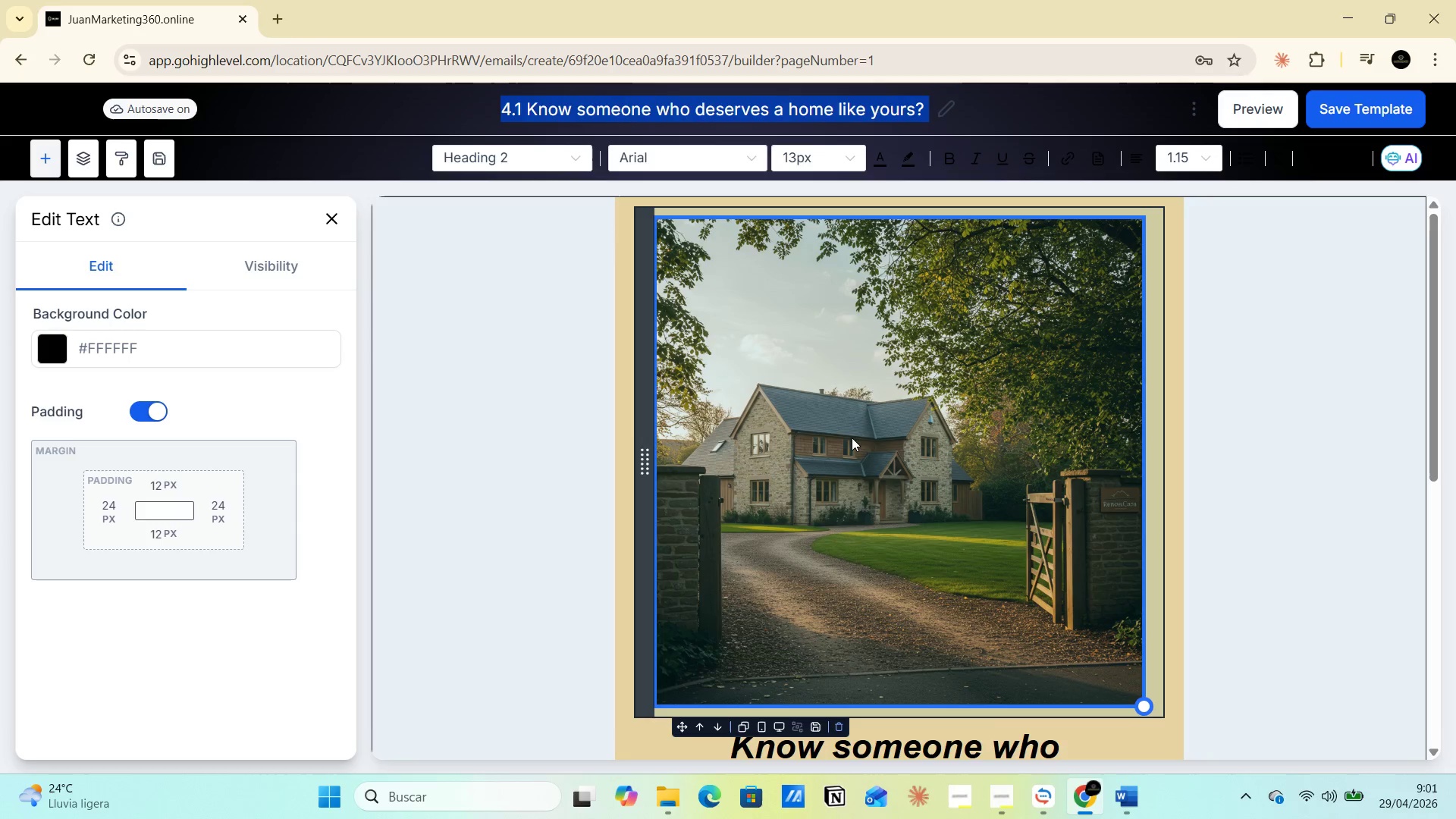 
scroll: coordinate [961, 474], scroll_direction: down, amount: 7.0
 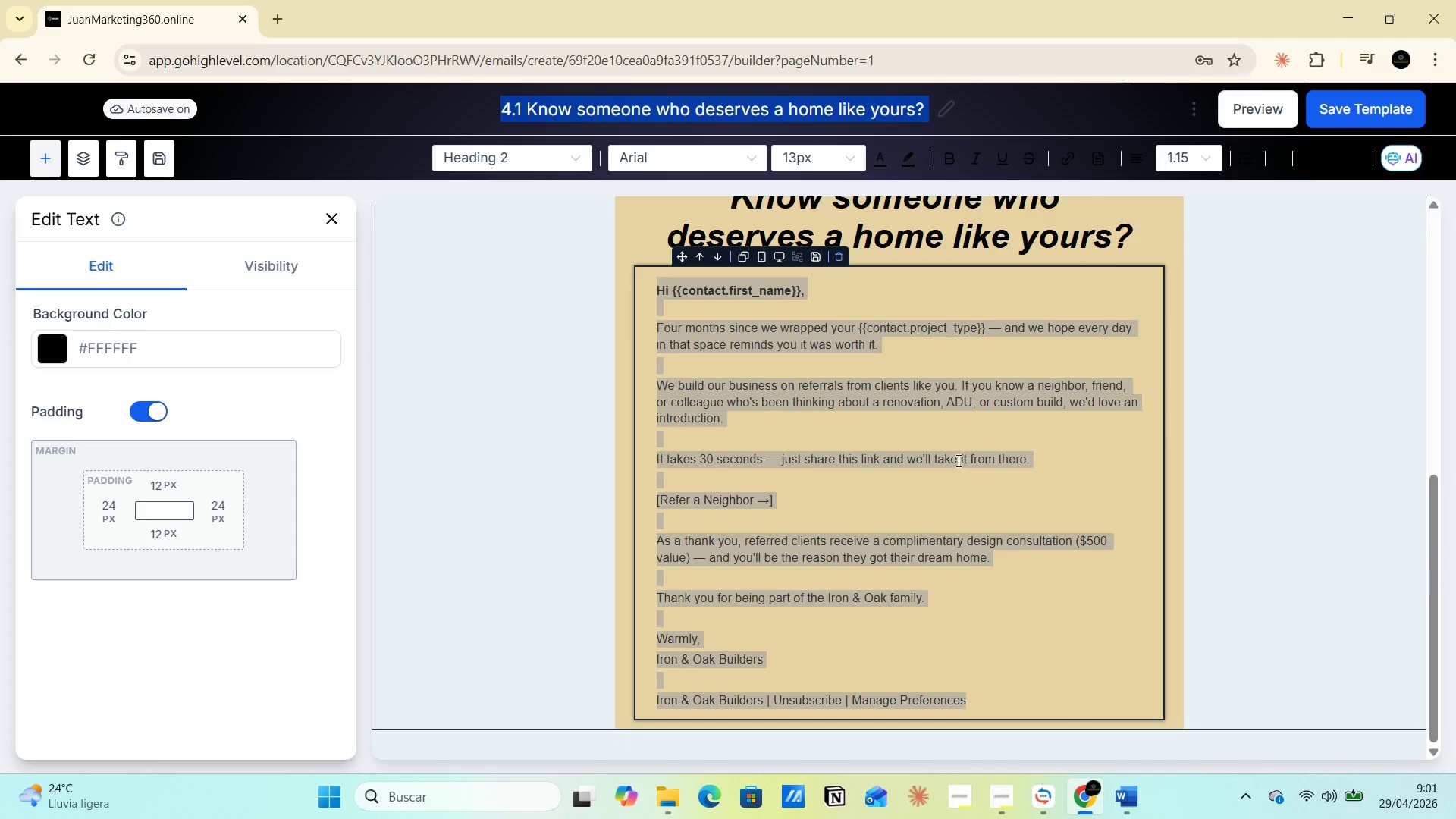 
left_click([911, 502])
 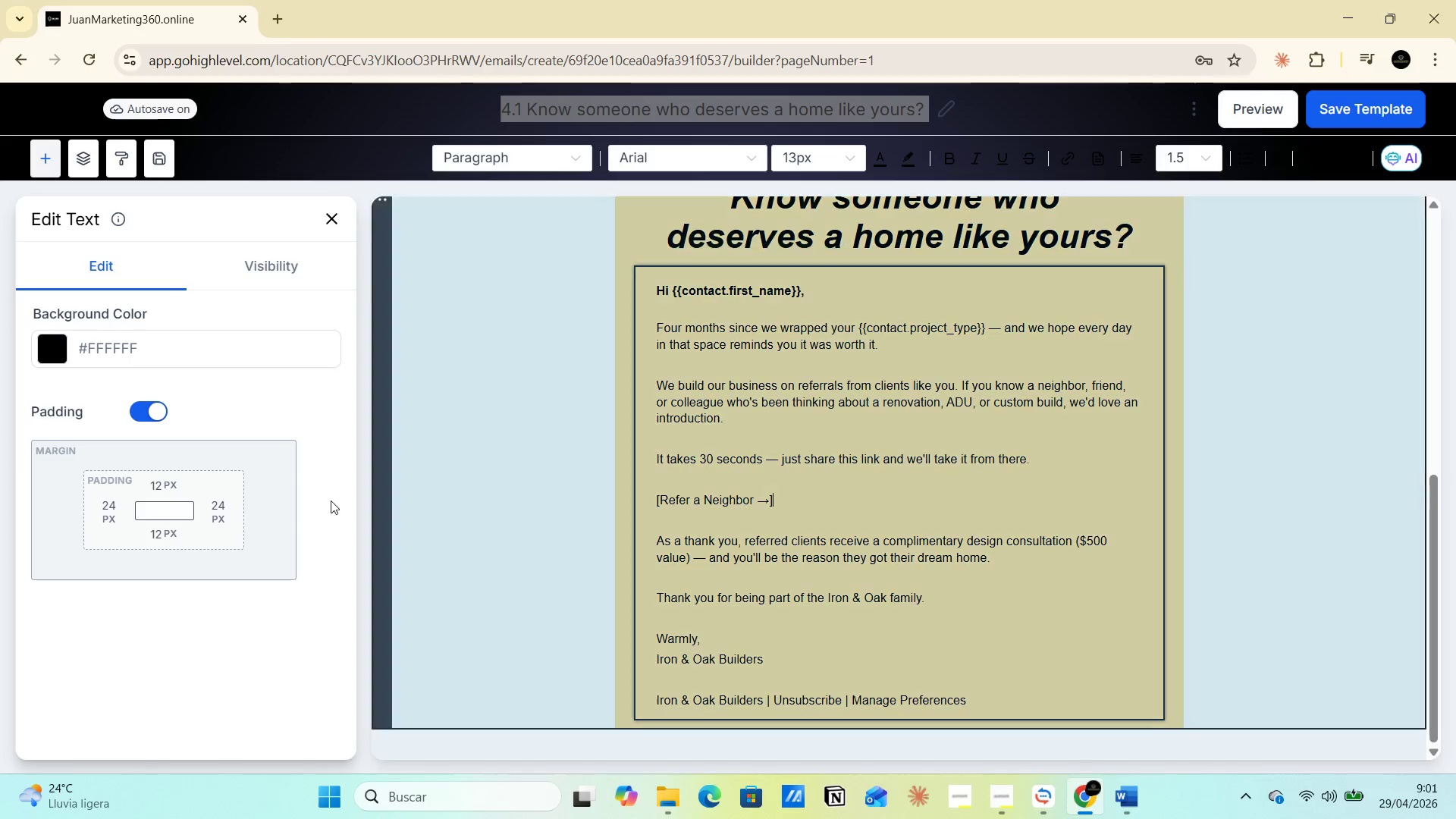 
wait(7.23)
 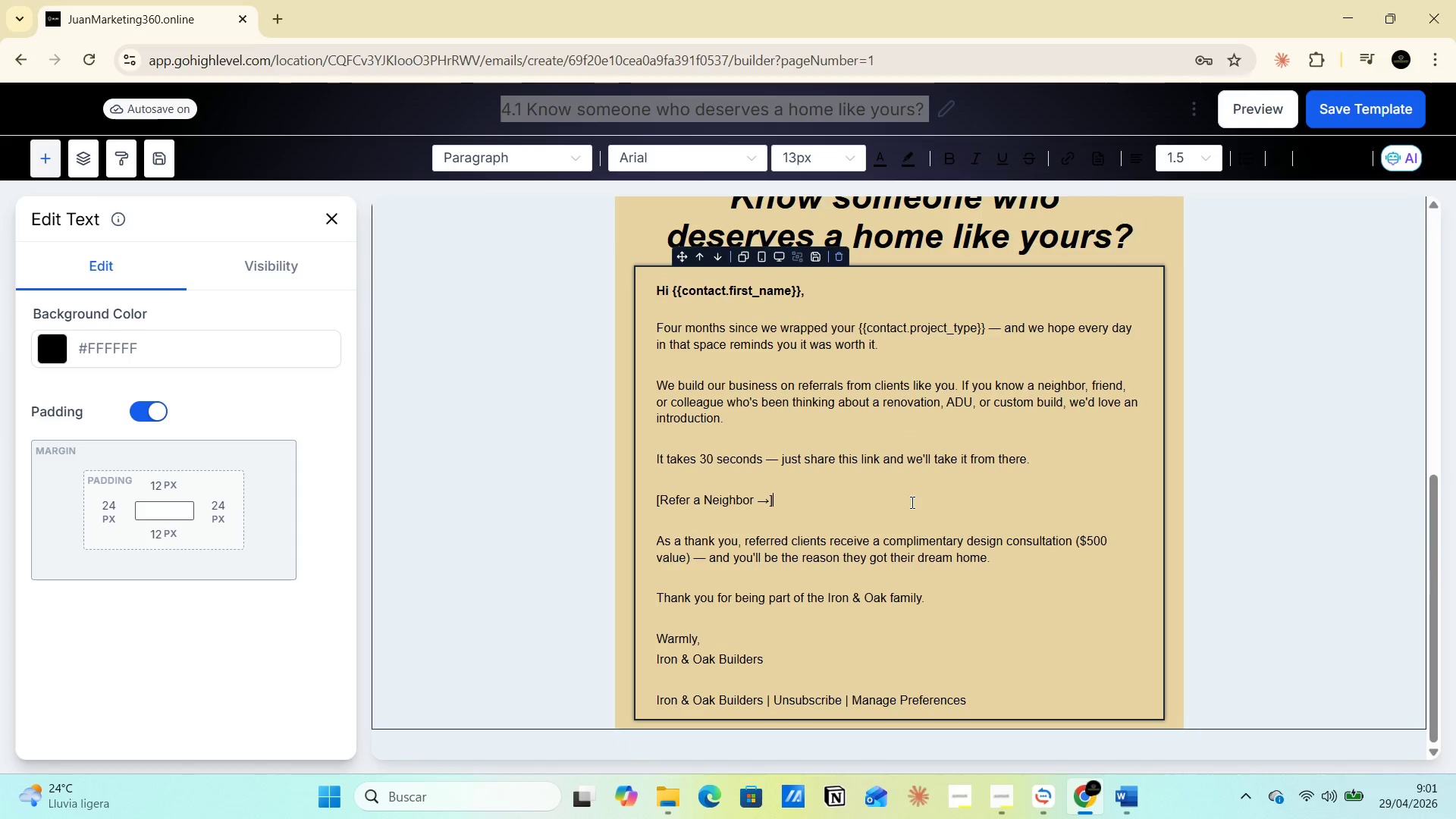 
key(PrintScreen)
 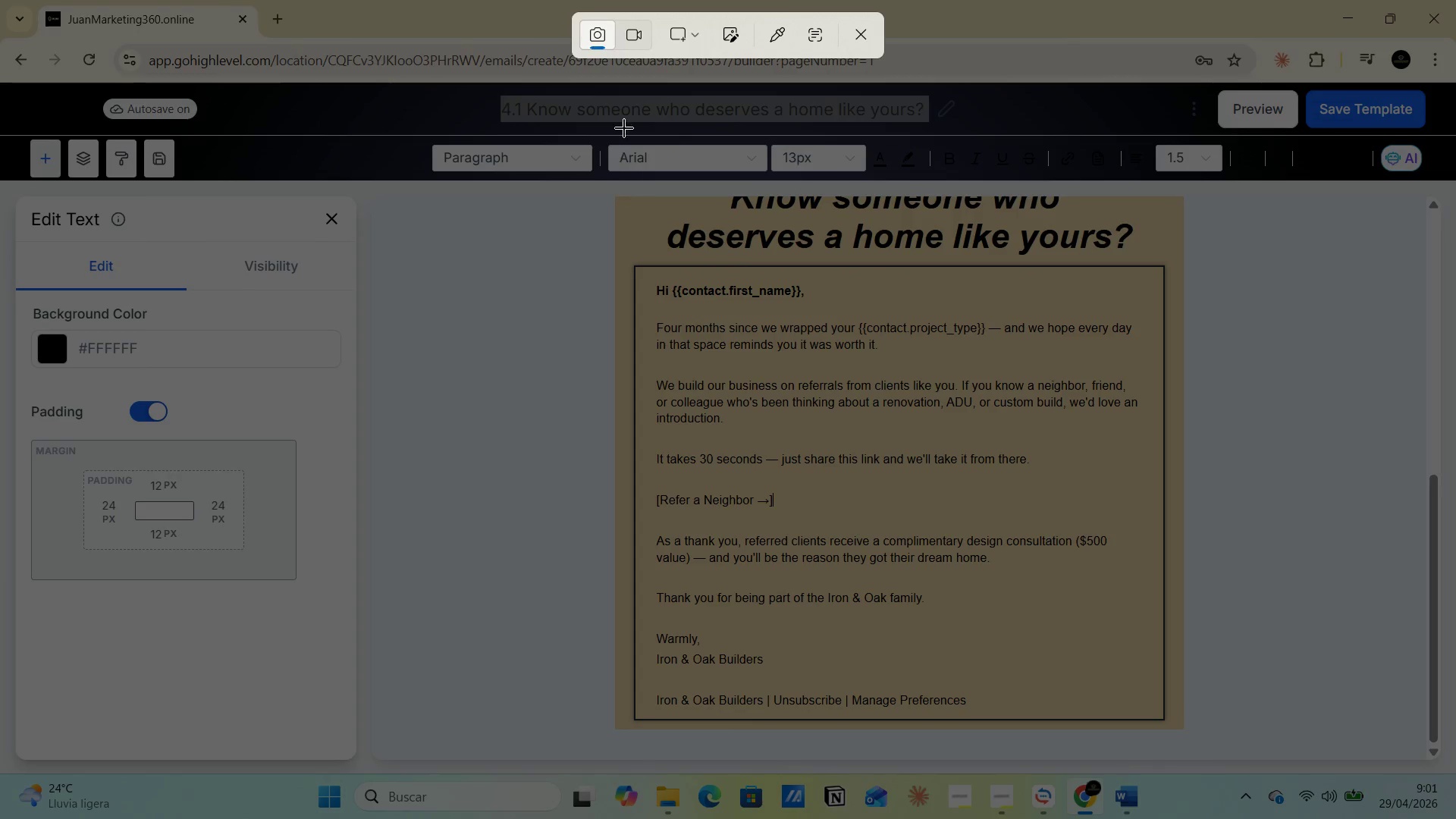 
left_click([689, 35])
 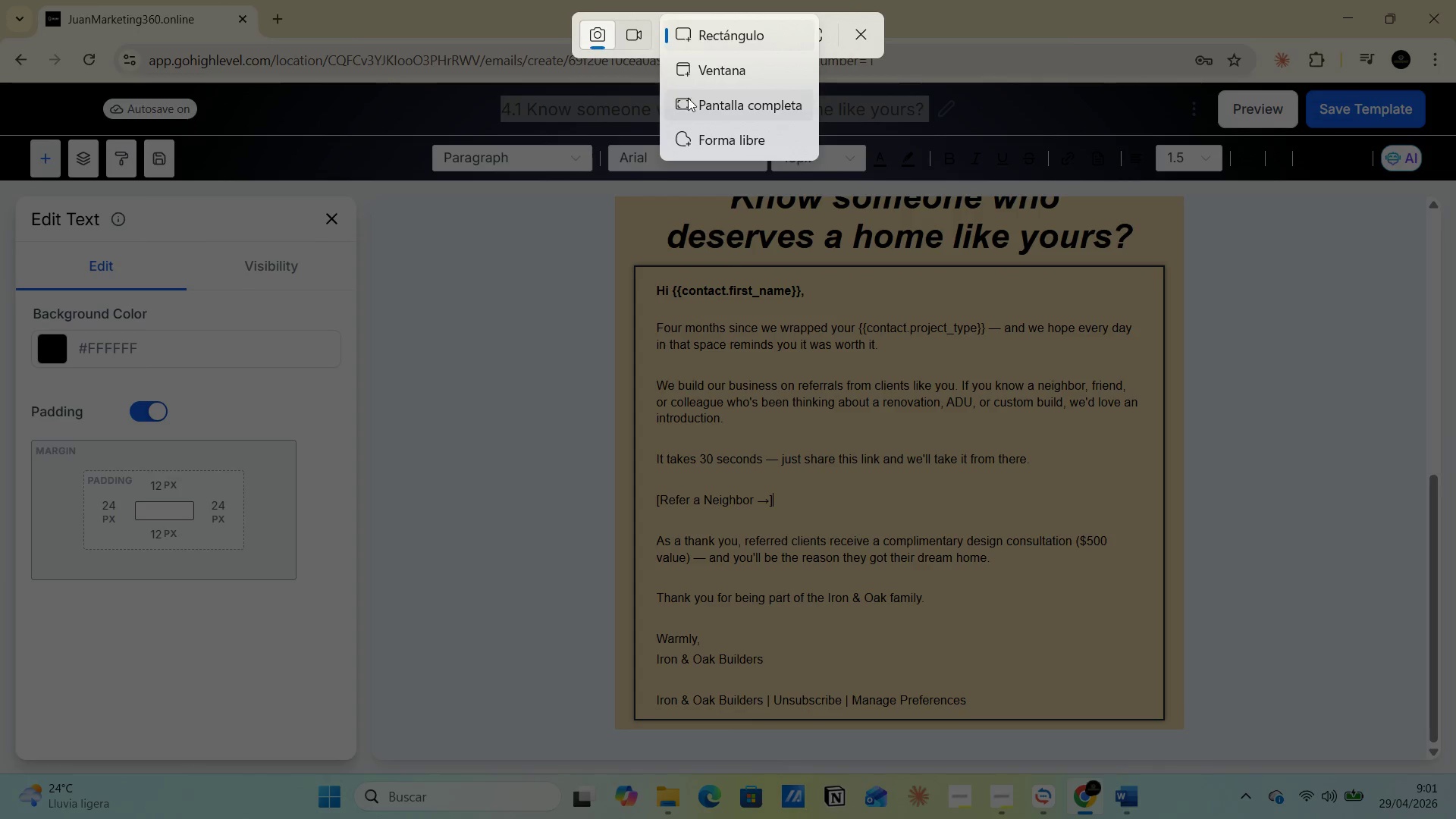 
left_click([688, 108])
 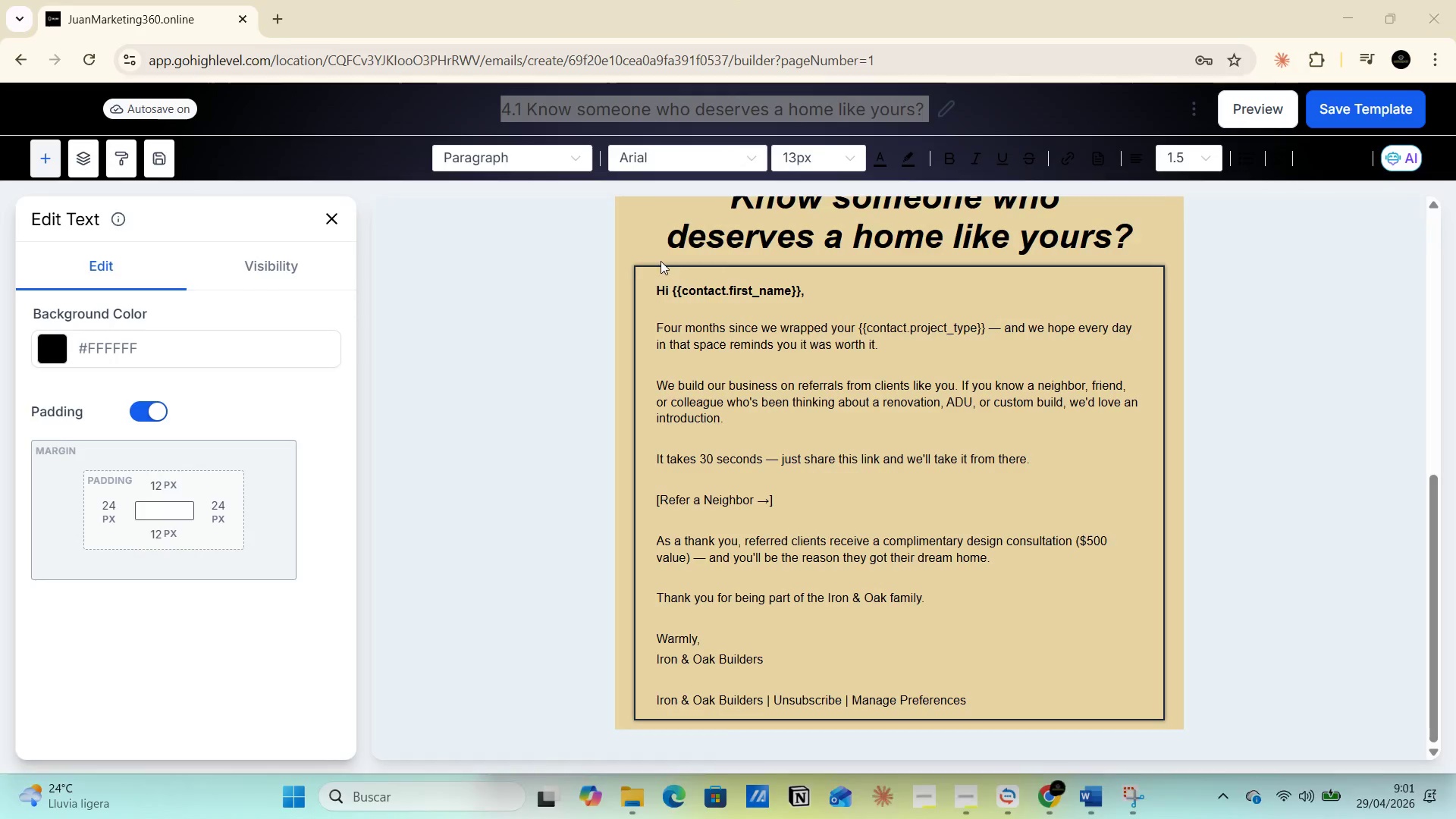 
key(Alt+AltLeft)
 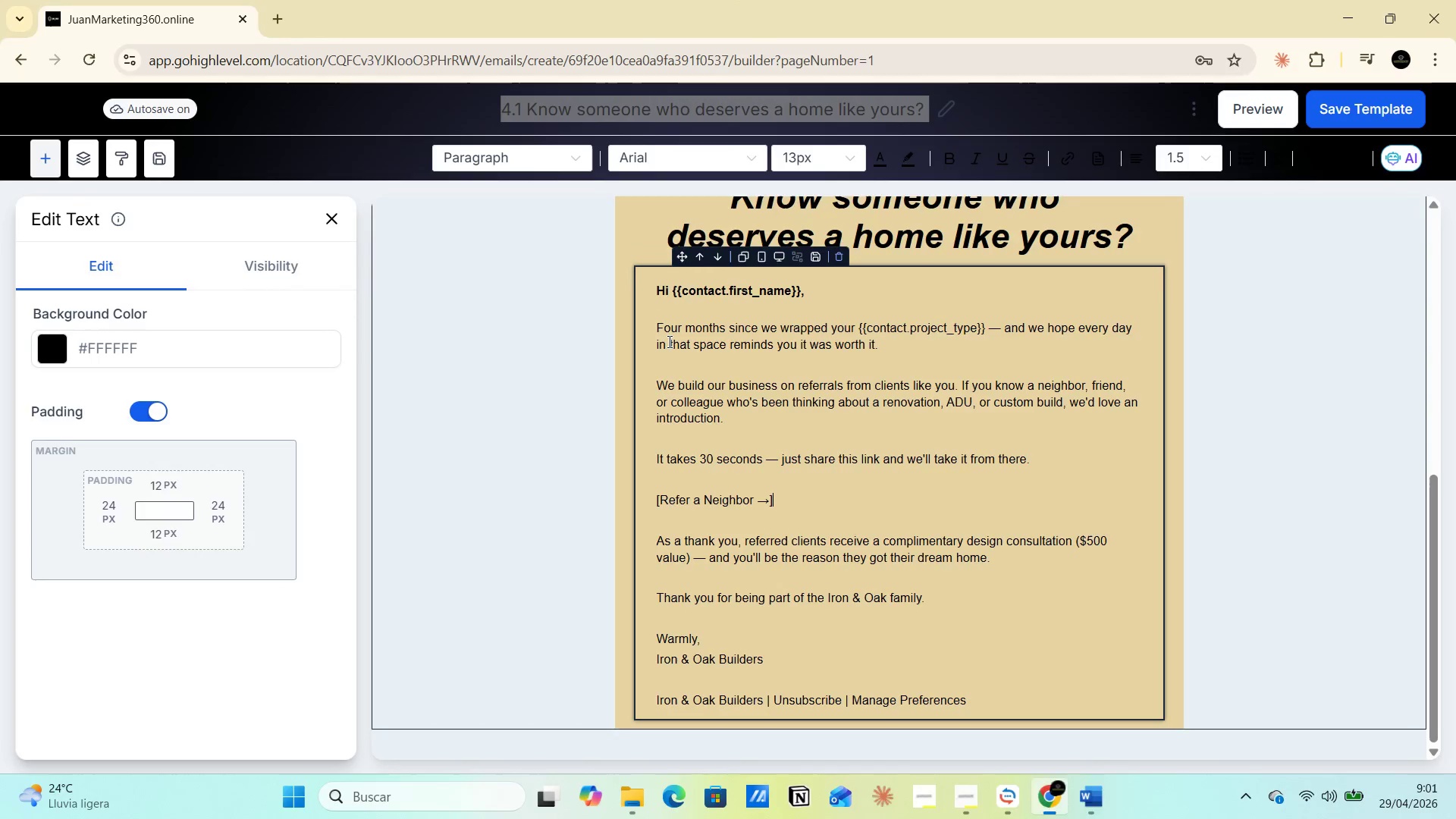 
key(Alt+Tab)
 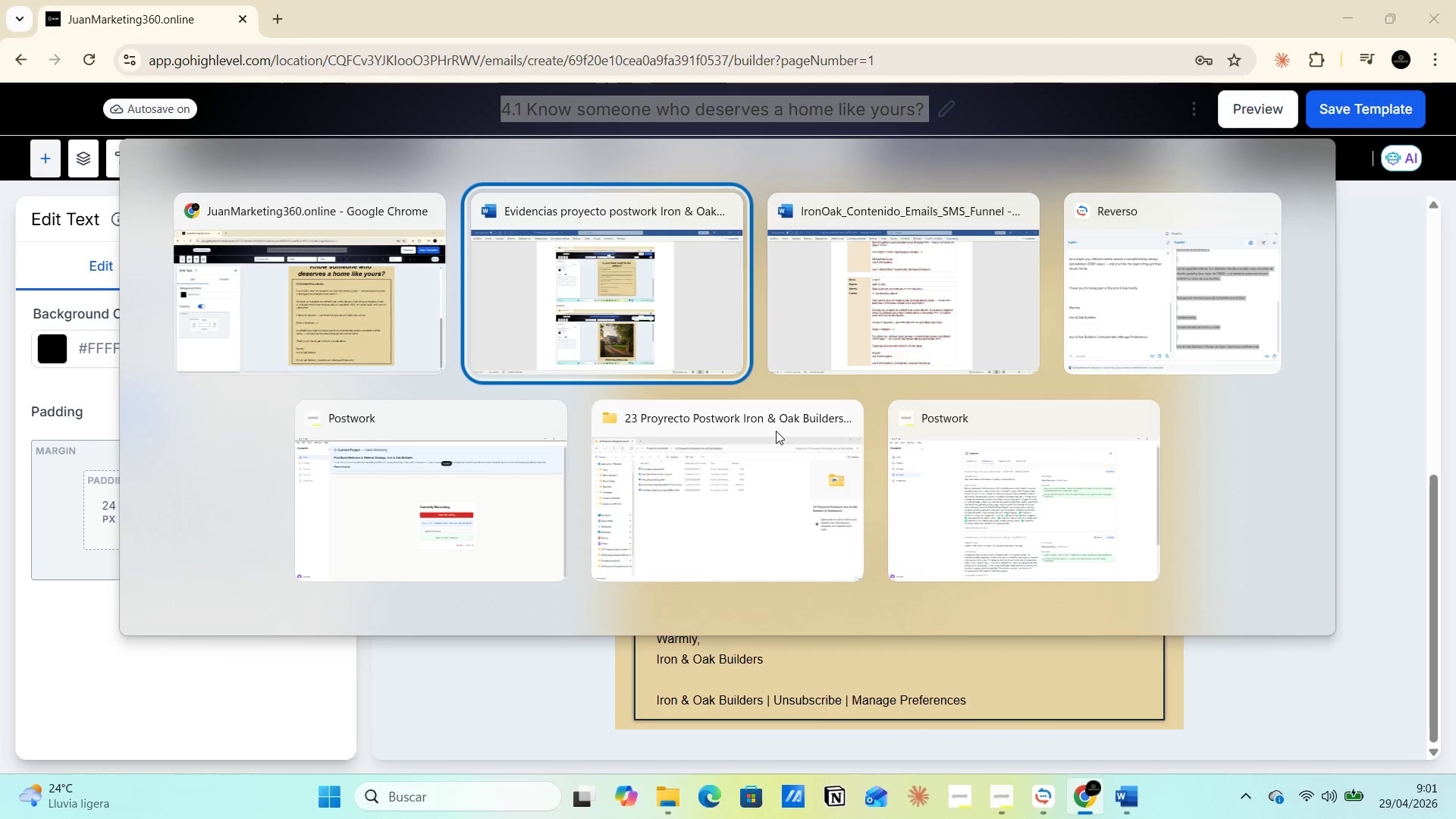 
key(Alt+AltLeft)
 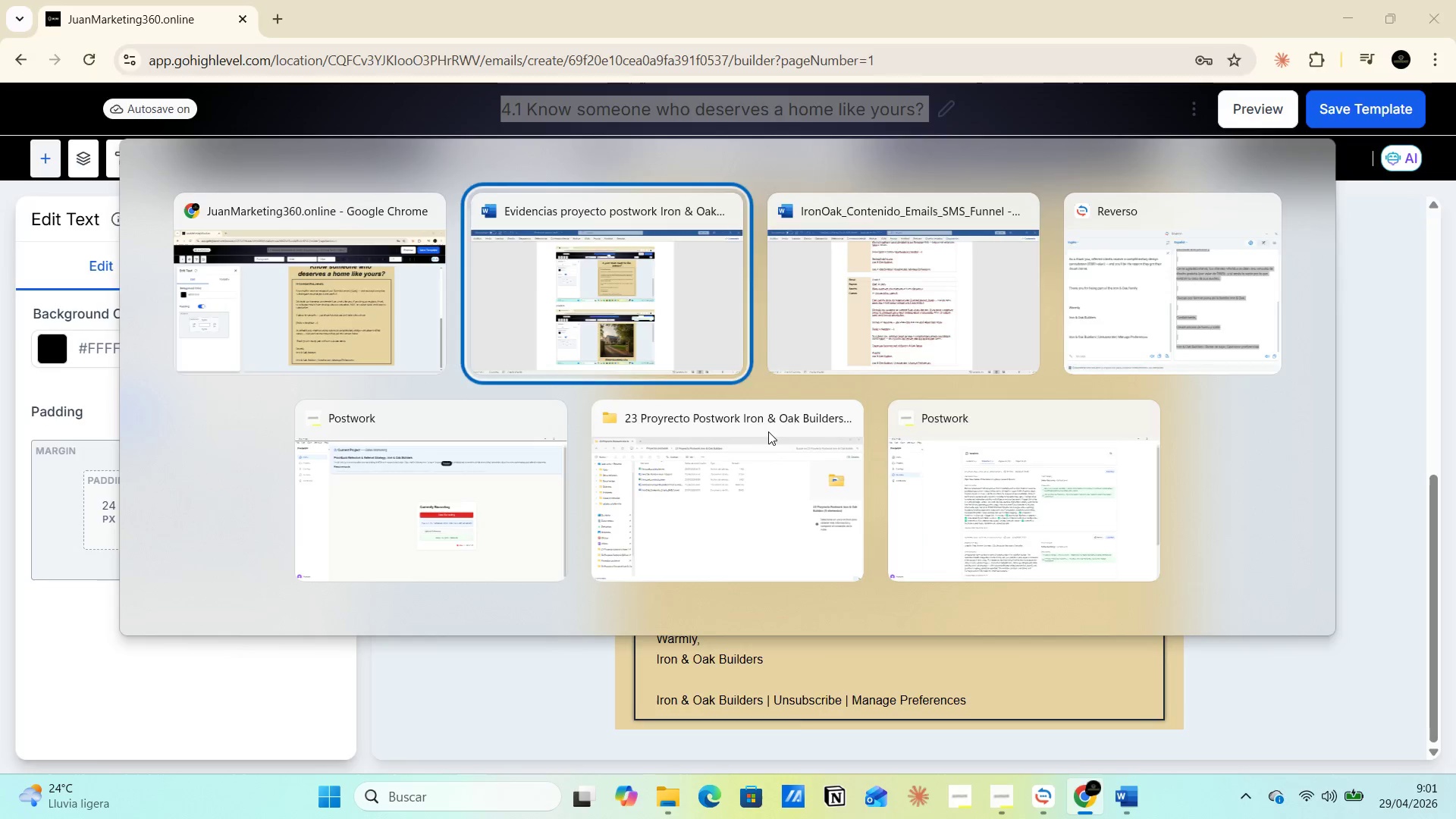 
key(Alt+Tab)
 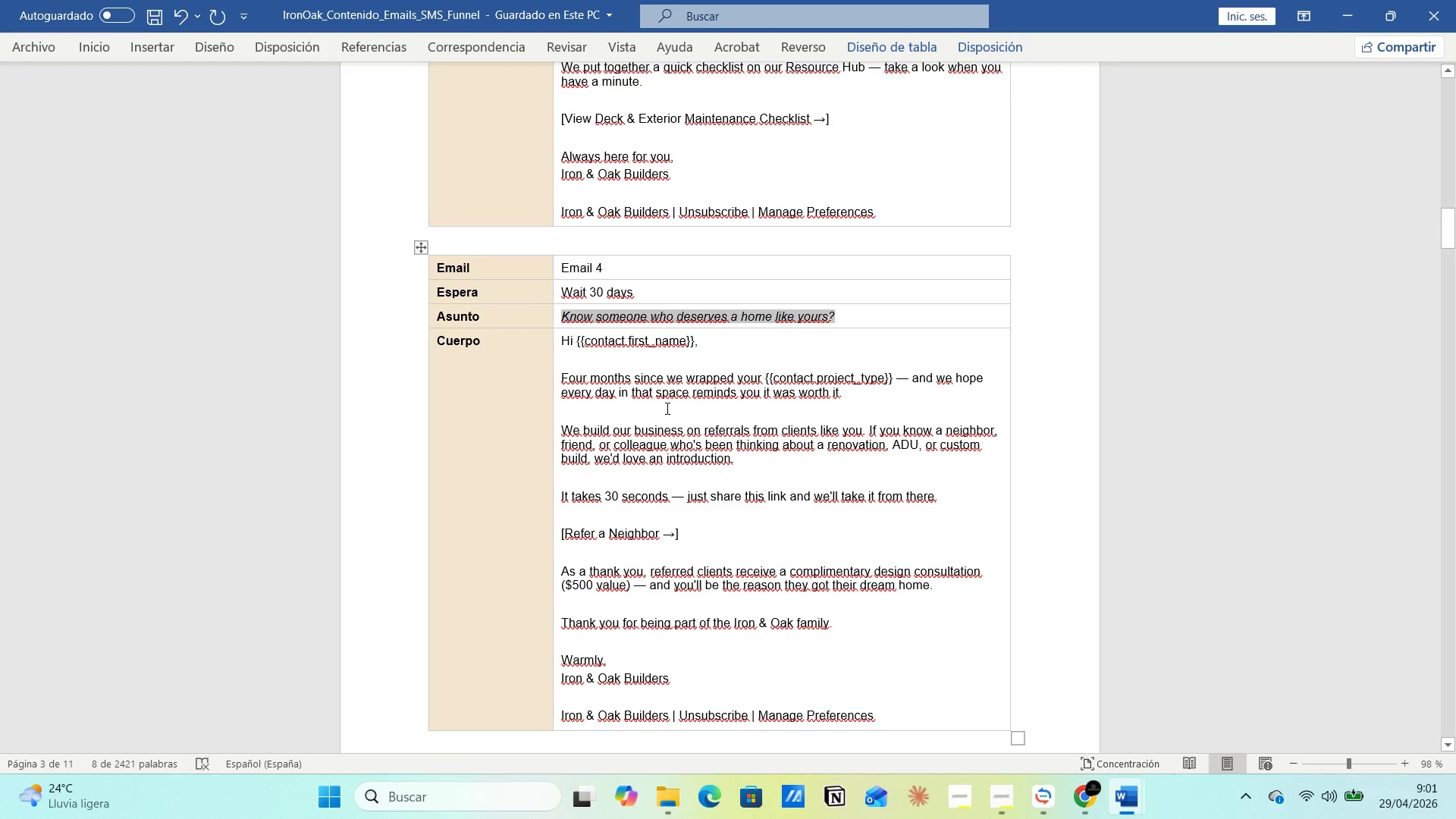 
key(Alt+AltLeft)
 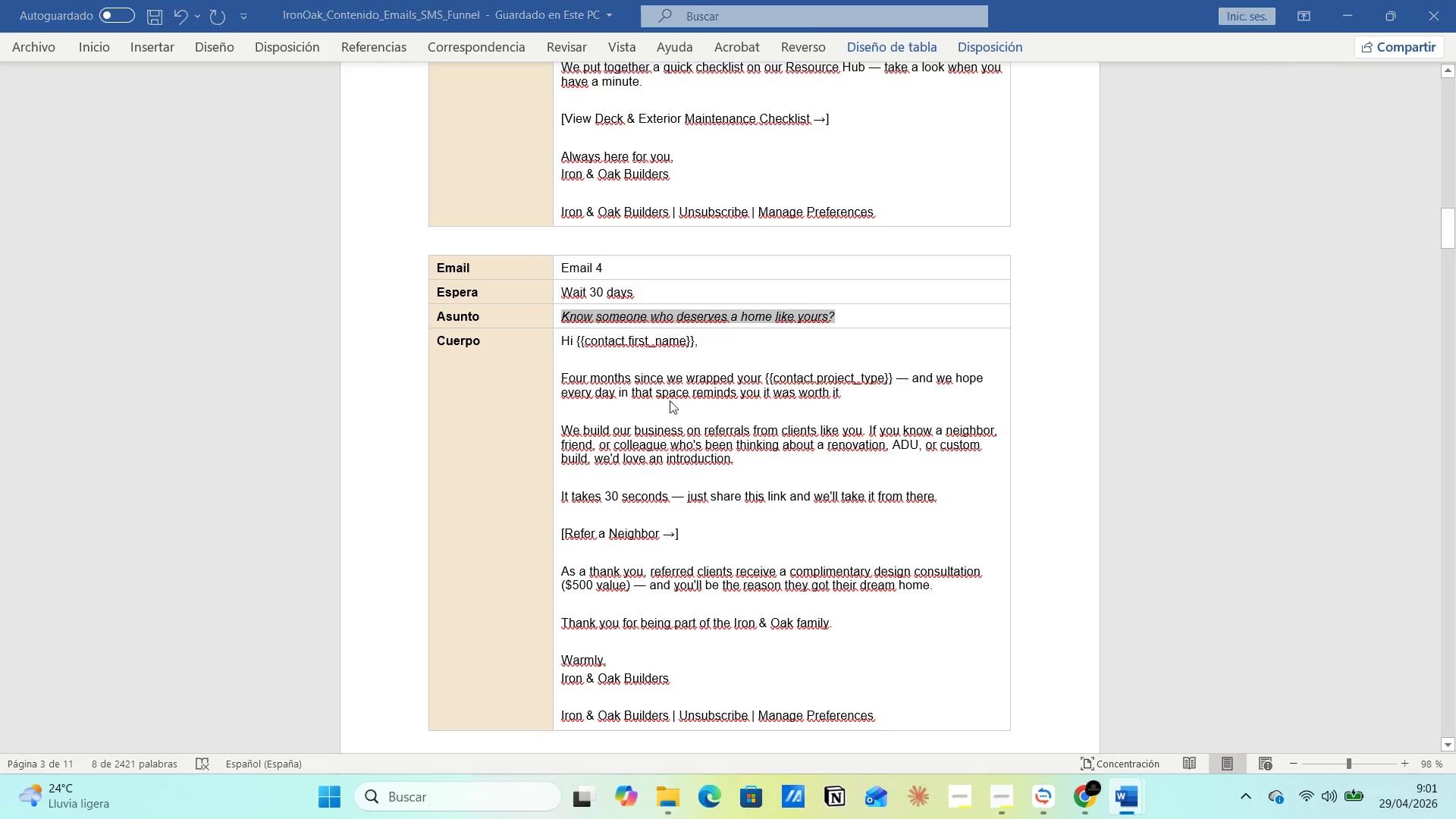 
key(Alt+Tab)
 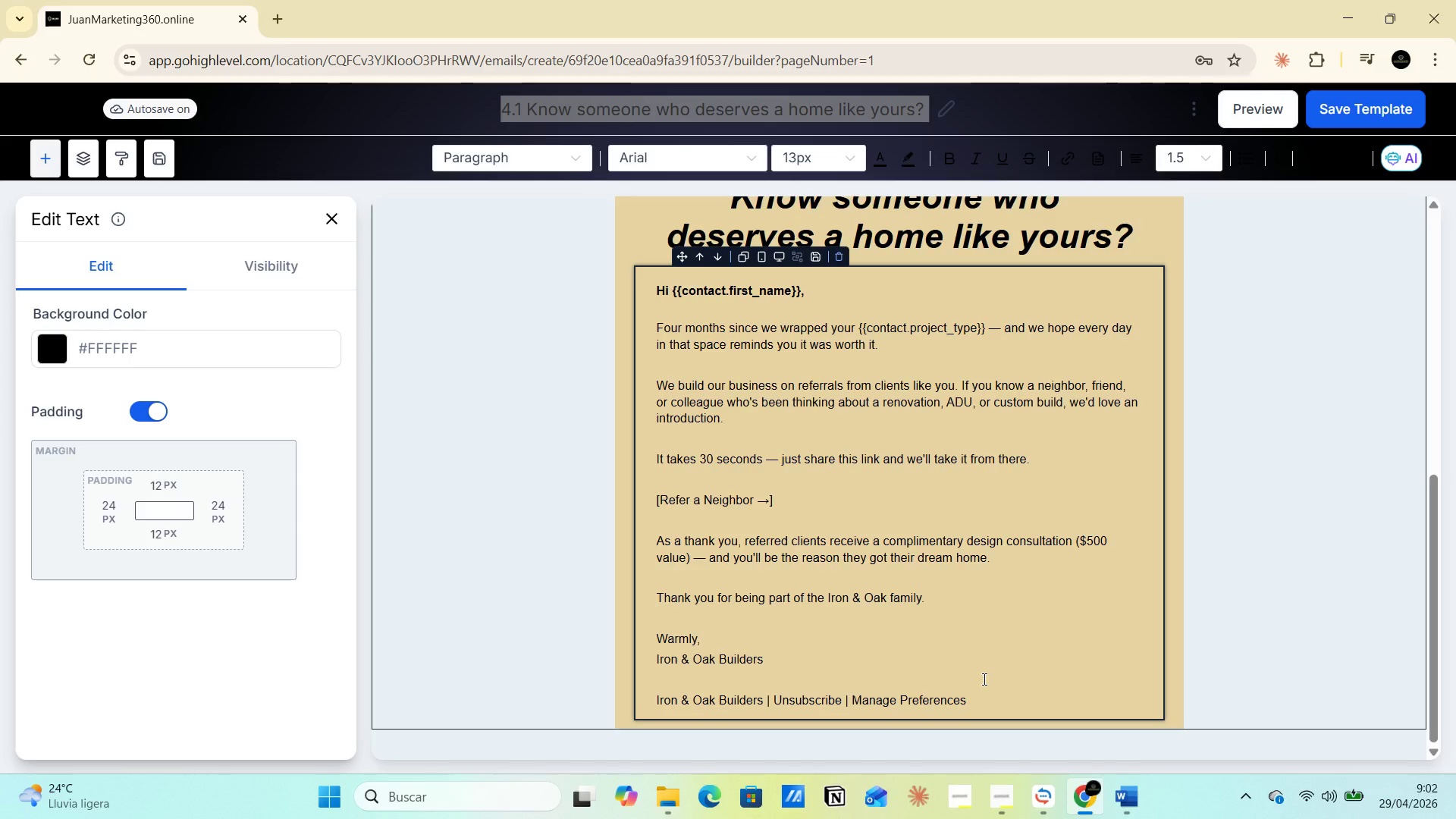 
wait(19.39)
 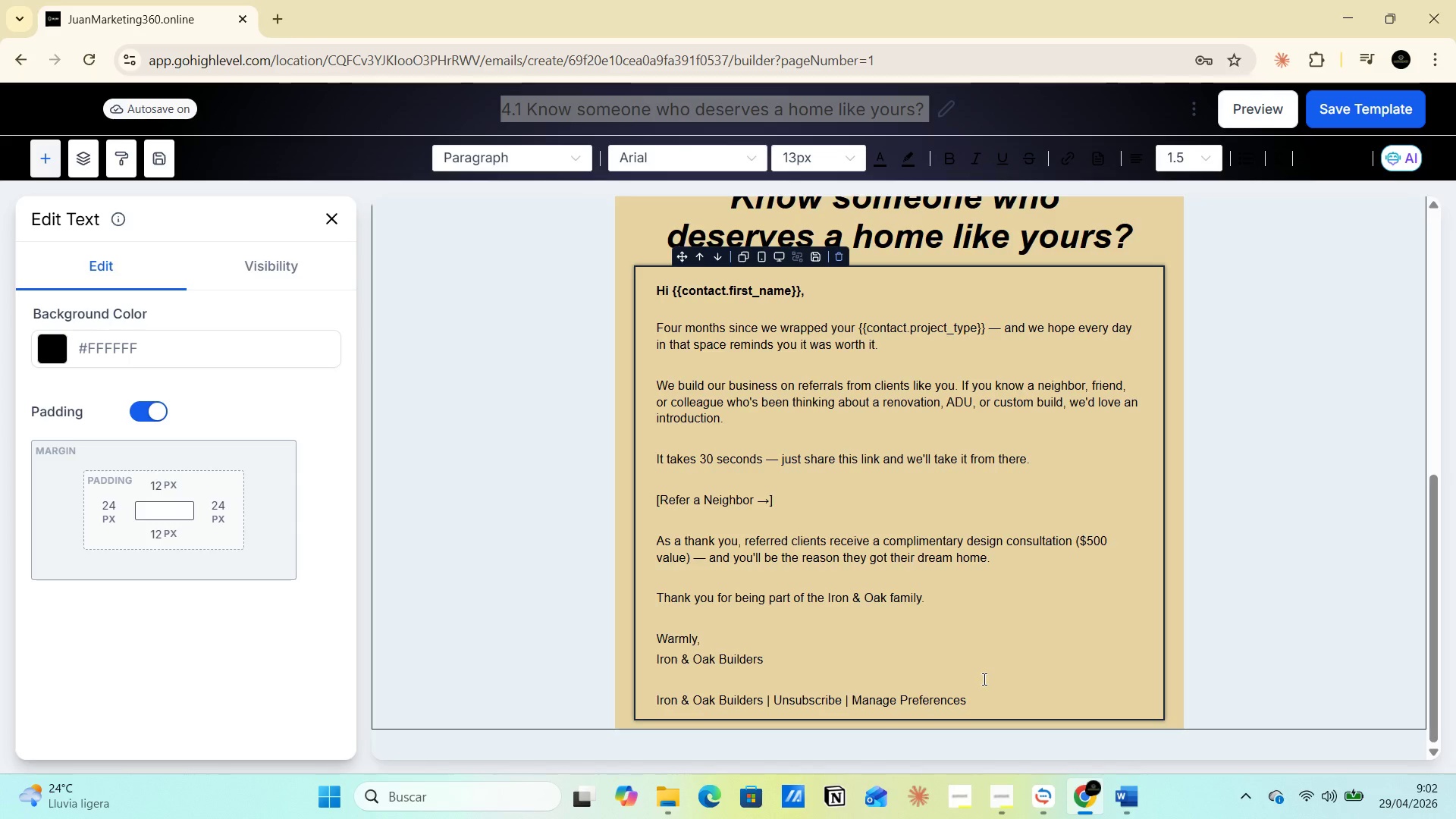 
key(Alt+AltLeft)
 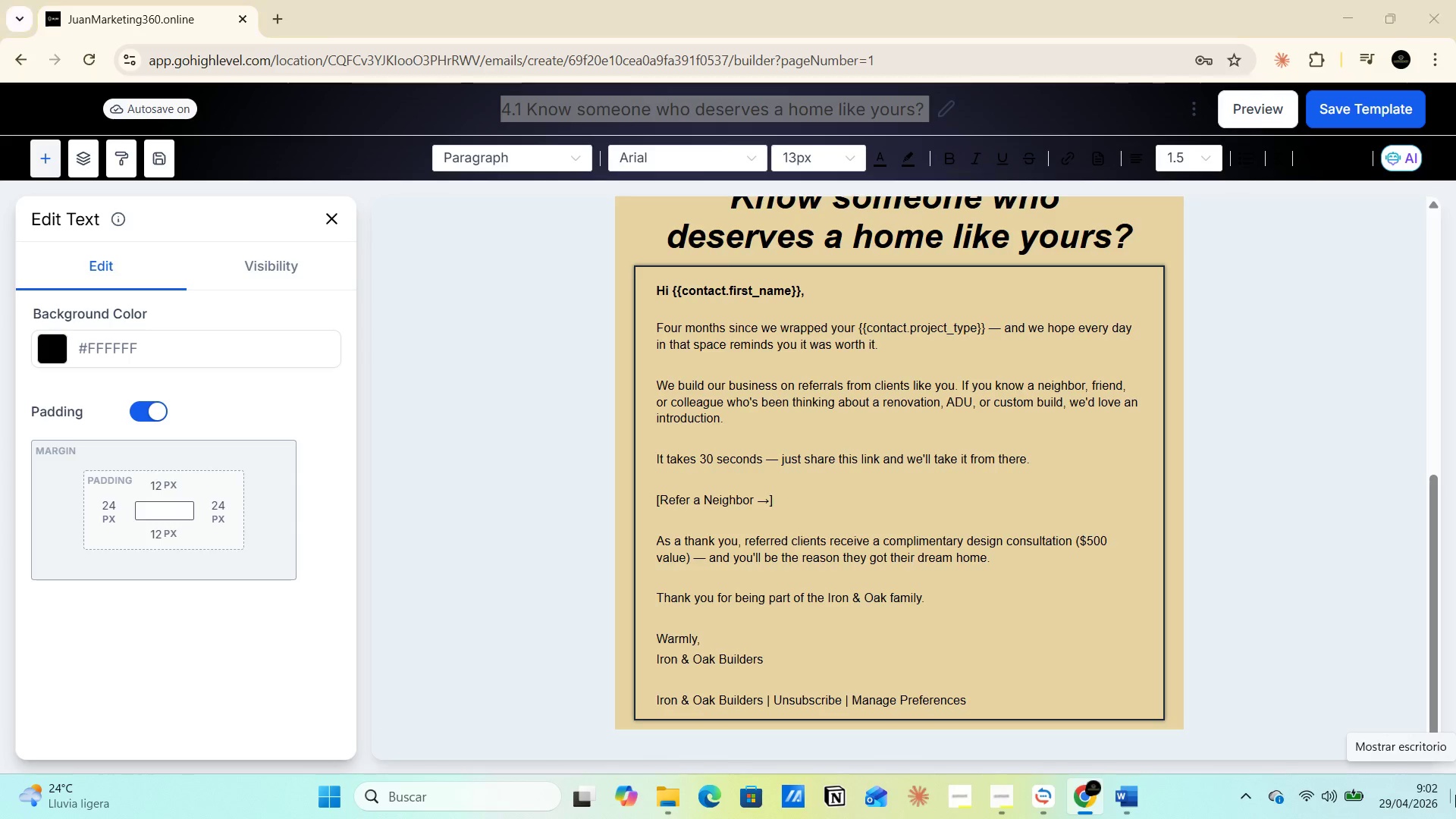 
key(Alt+Tab)
 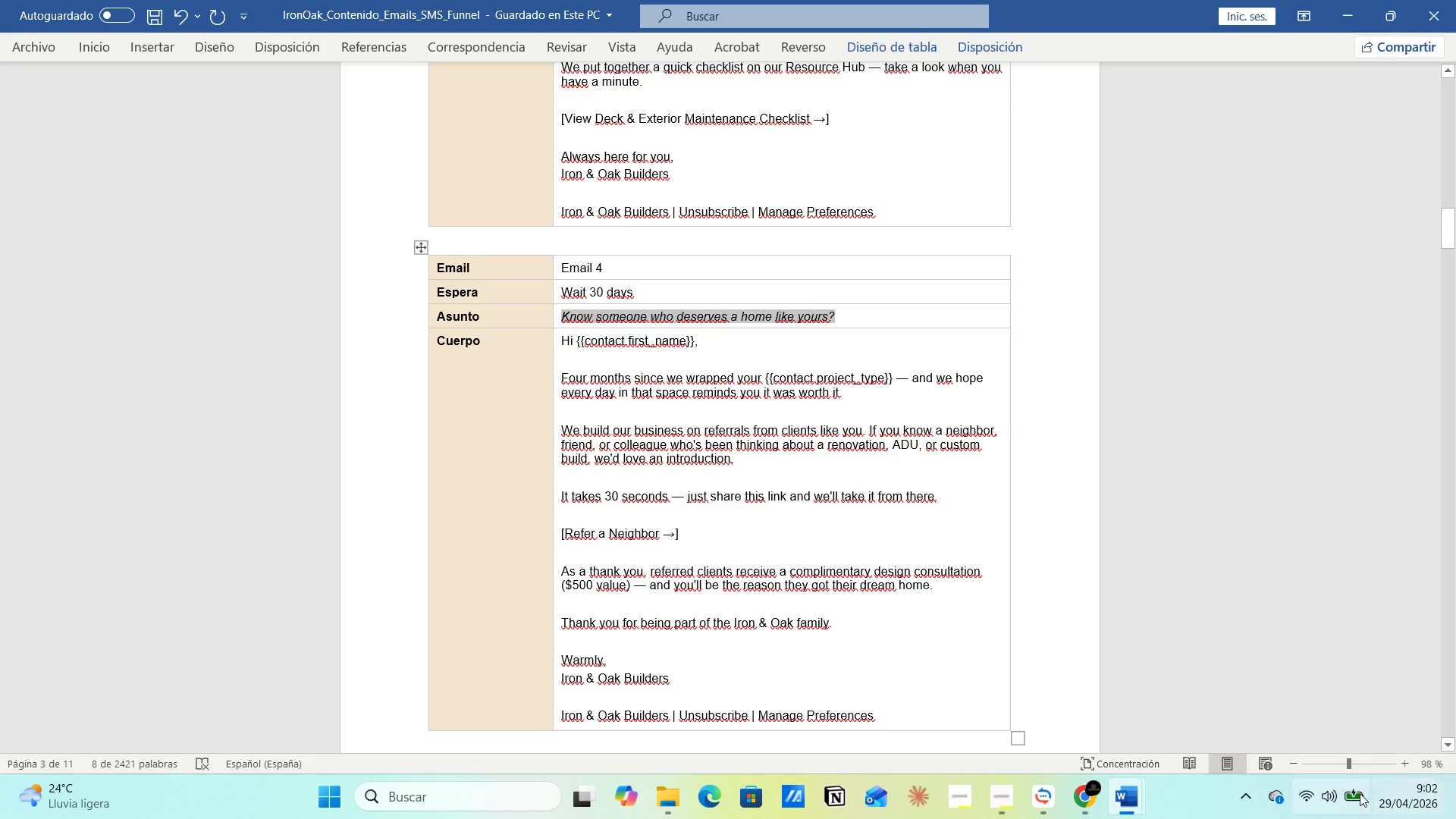 
key(Alt+AltLeft)
 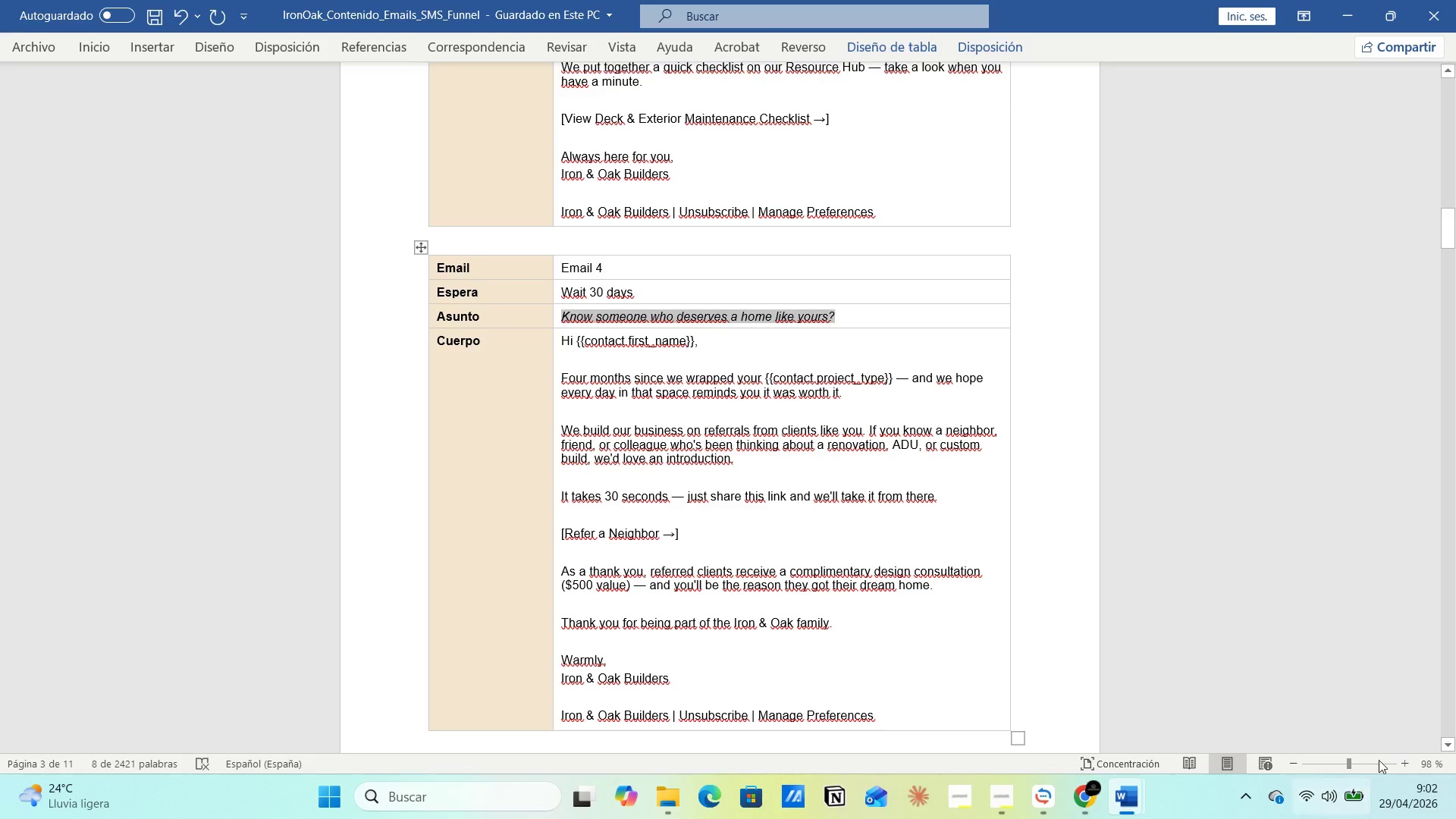 
key(Alt+Tab)
 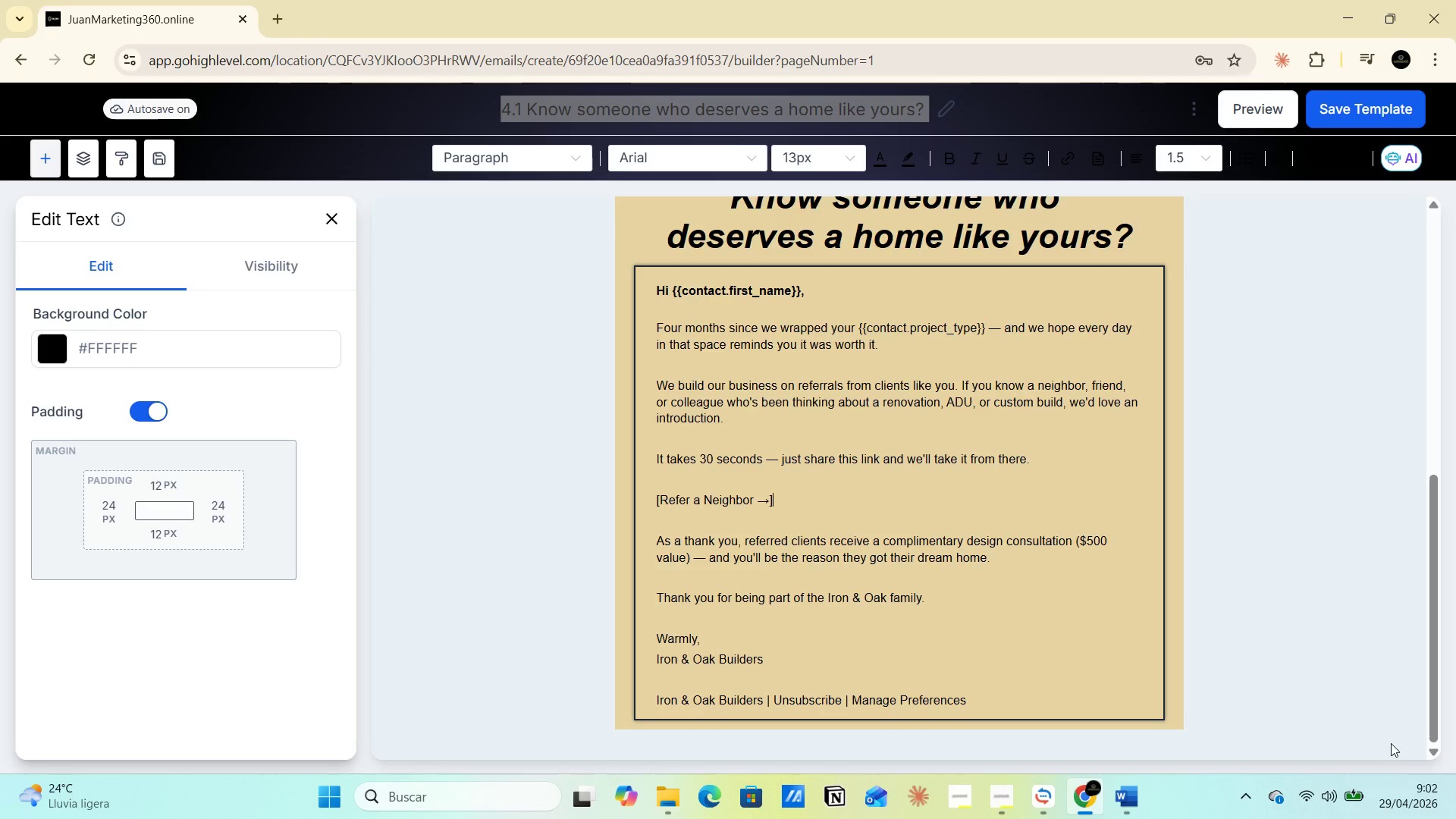 
key(Alt+AltLeft)
 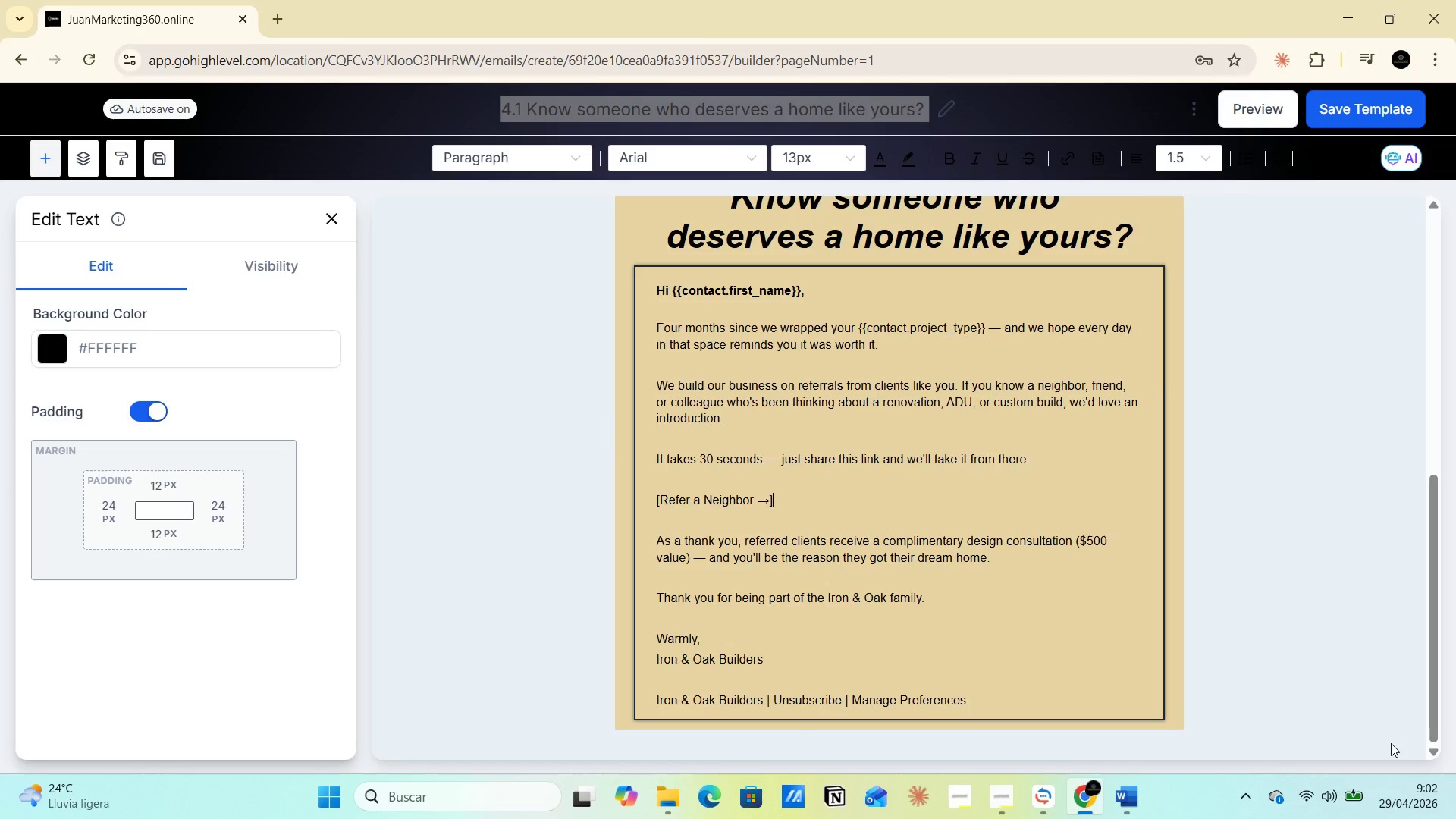 
key(Alt+Tab)
 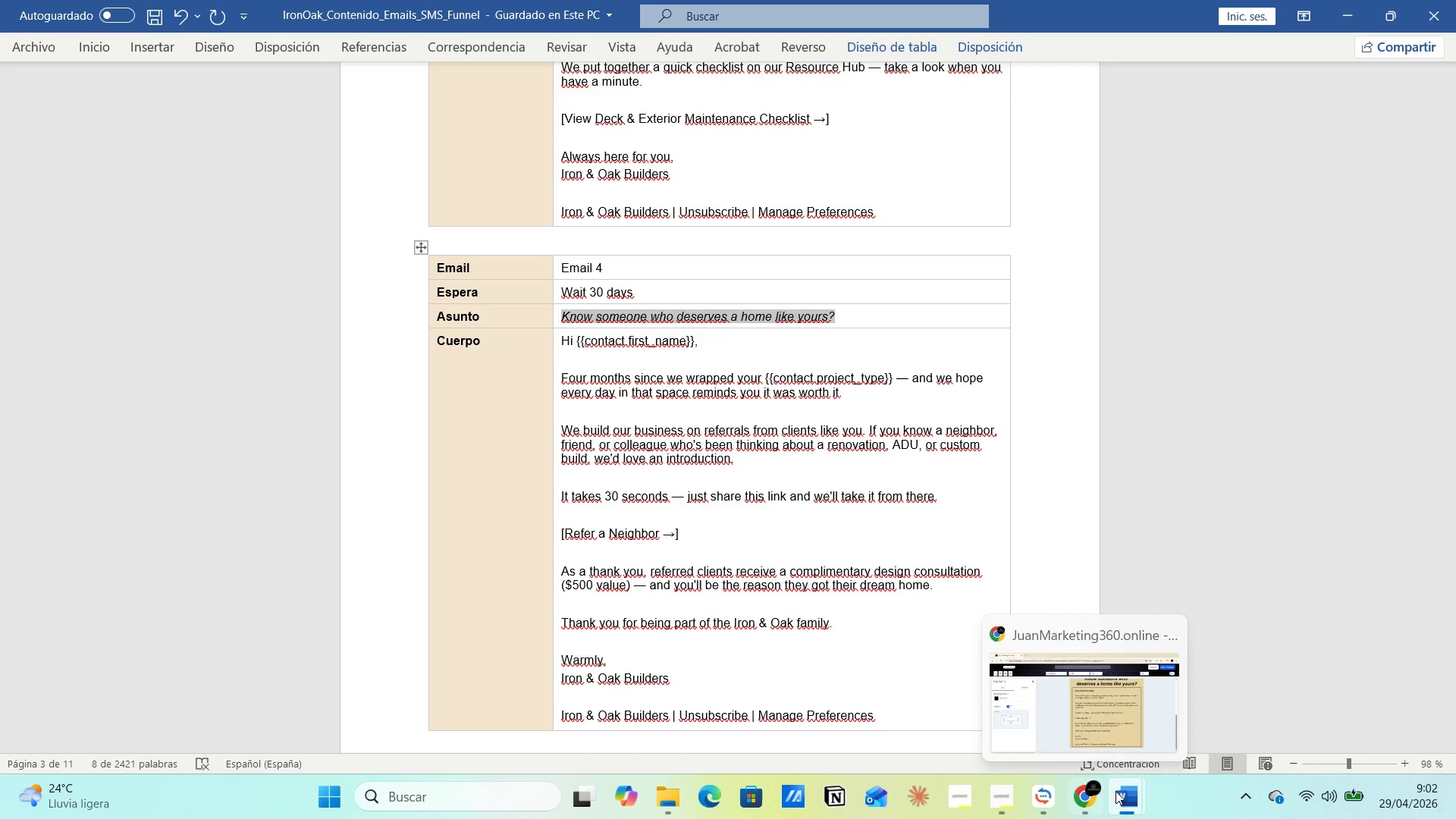 
left_click([1145, 701])
 